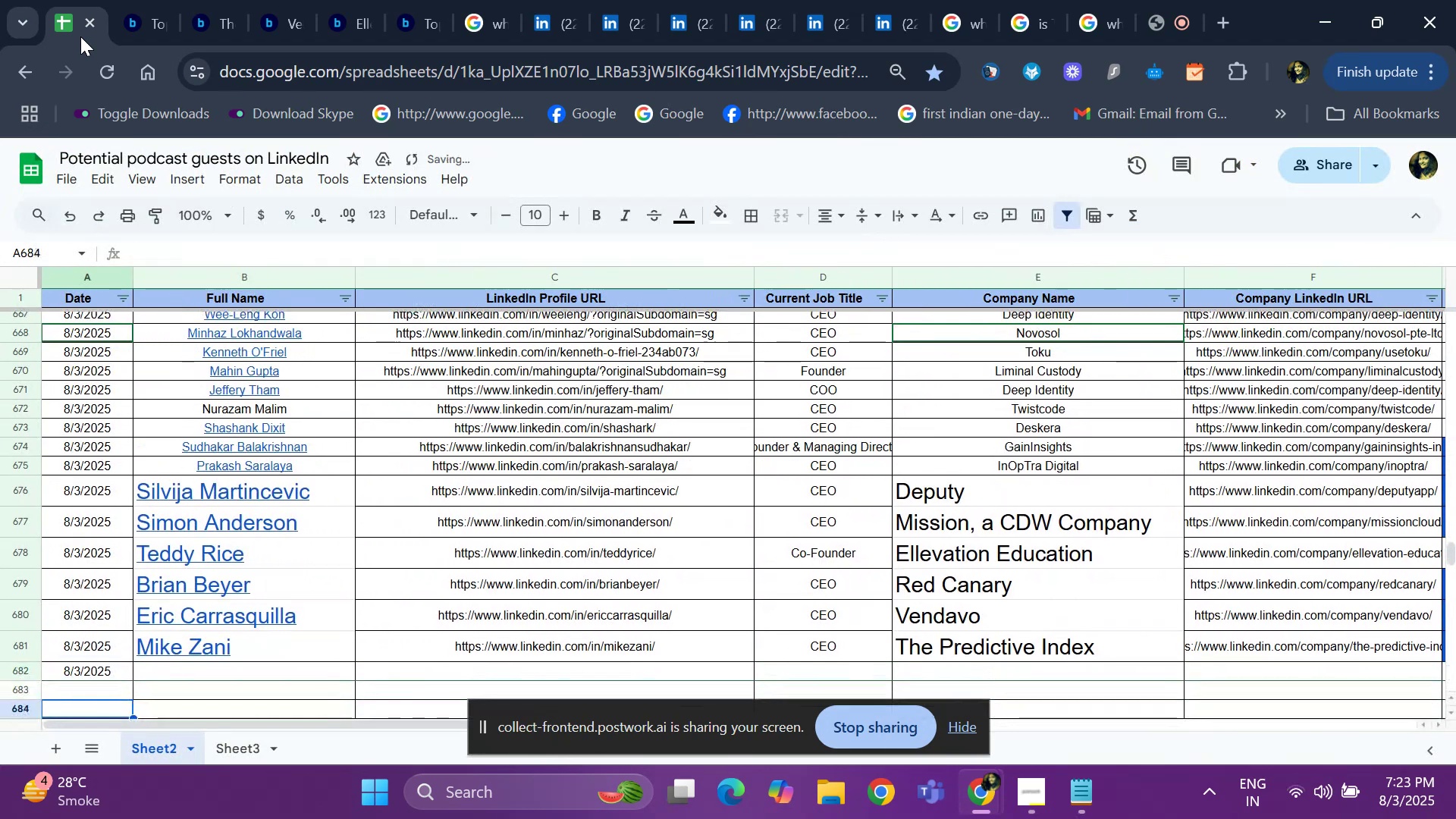 
key(ArrowDown)
 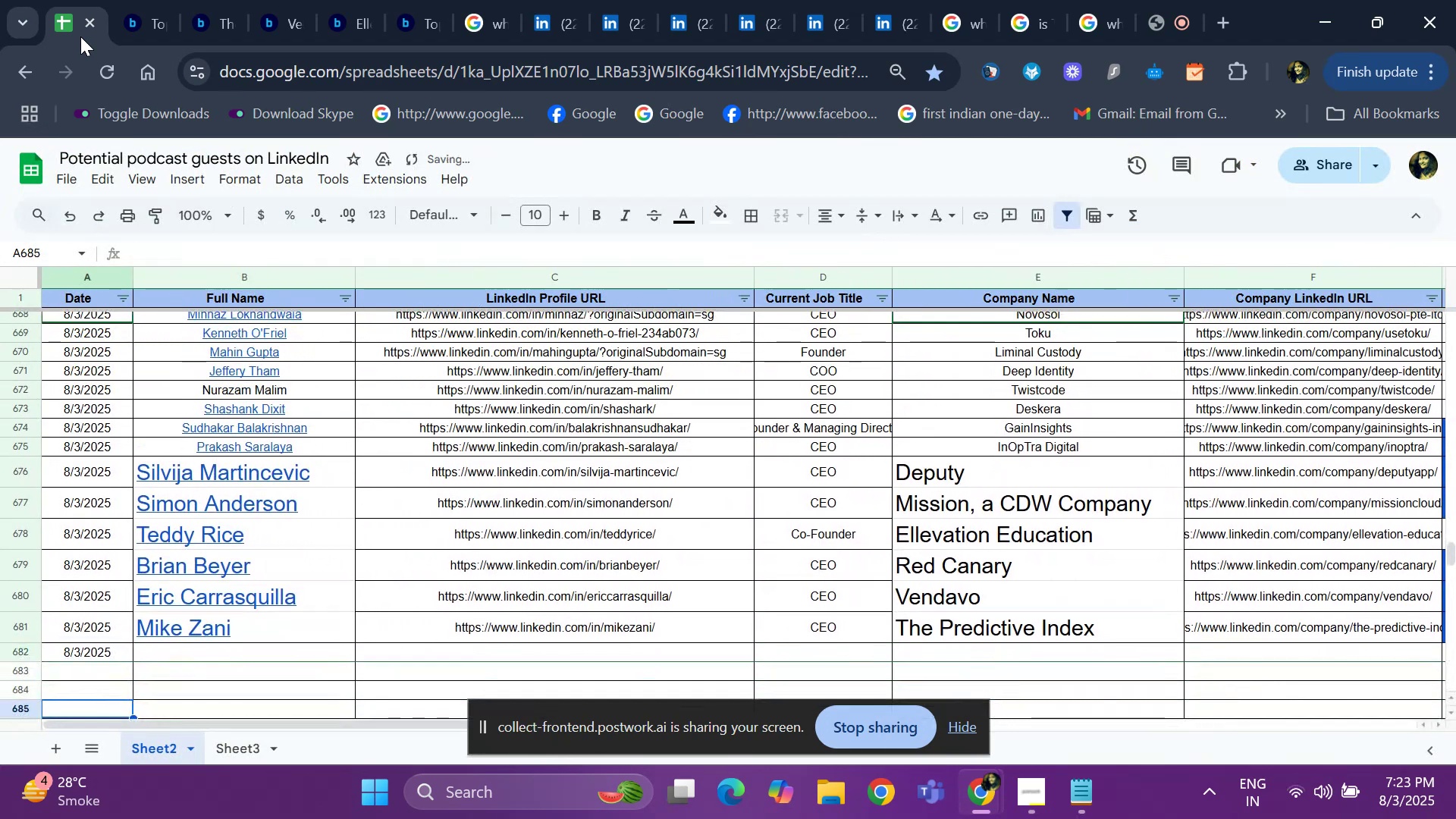 
key(ArrowDown)
 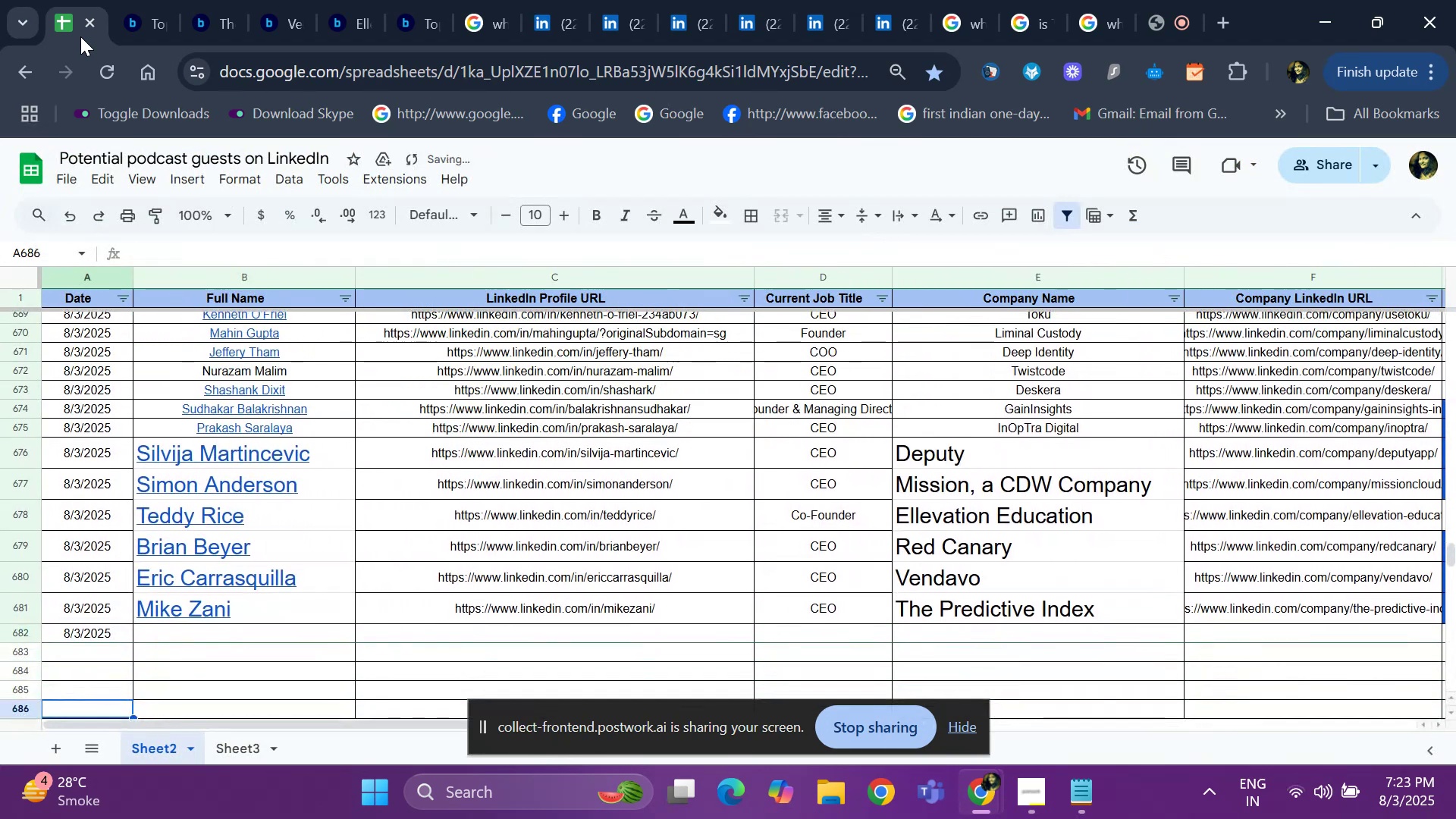 
key(ArrowDown)
 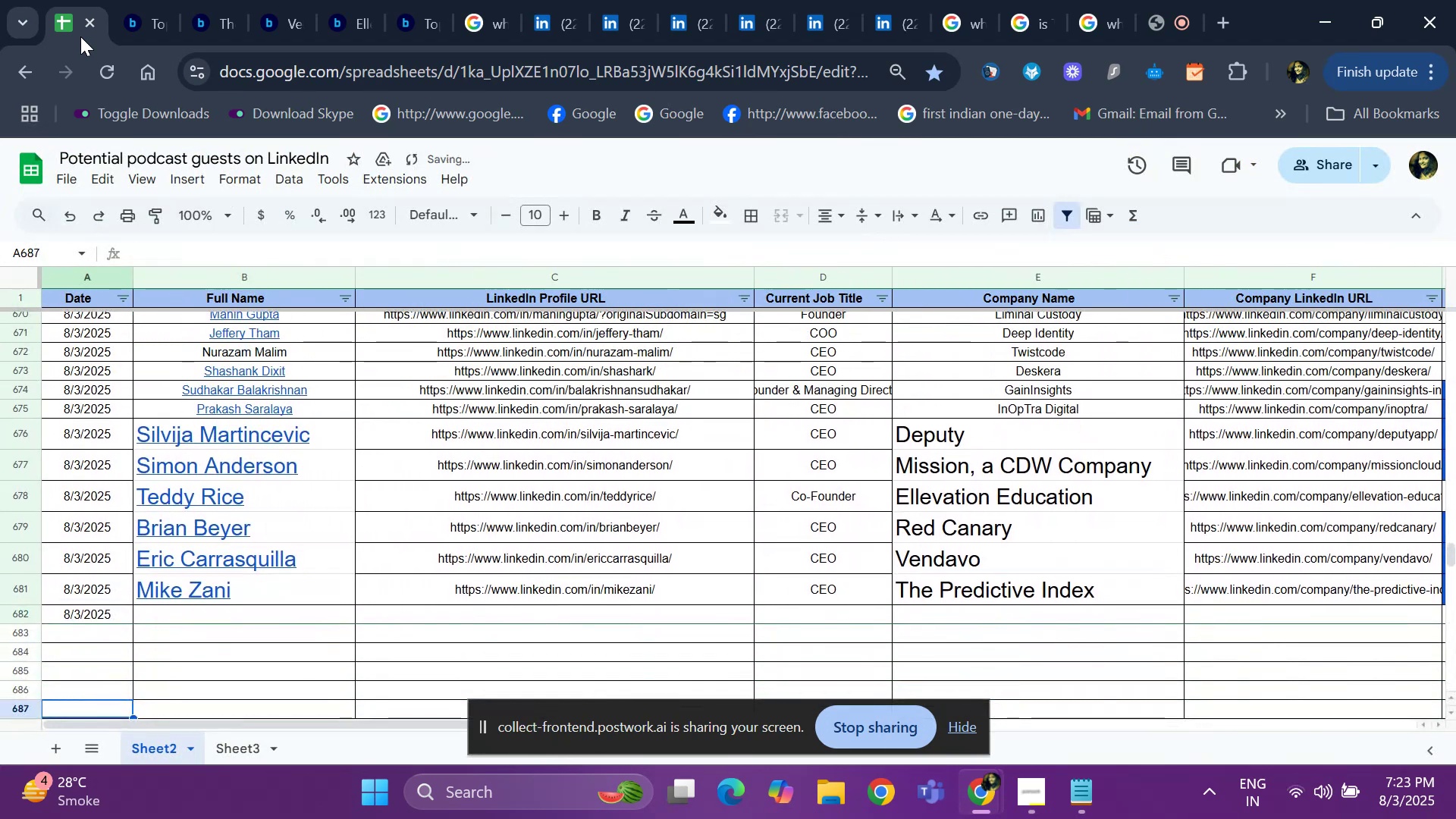 
key(ArrowDown)
 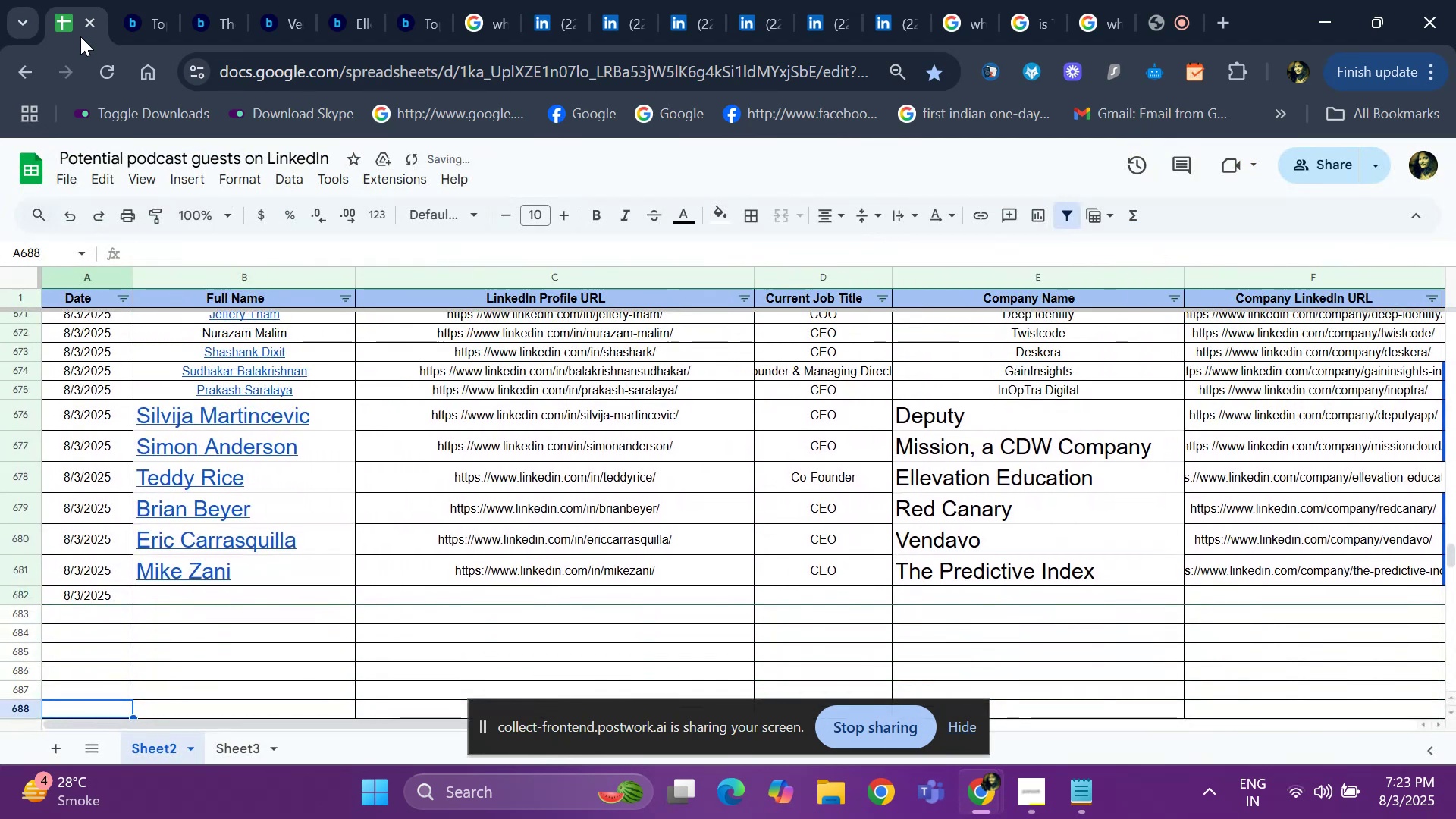 
key(ArrowDown)
 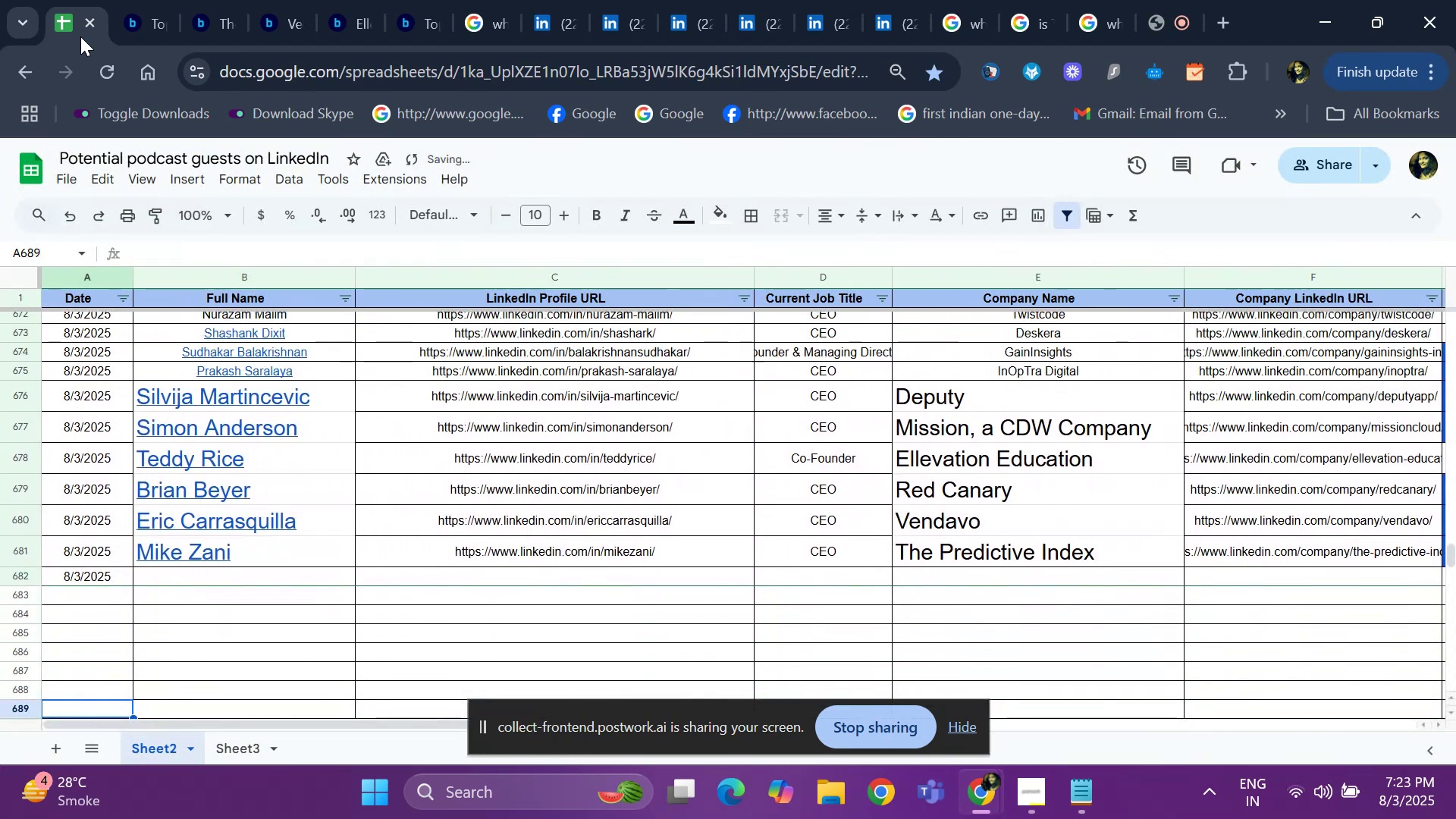 
key(ArrowDown)
 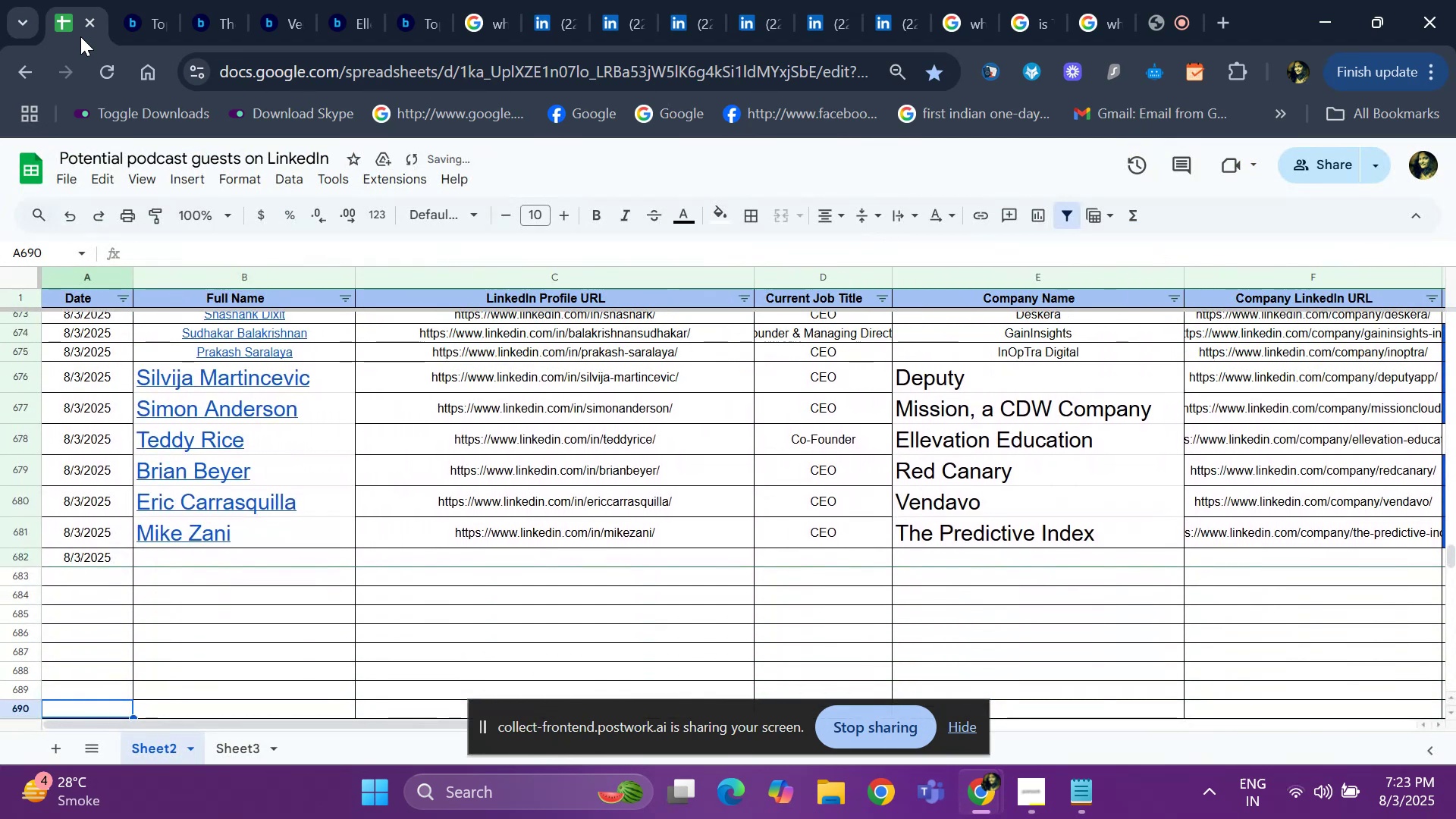 
key(ArrowDown)
 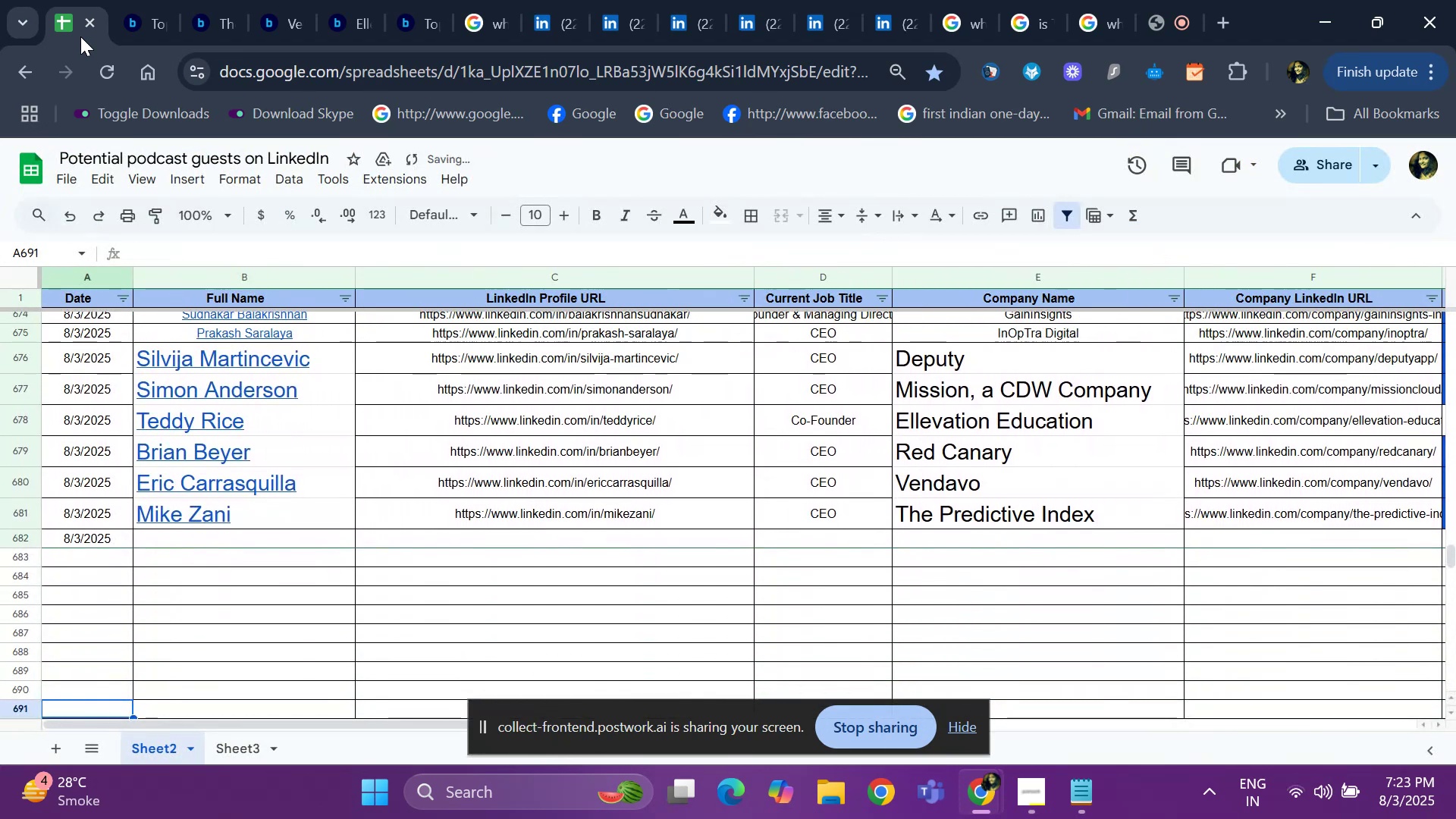 
key(ArrowDown)
 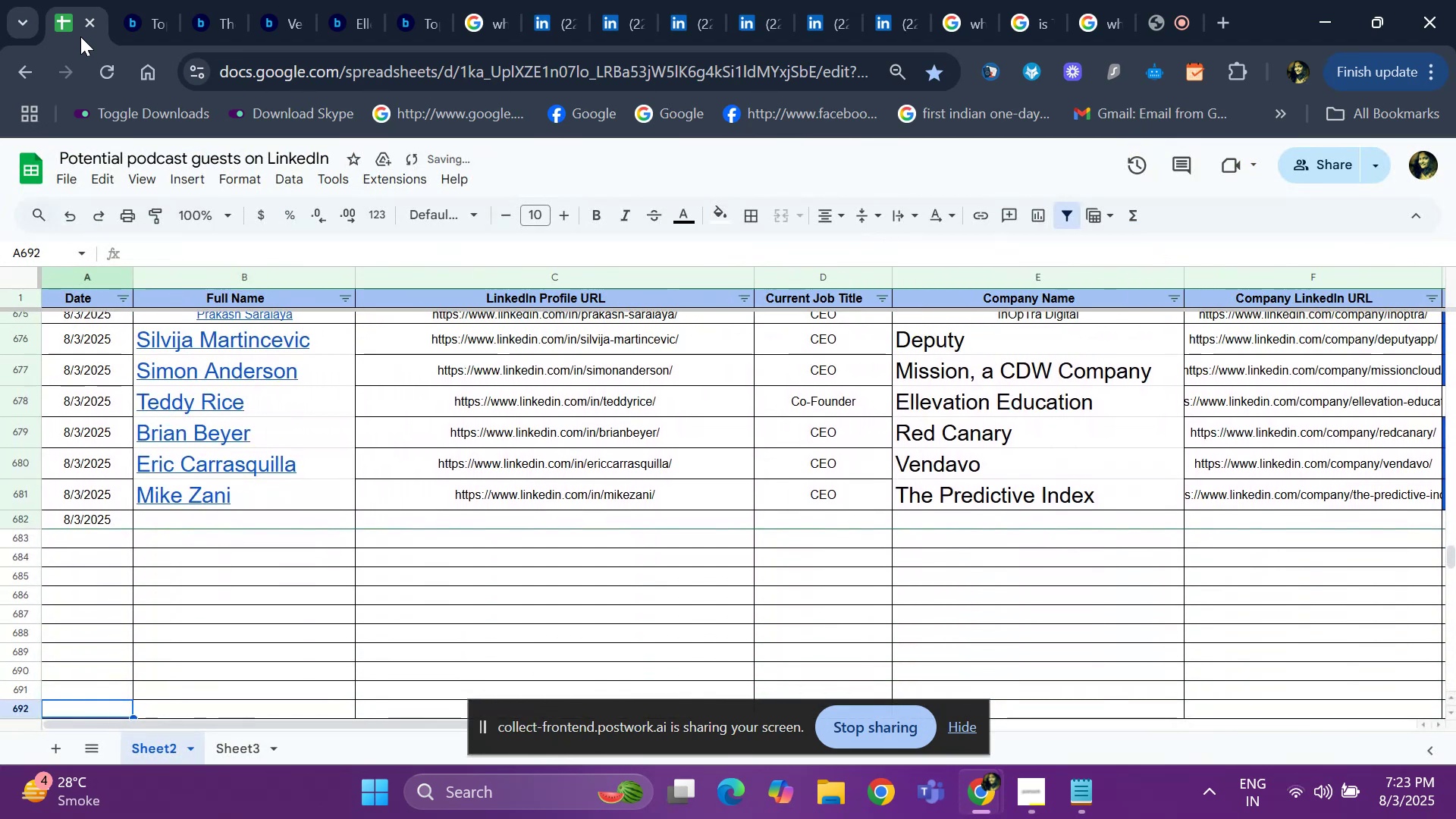 
key(ArrowDown)
 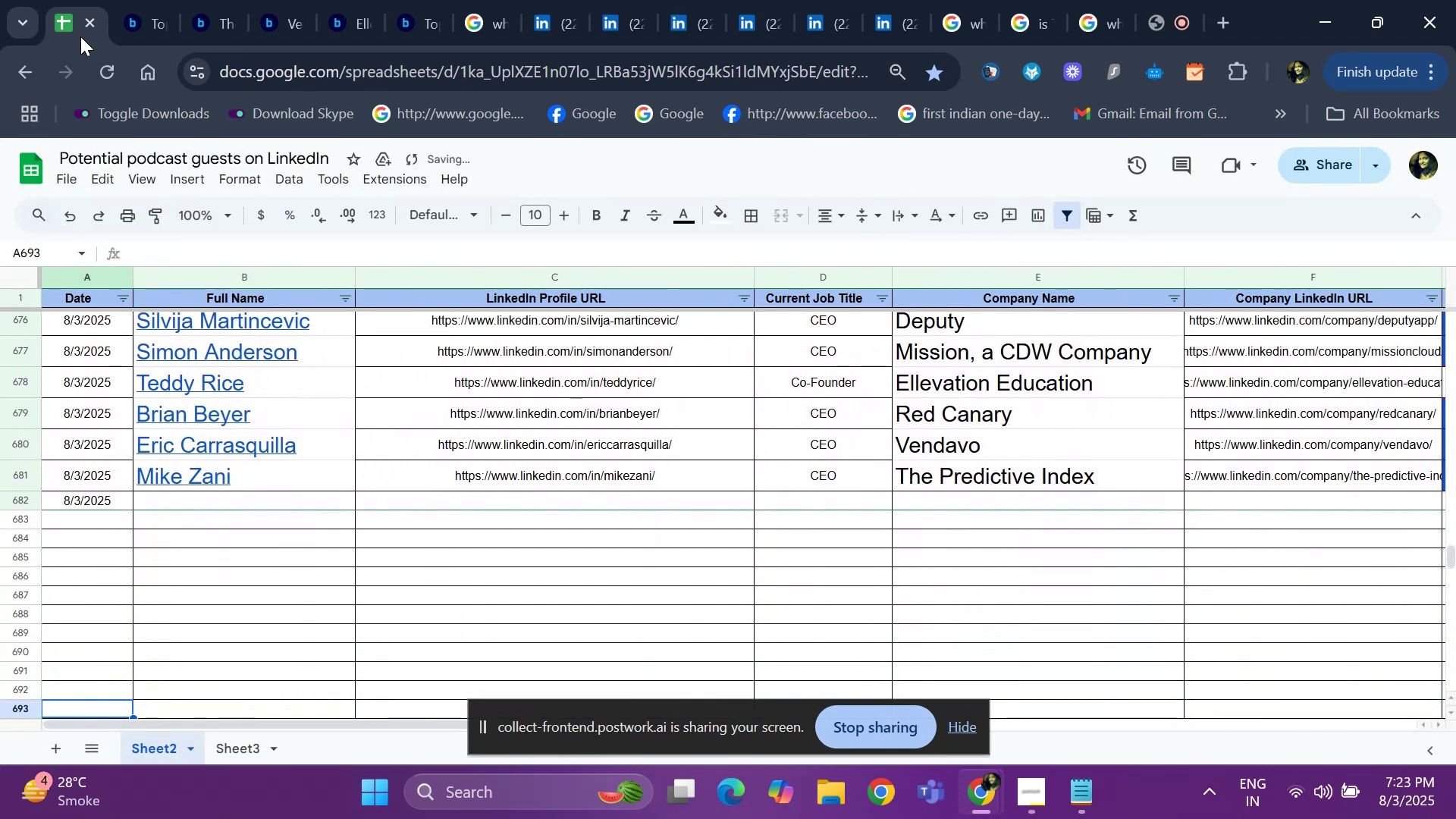 
hold_key(key=ArrowUp, duration=0.78)
 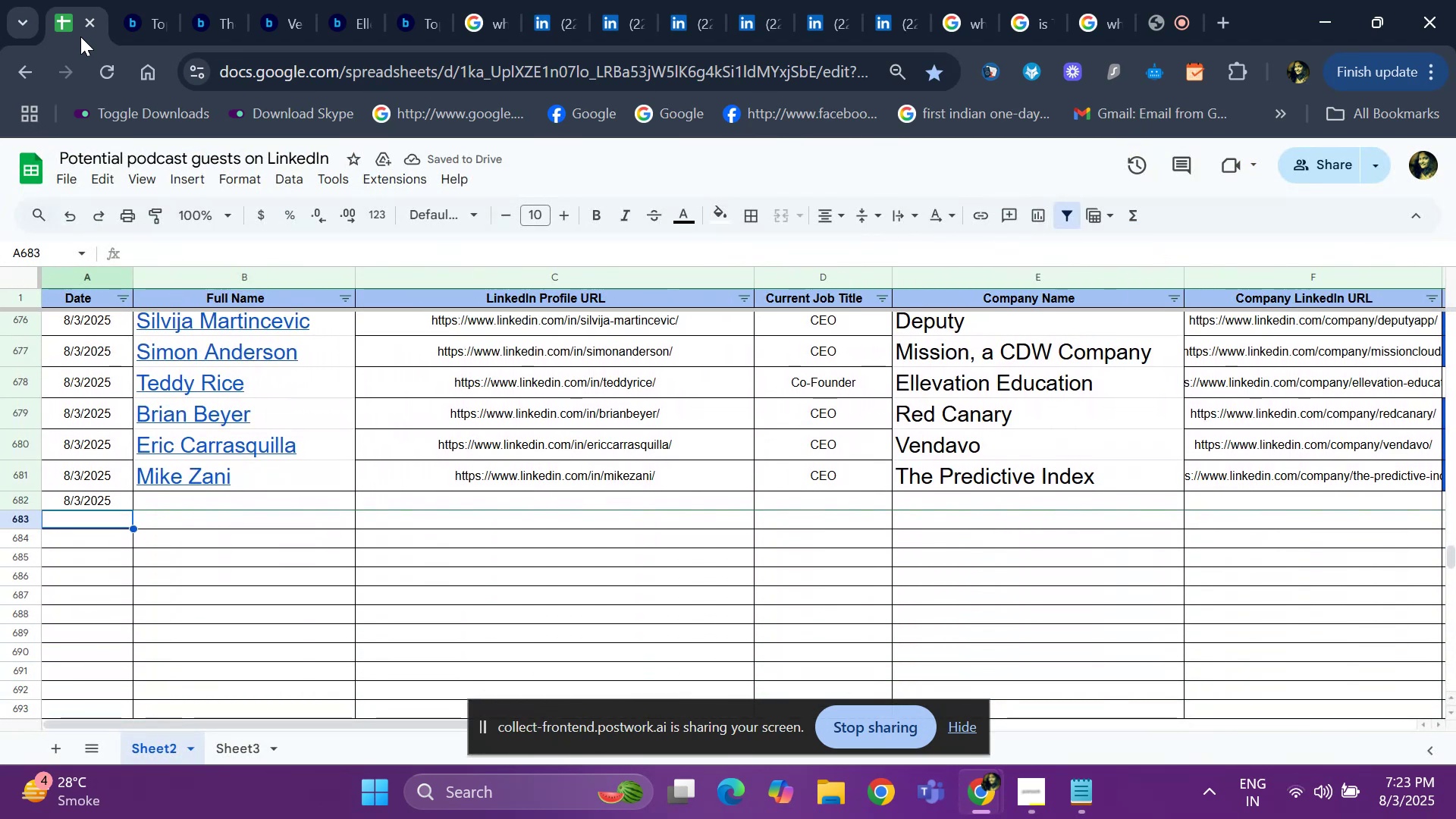 
key(ArrowUp)
 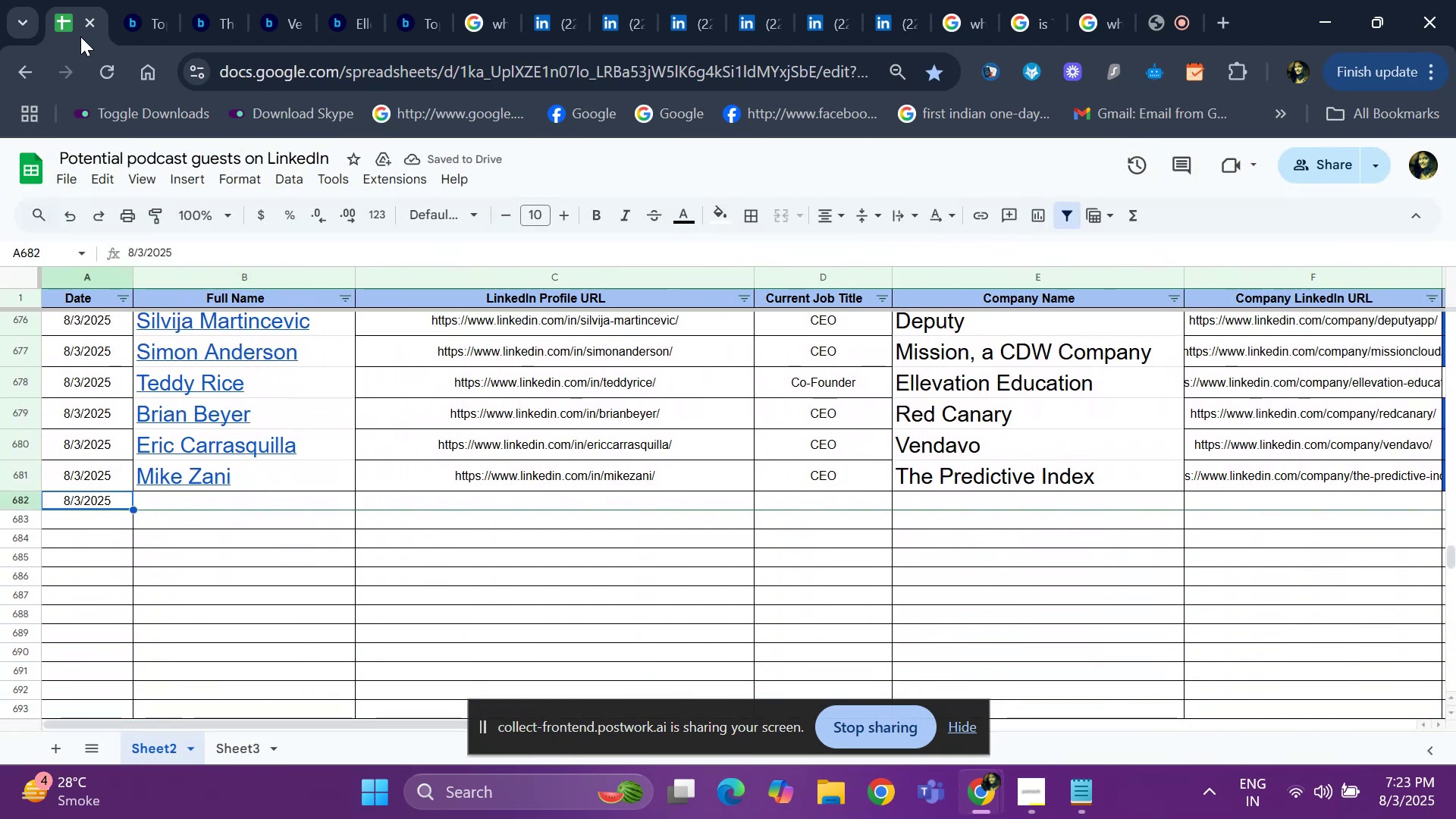 
key(ArrowRight)
 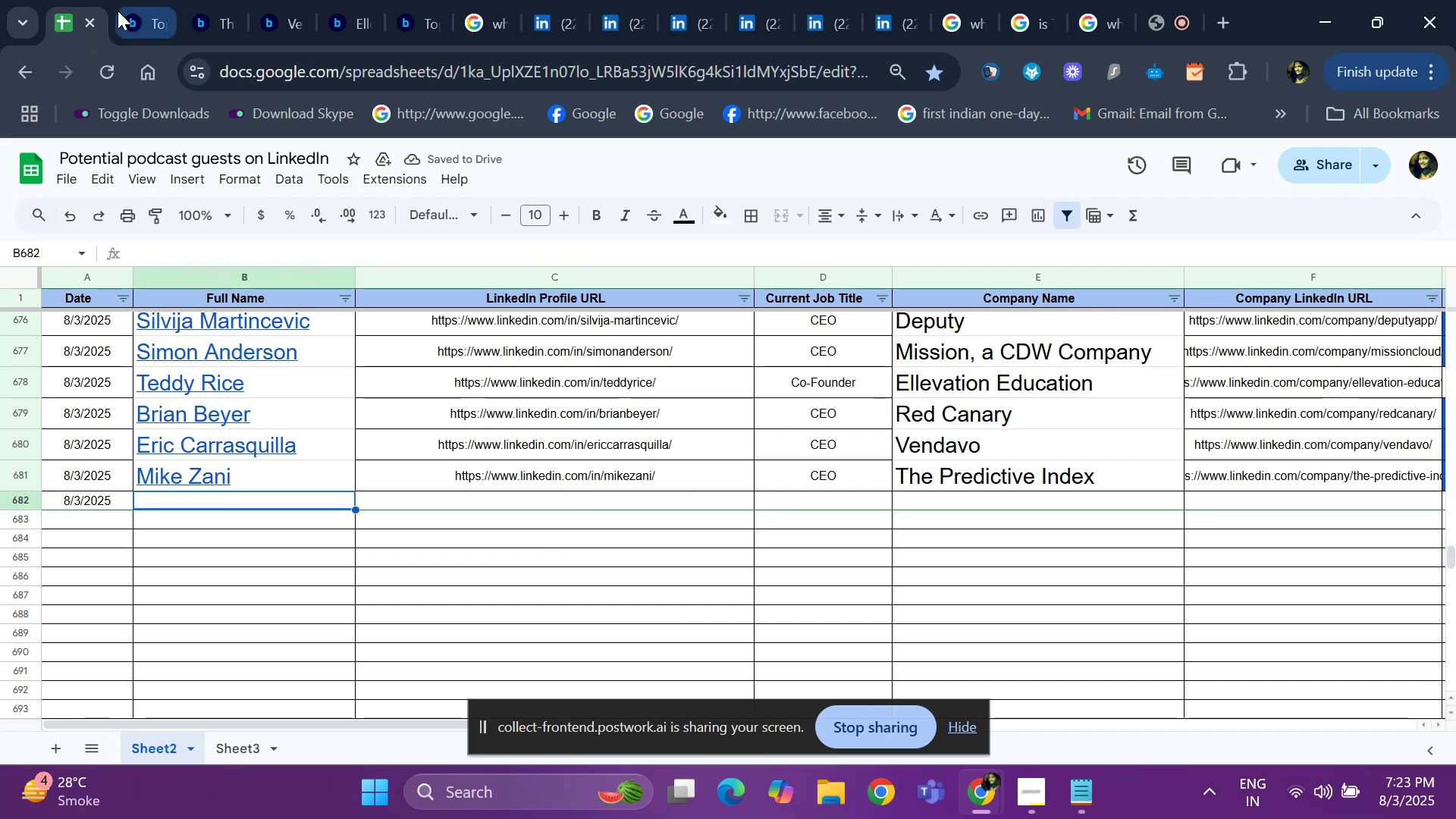 
left_click([118, 11])
 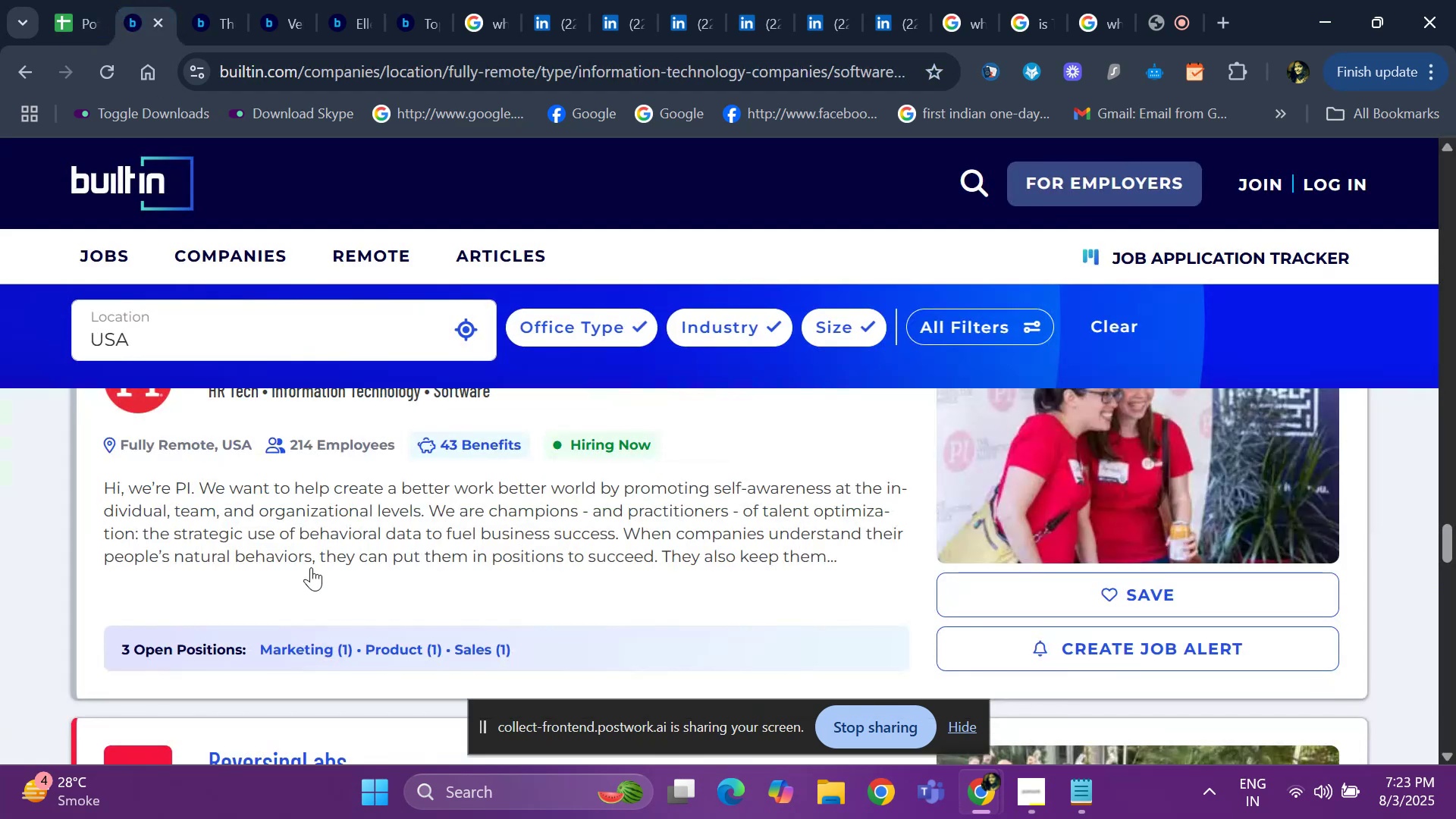 
key(ArrowDown)
 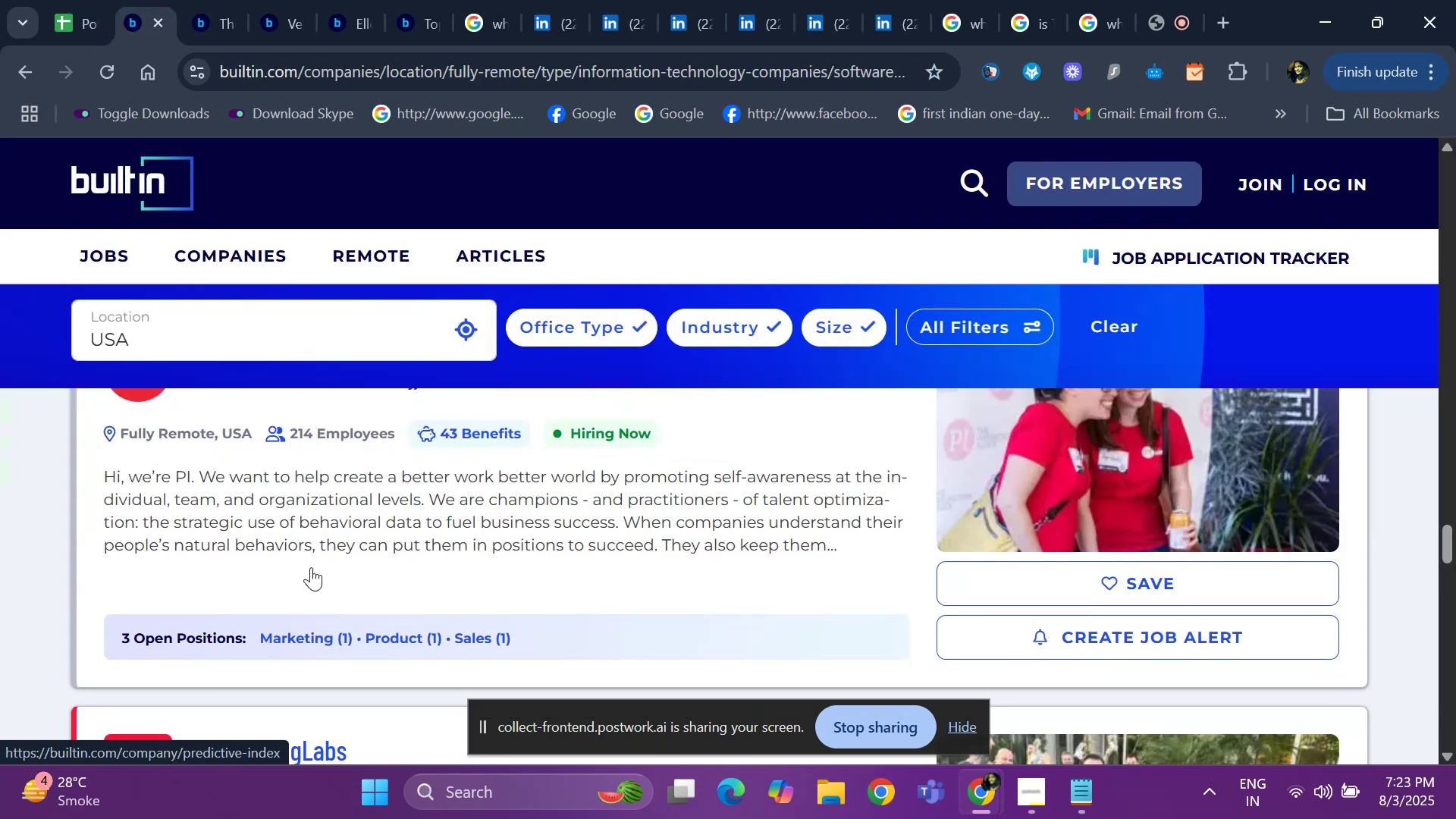 
key(ArrowDown)
 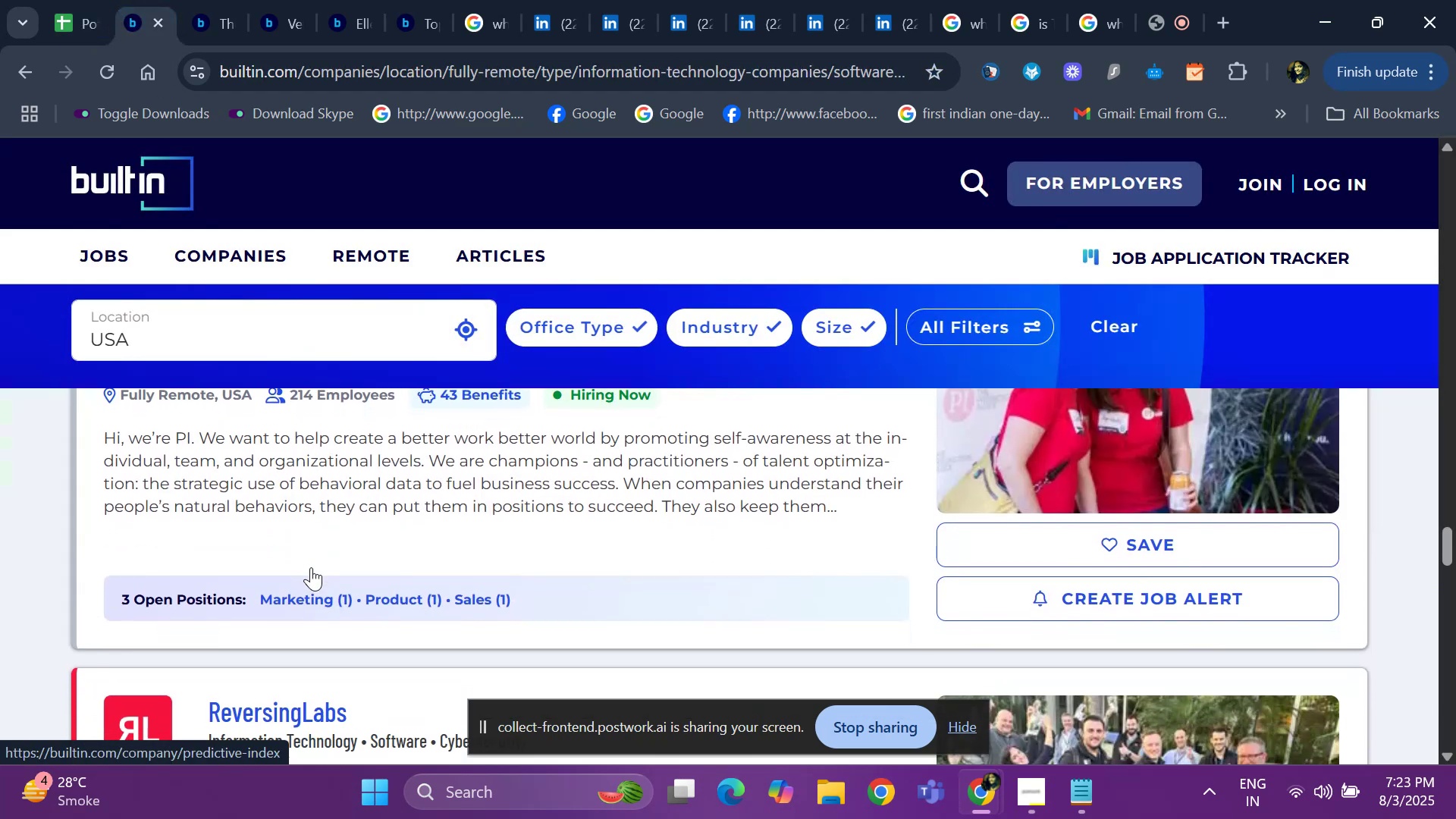 
key(ArrowDown)
 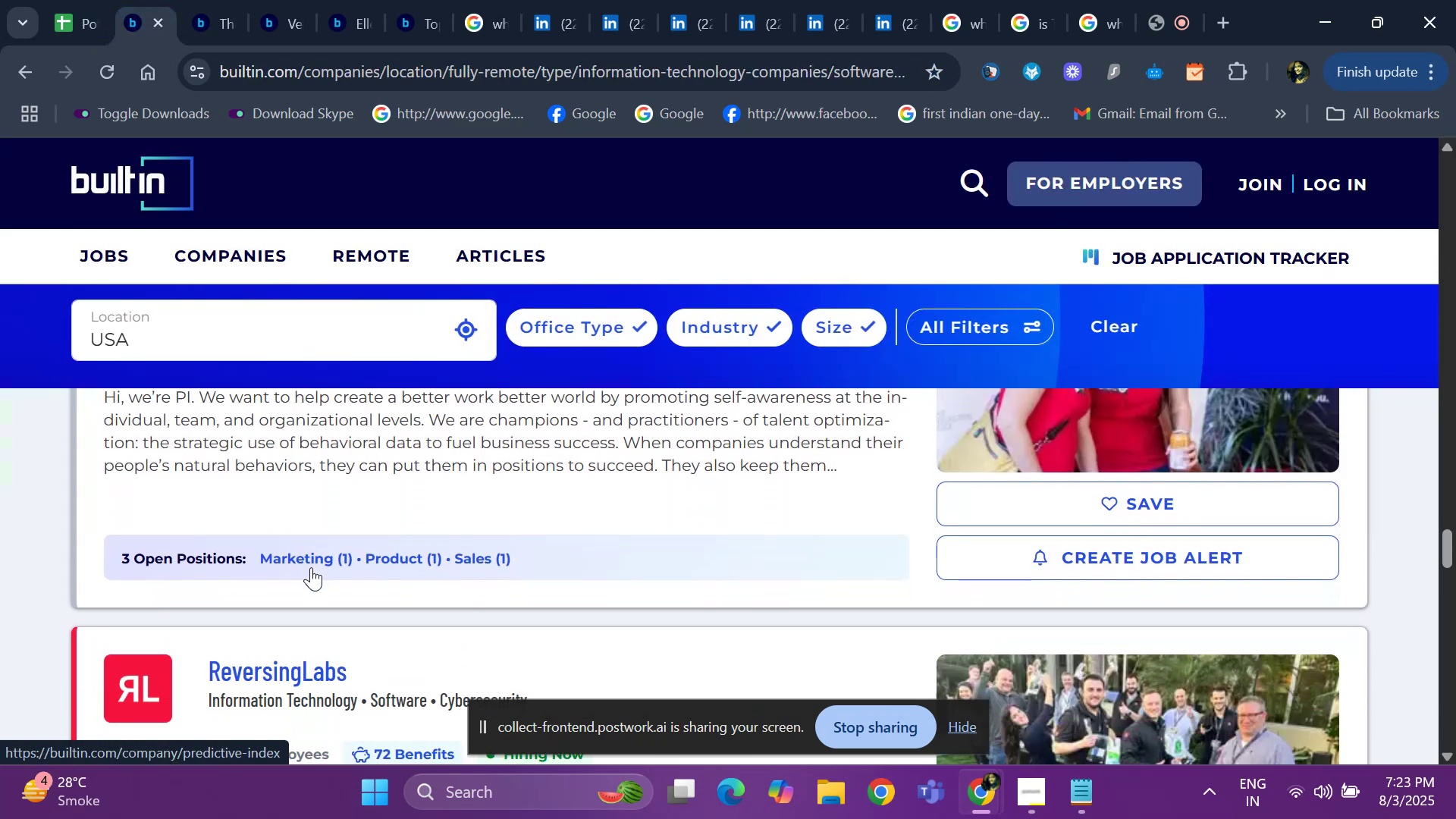 
key(ArrowDown)
 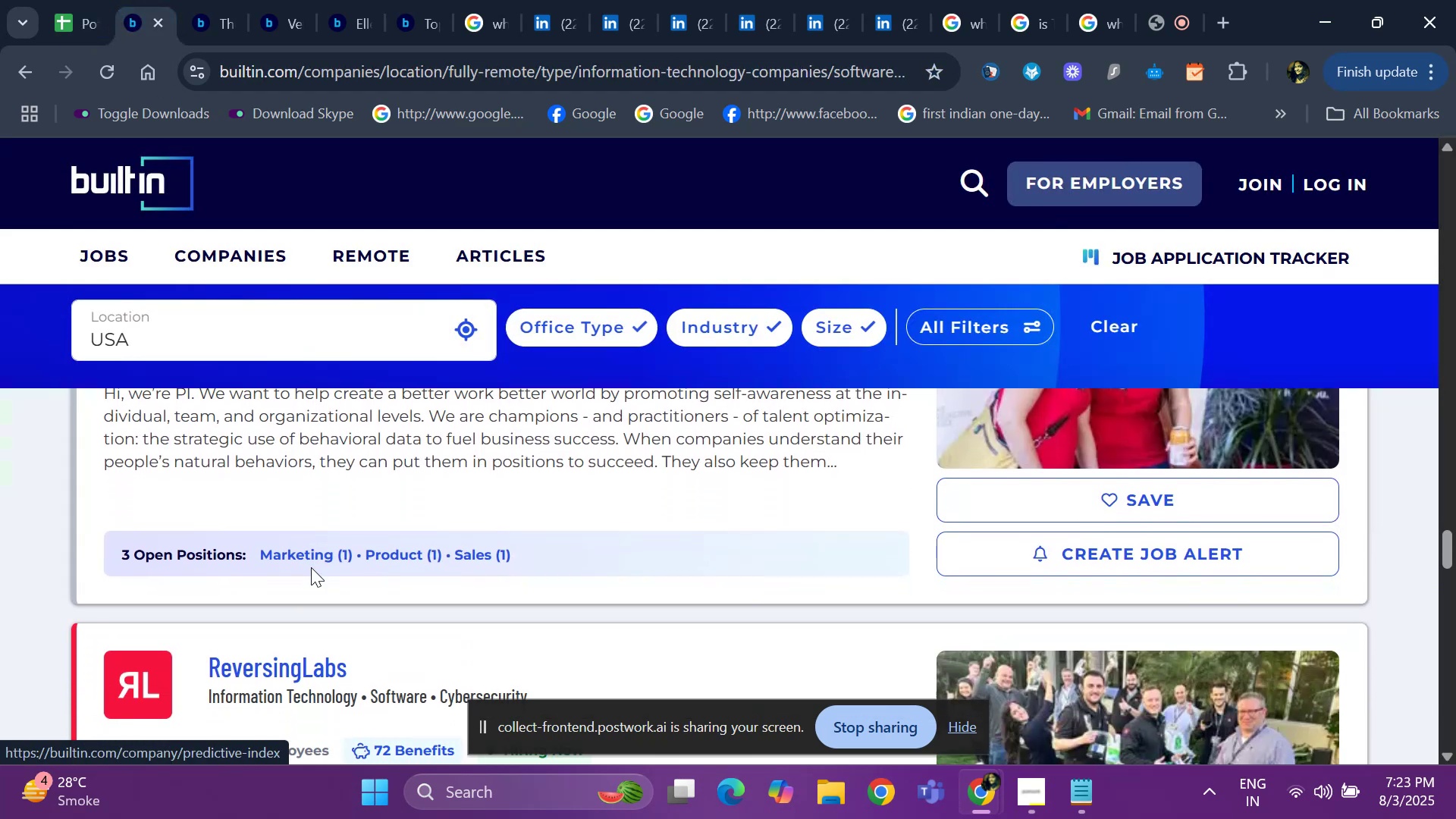 
key(ArrowDown)
 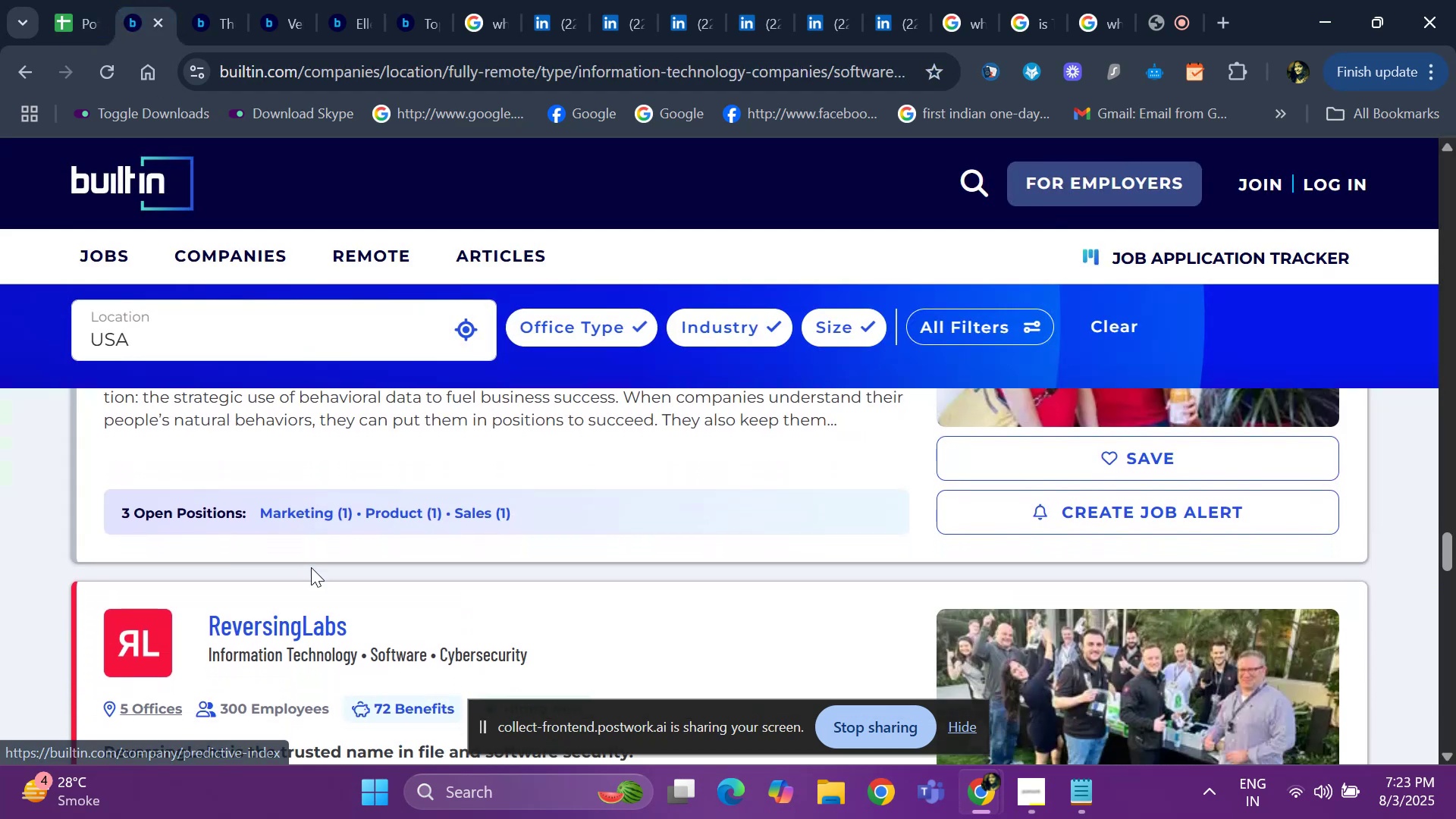 
key(ArrowDown)
 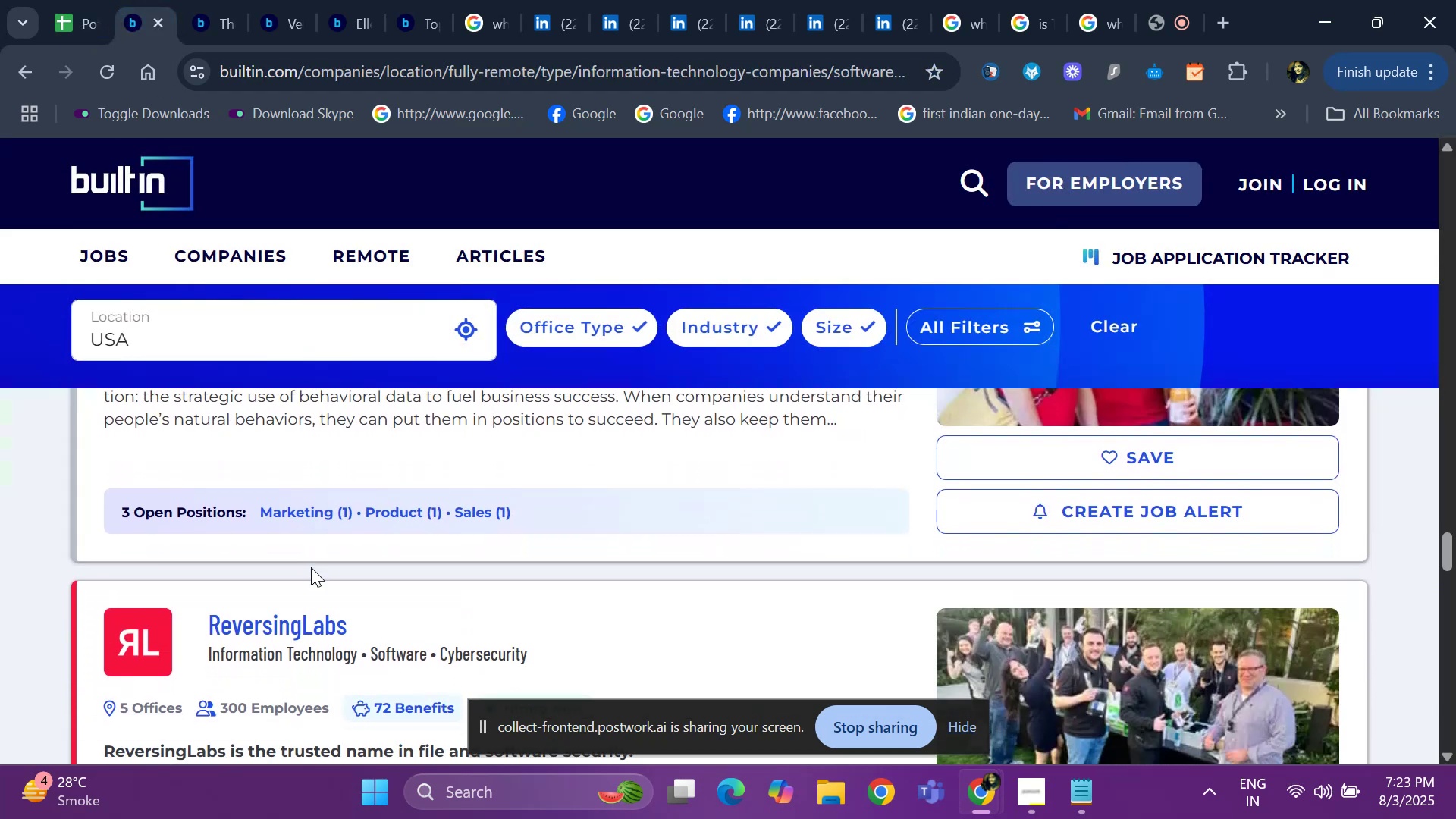 
key(ArrowDown)
 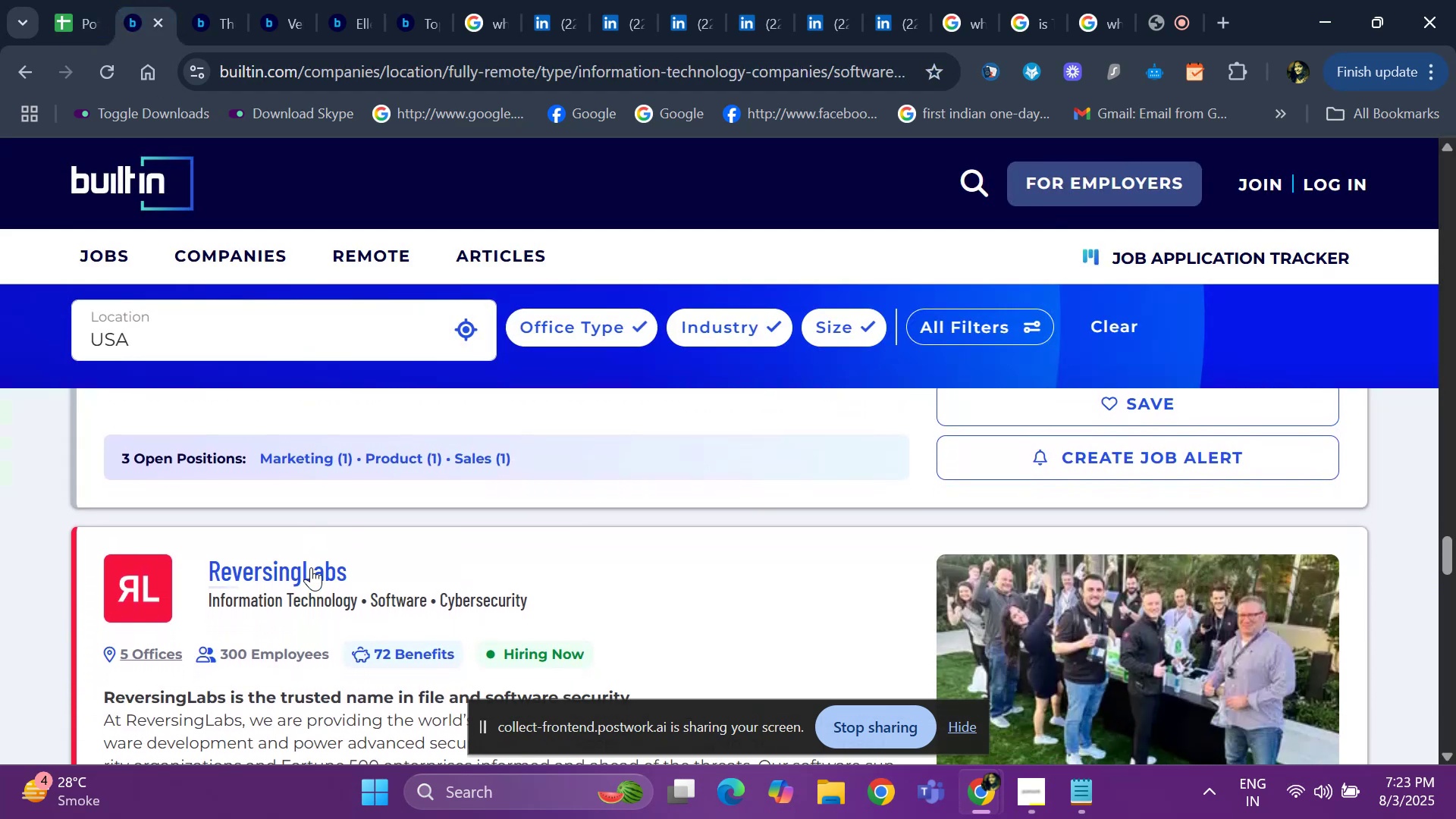 
key(ArrowDown)
 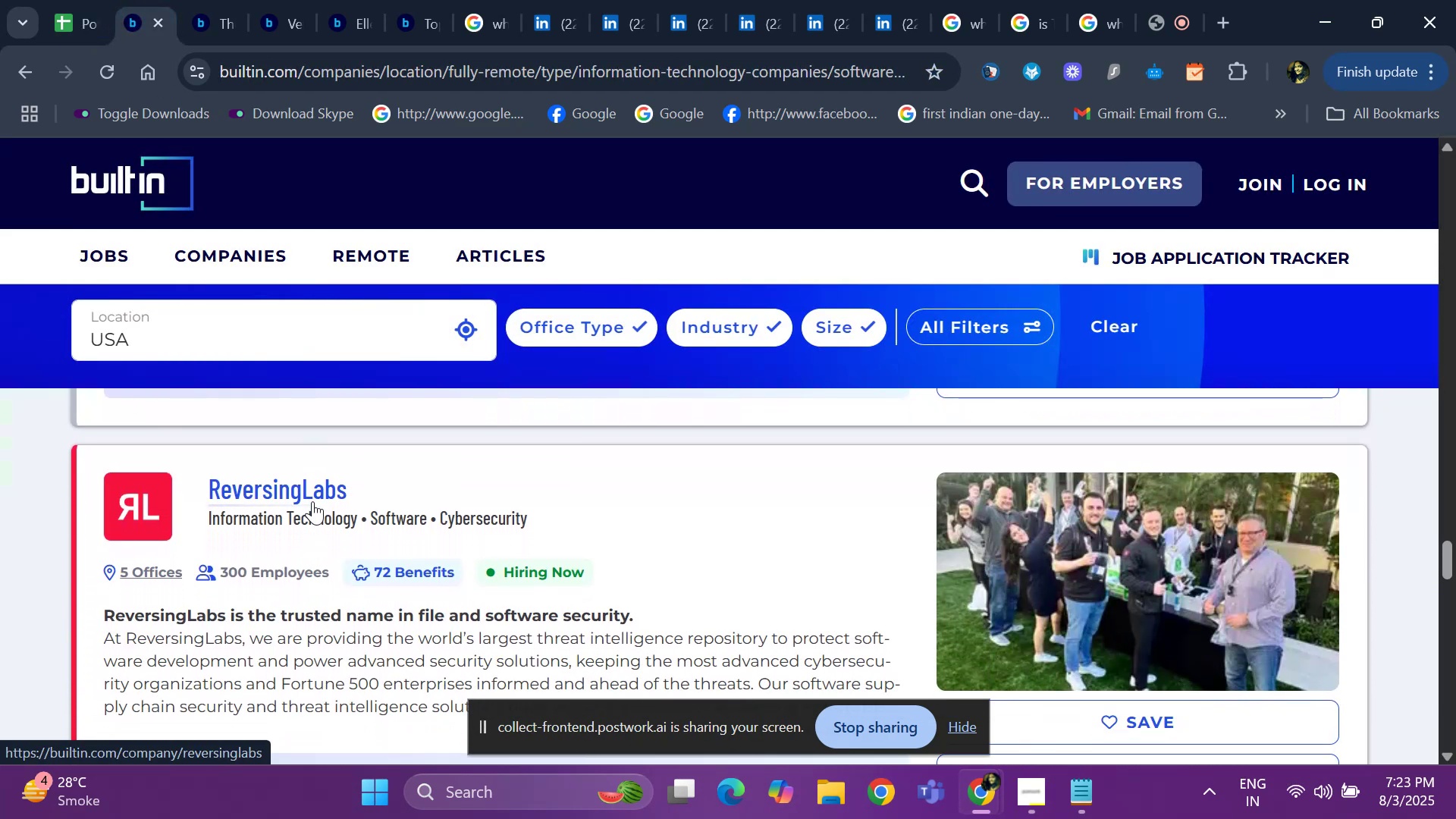 
right_click([312, 501])
 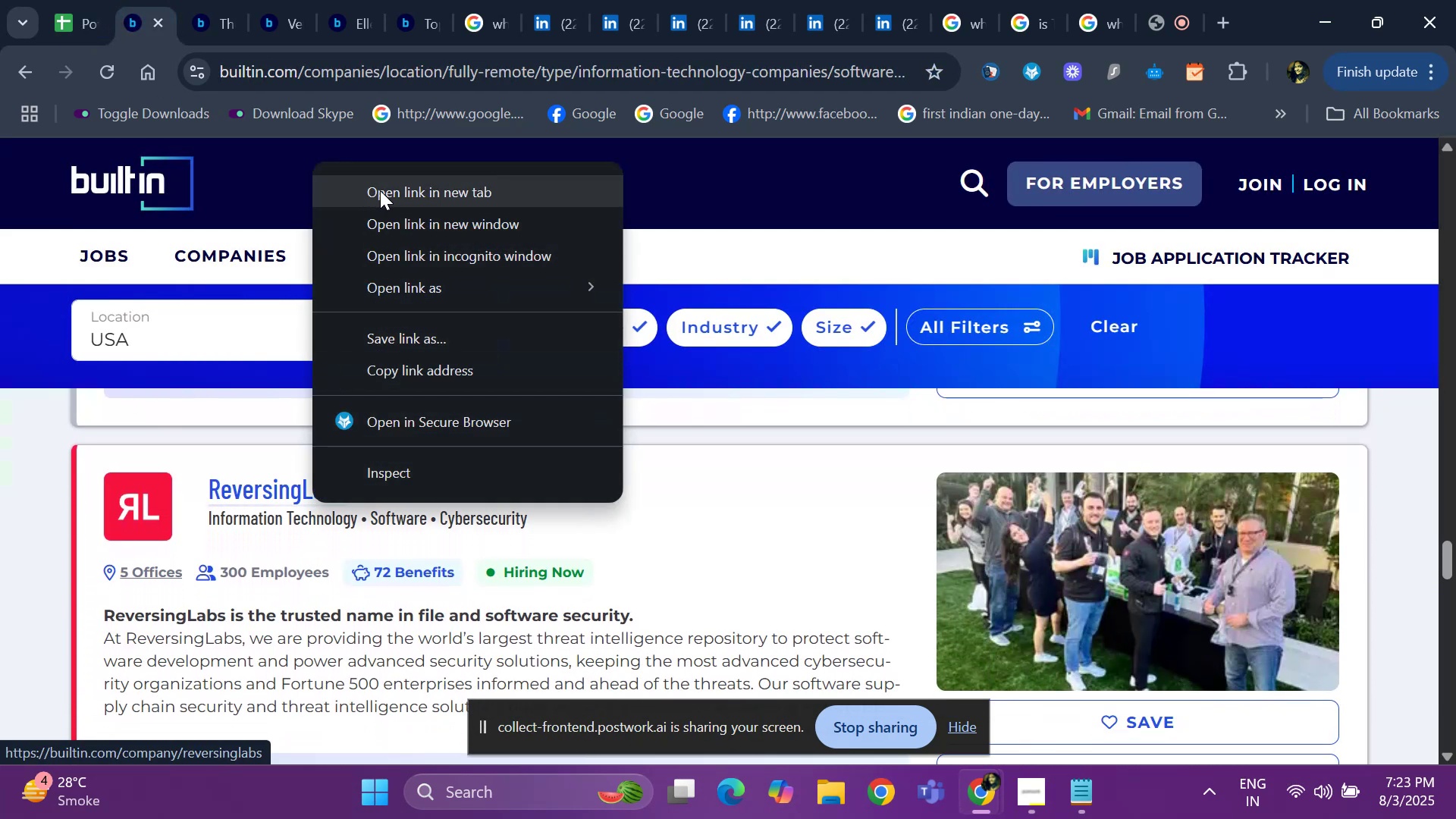 
left_click([385, 192])
 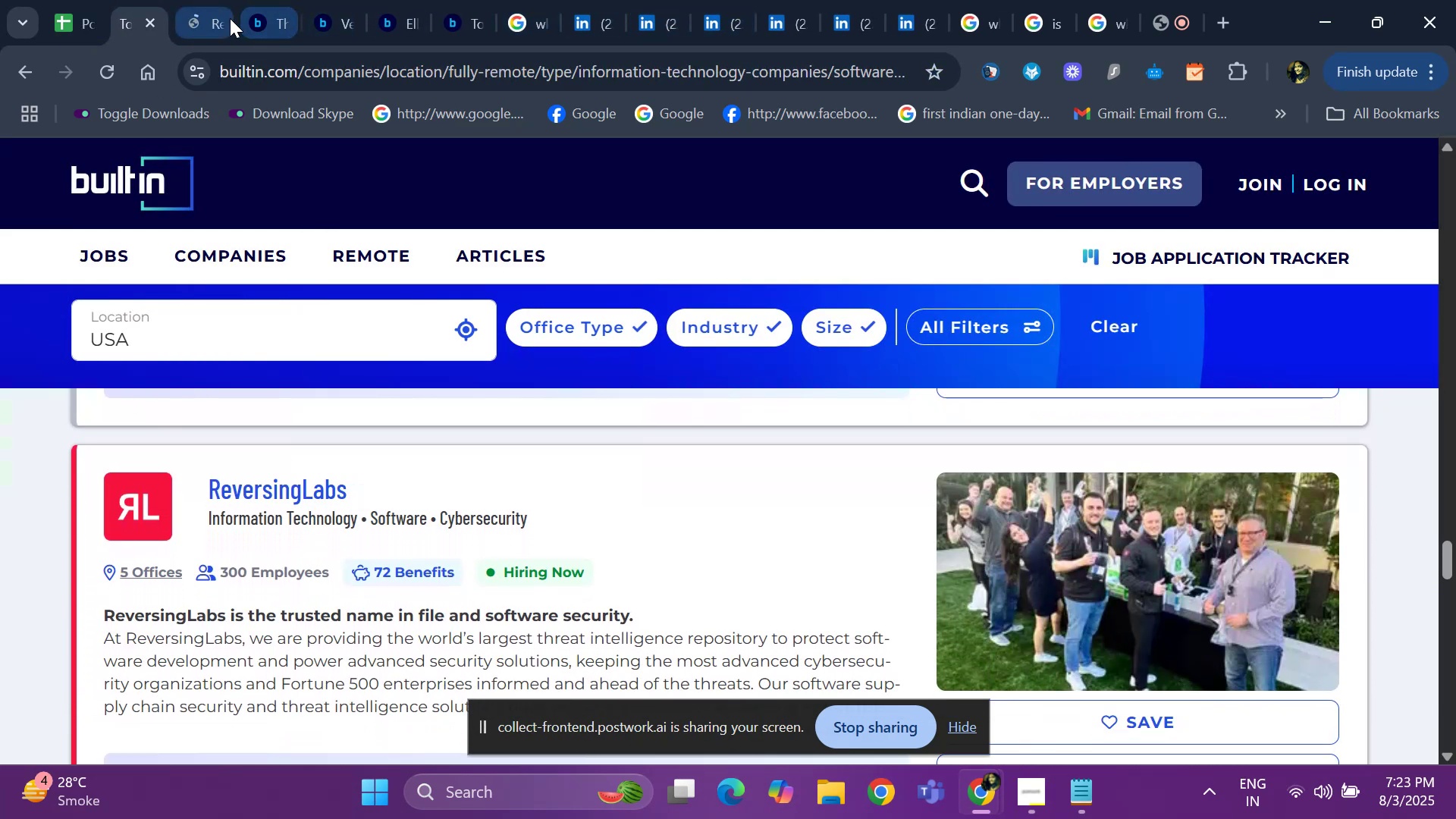 
left_click([202, 24])
 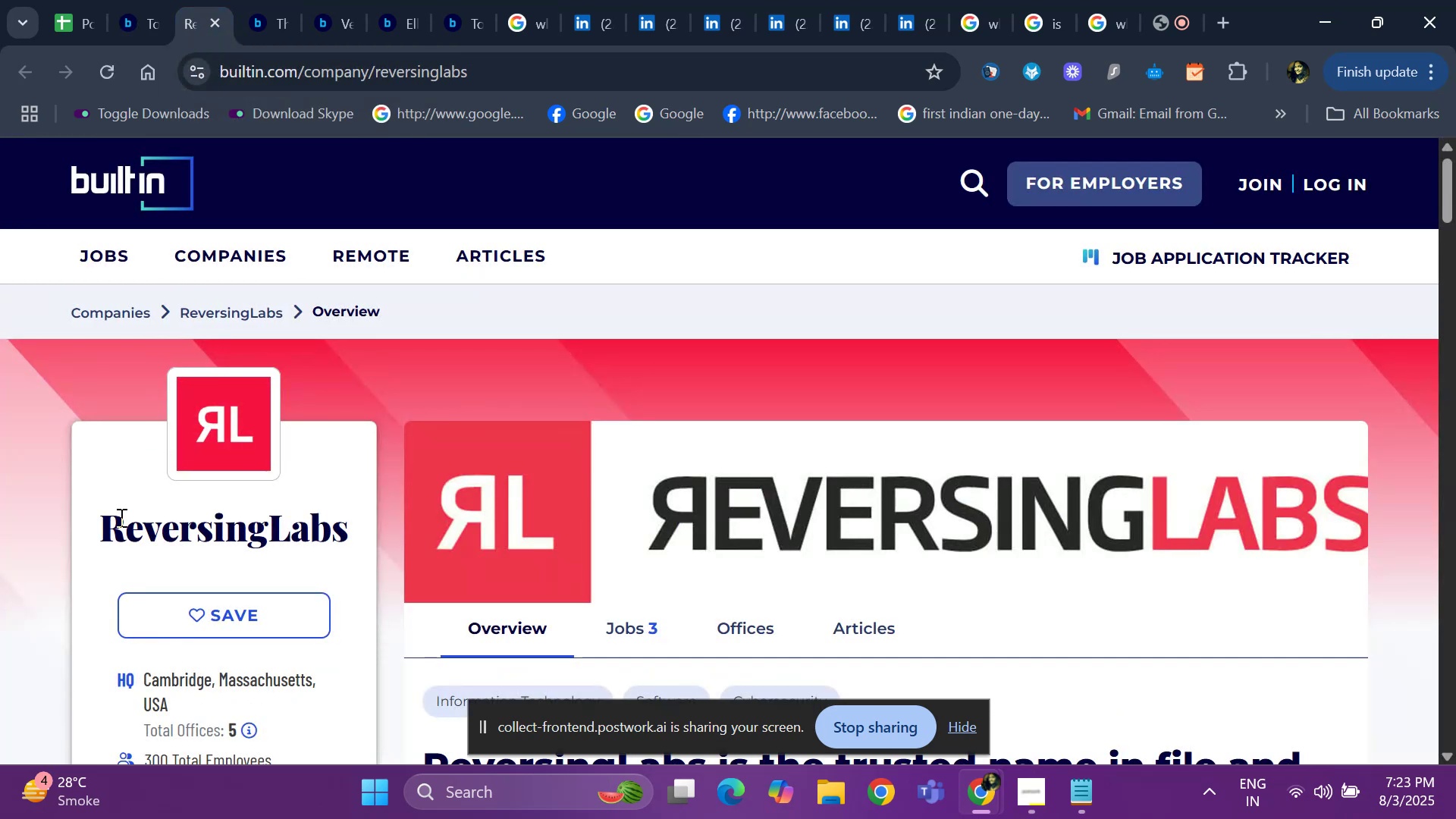 
left_click_drag(start_coordinate=[106, 519], to_coordinate=[392, 530])
 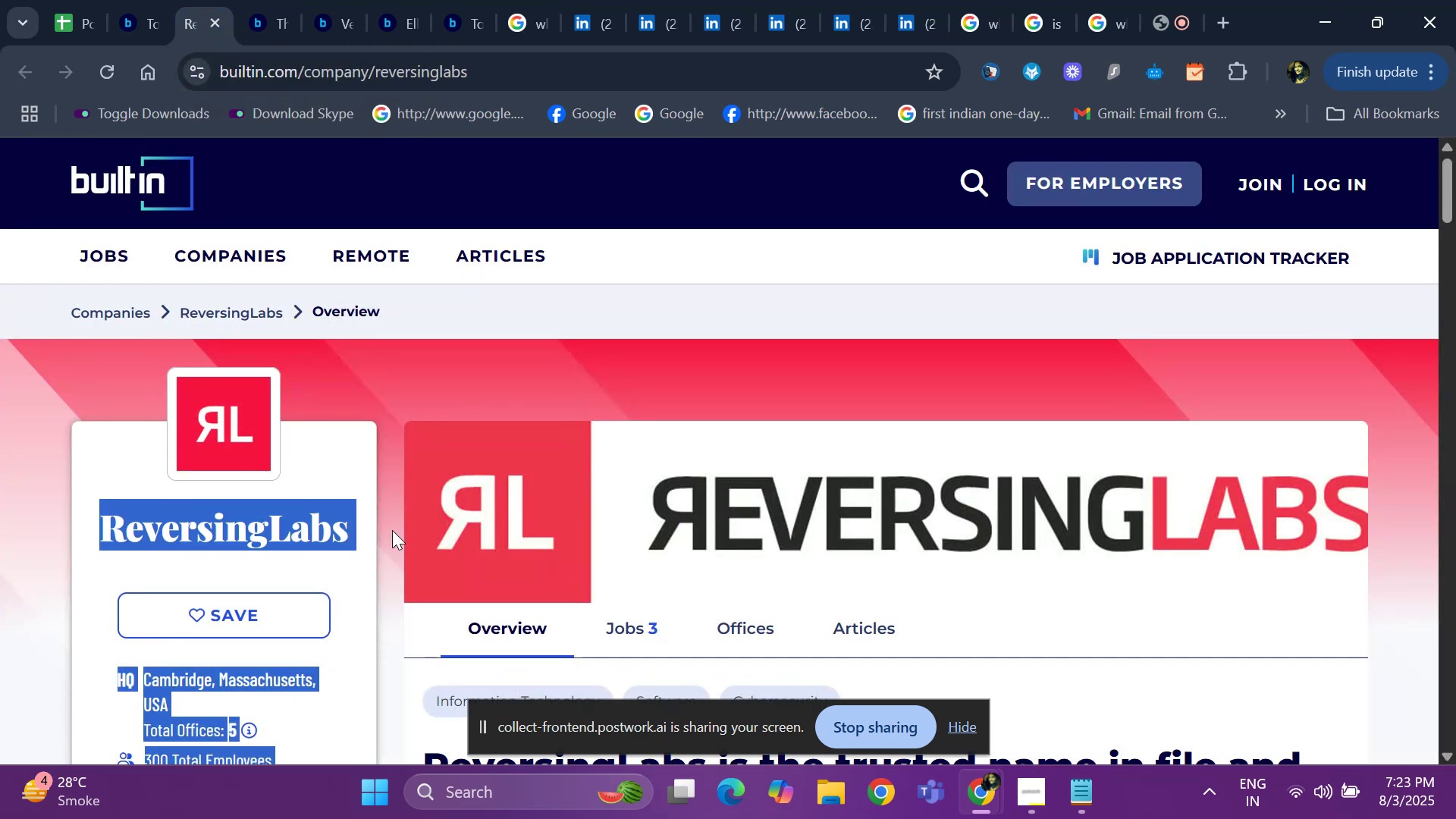 
key(Control+ControlLeft)
 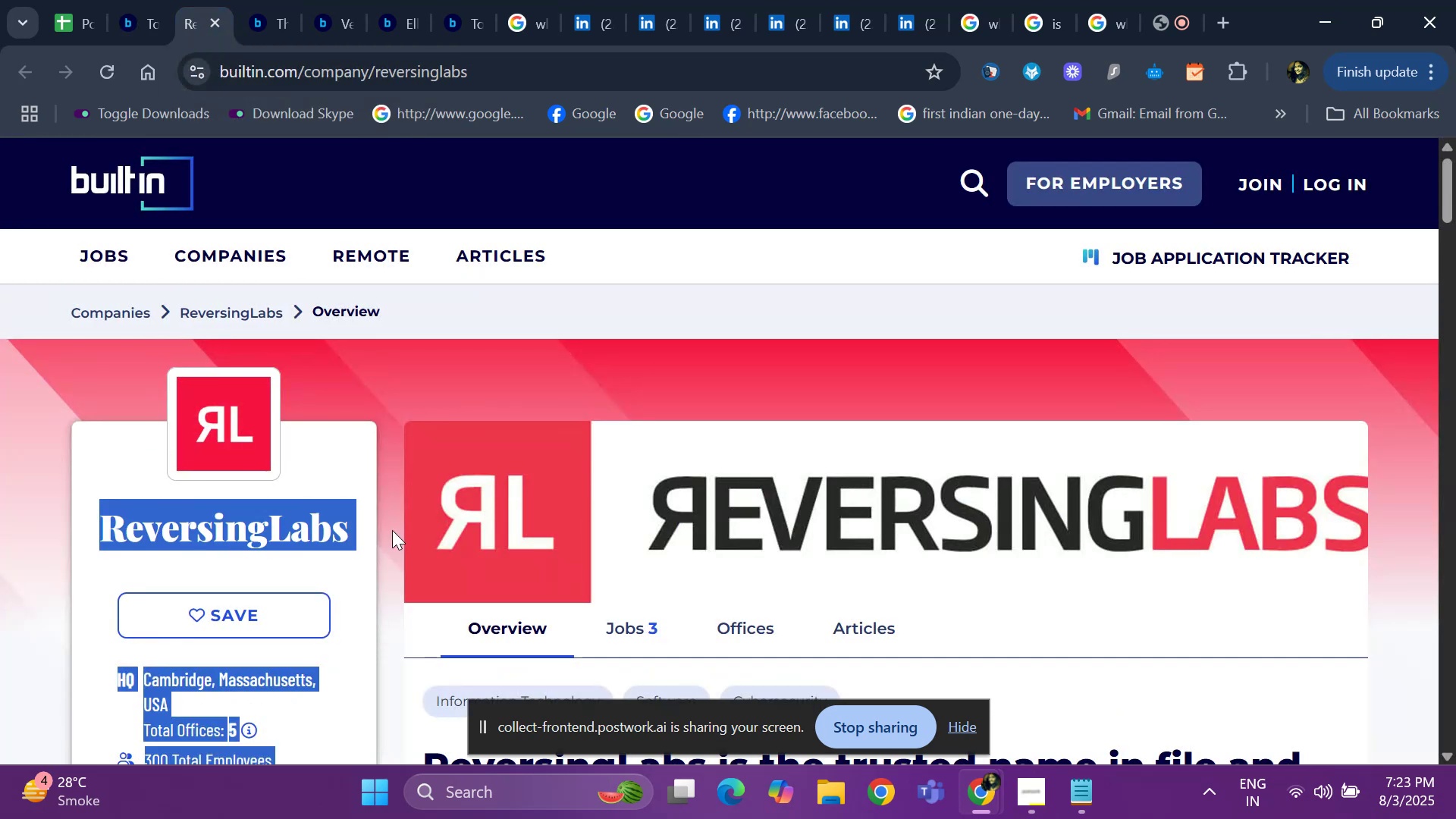 
key(Control+C)
 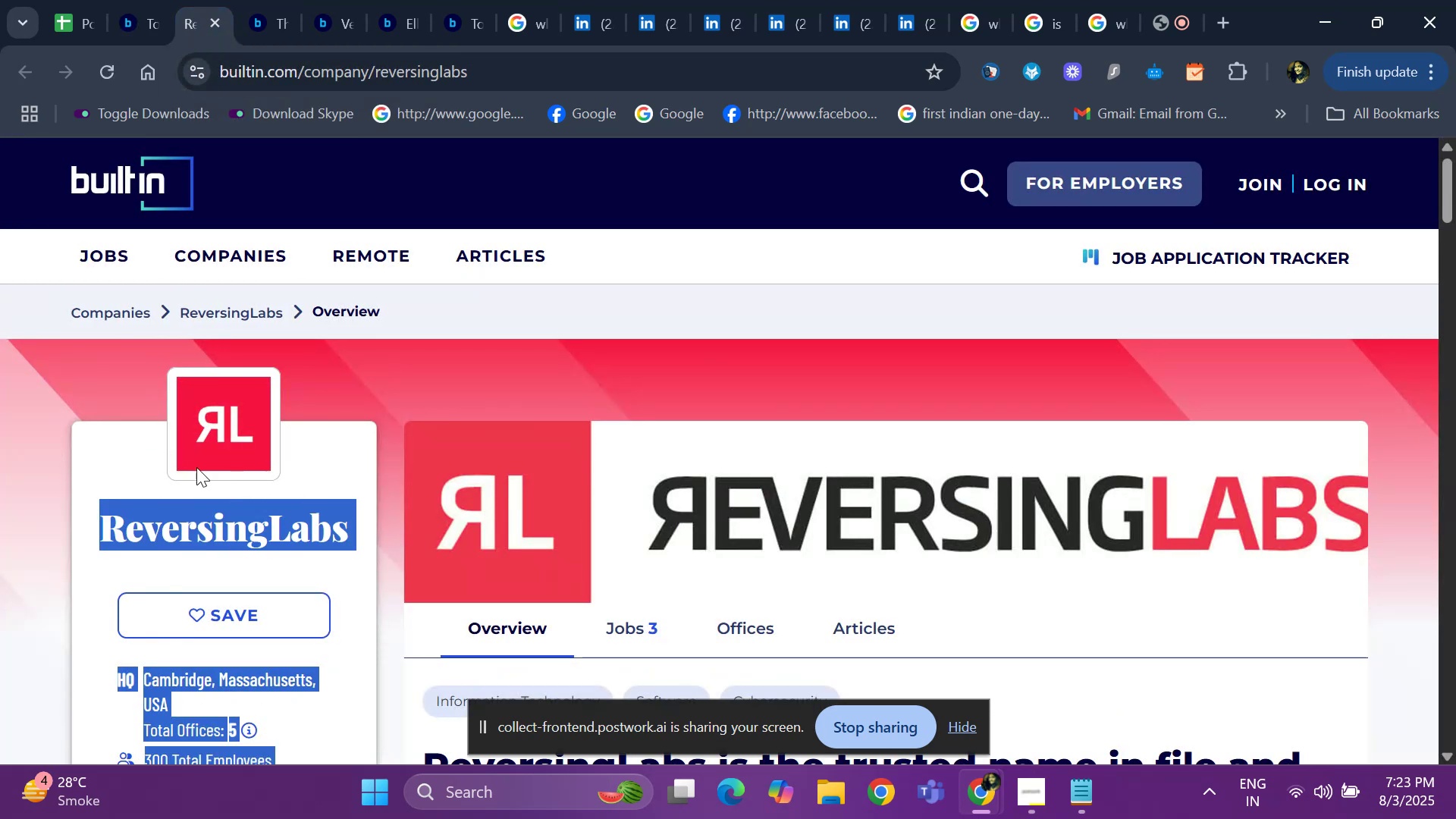 
left_click([94, 454])
 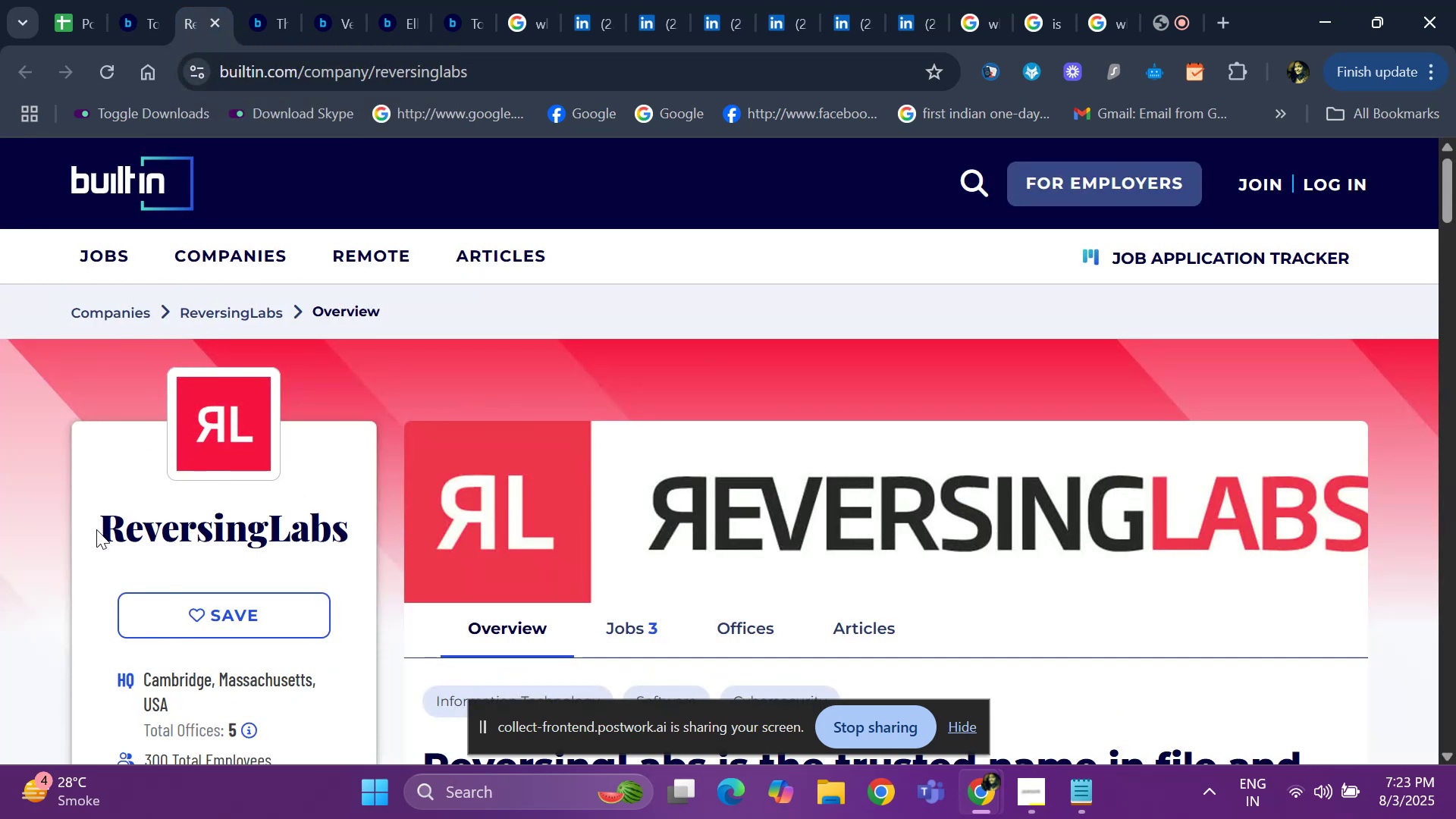 
left_click_drag(start_coordinate=[96, 529], to_coordinate=[359, 519])
 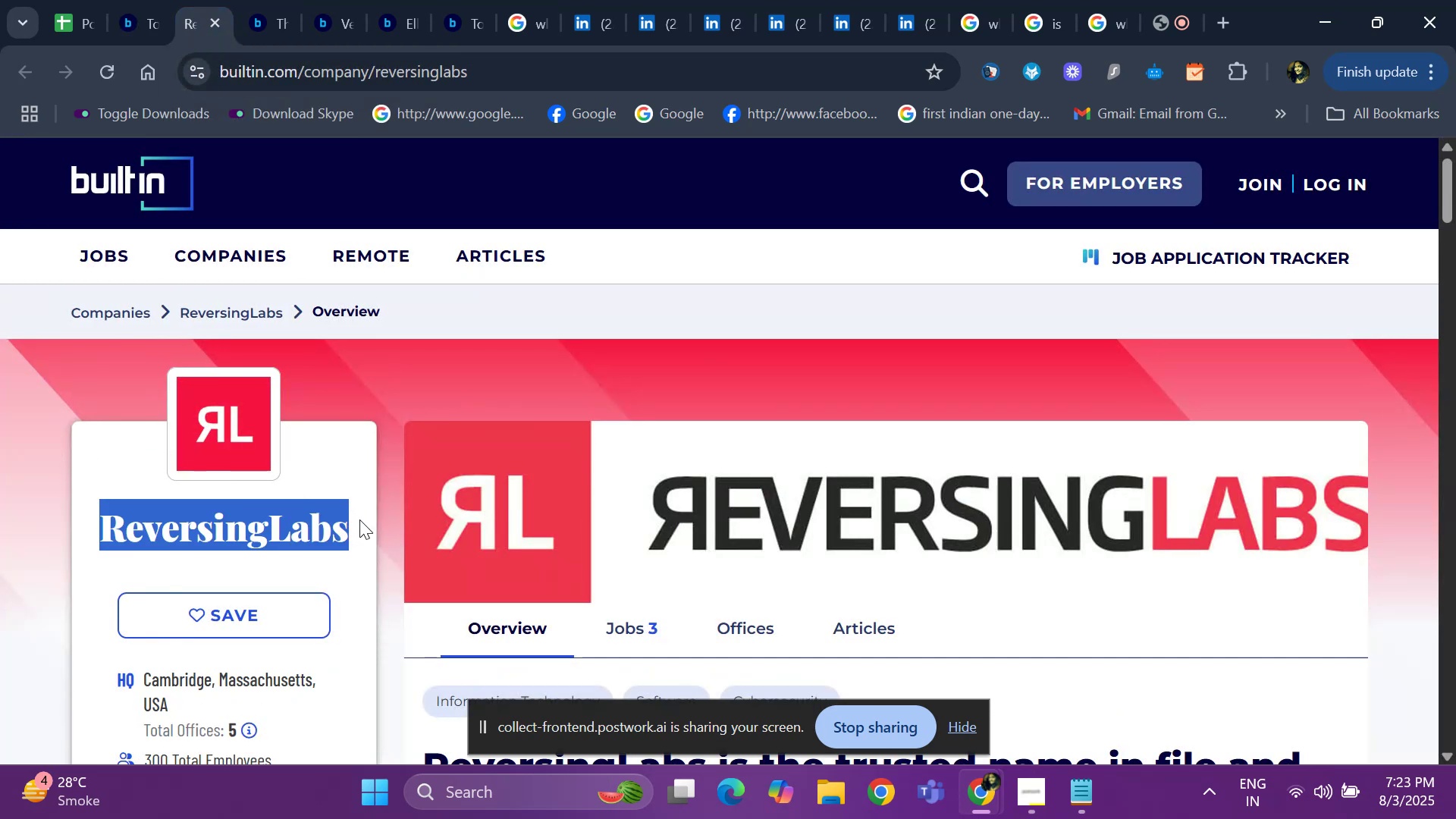 
key(Control+ControlLeft)
 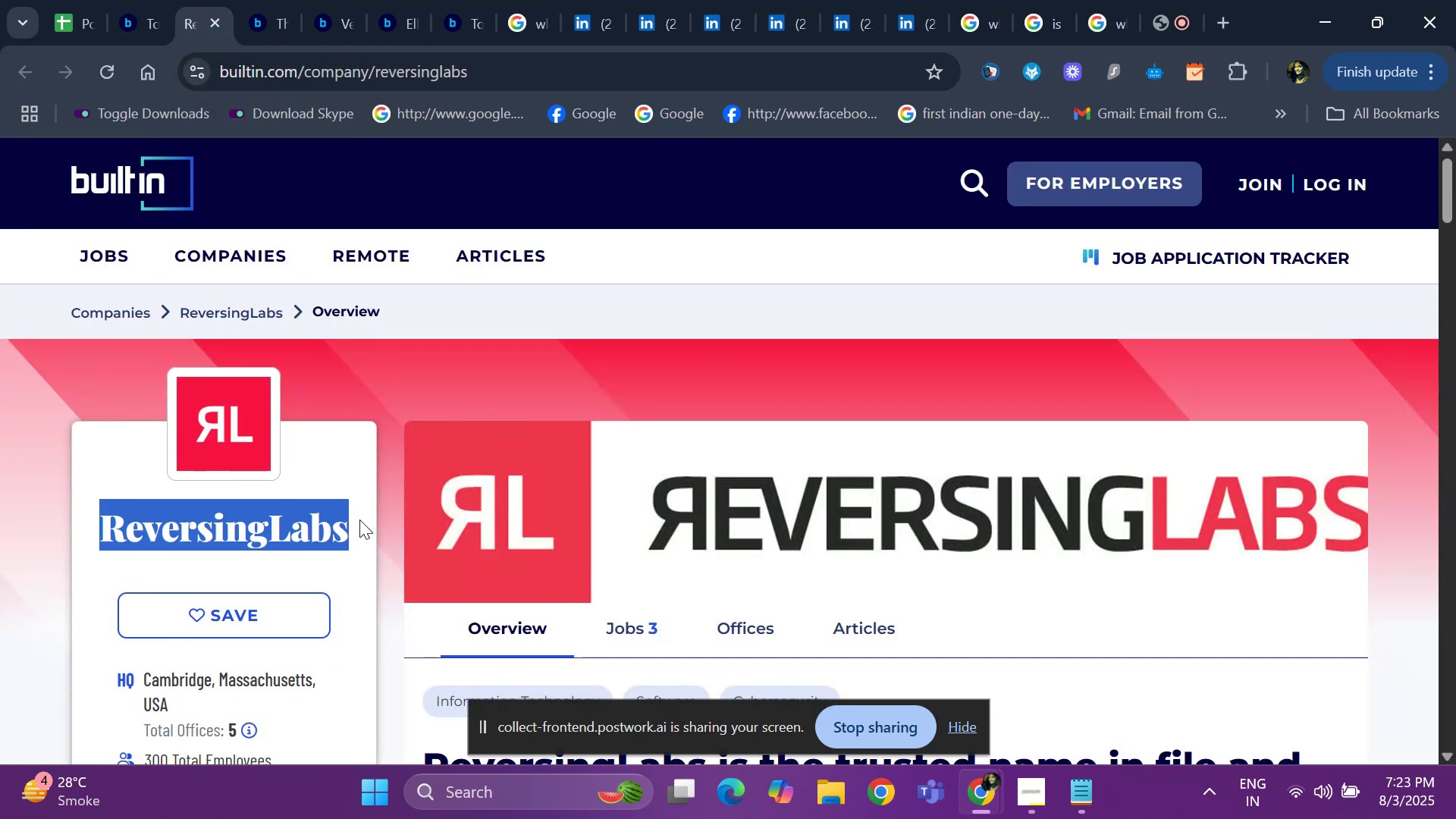 
key(Control+C)
 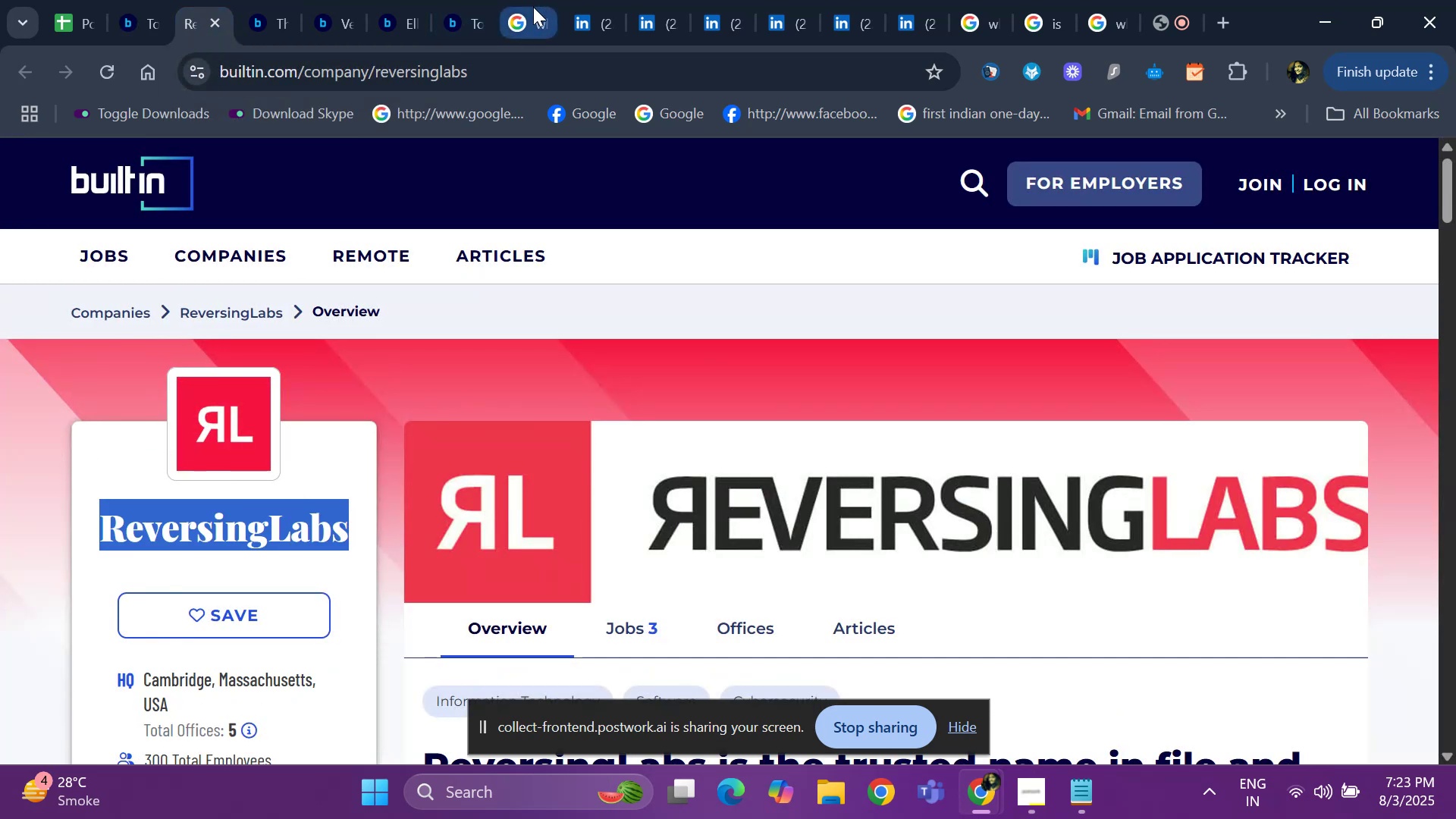 
left_click([533, 8])
 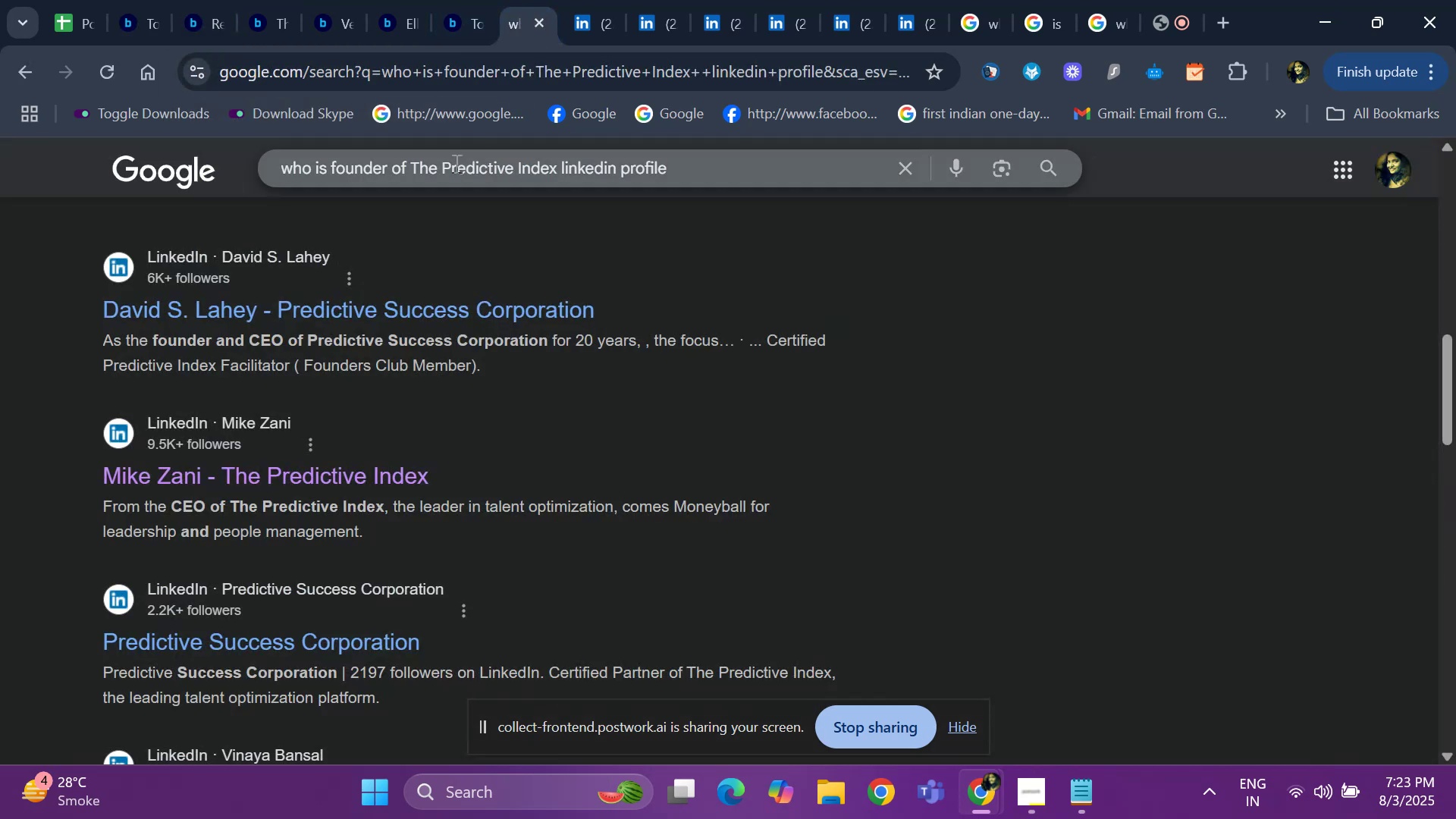 
left_click([455, 163])
 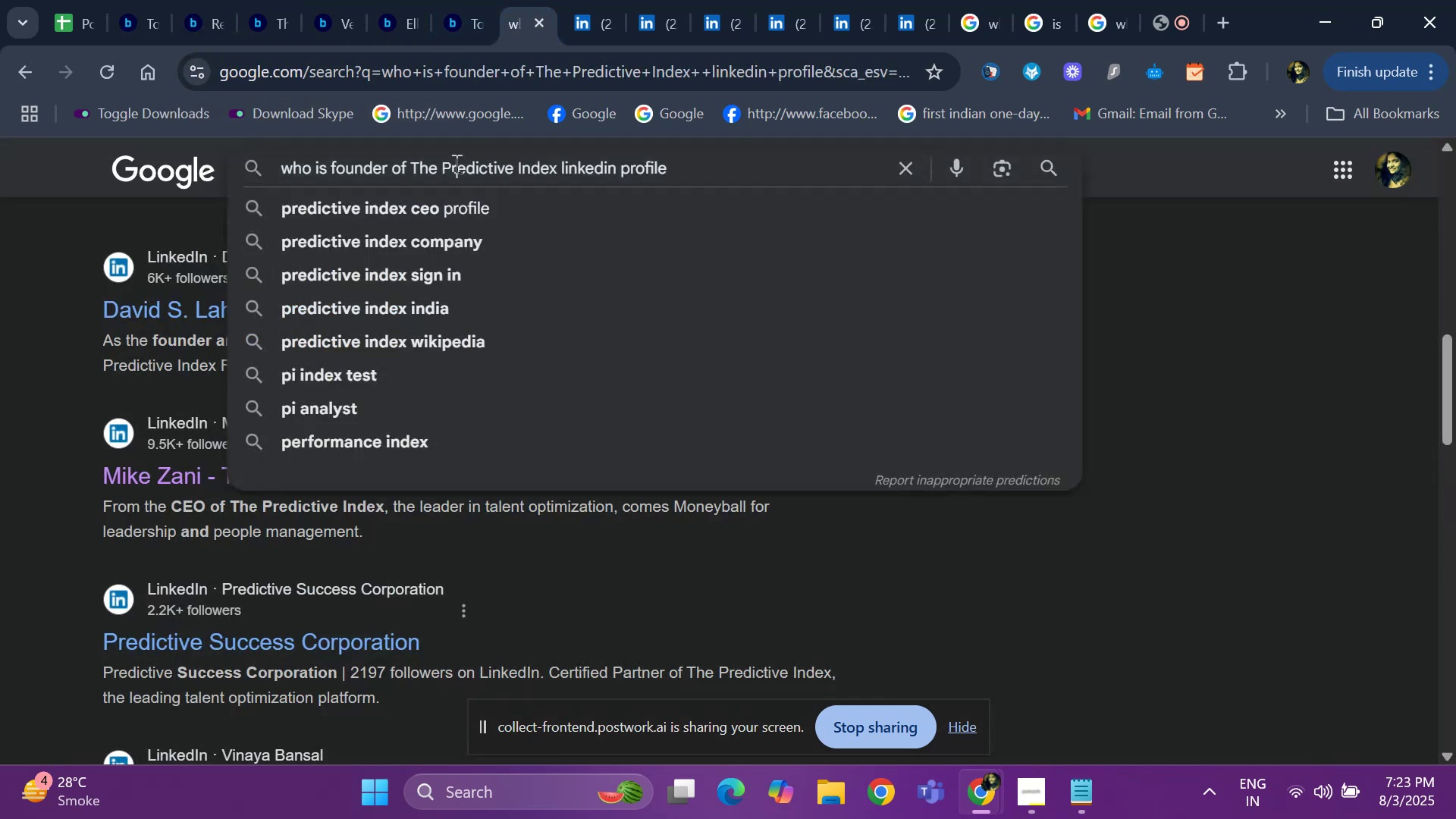 
key(ArrowRight)
 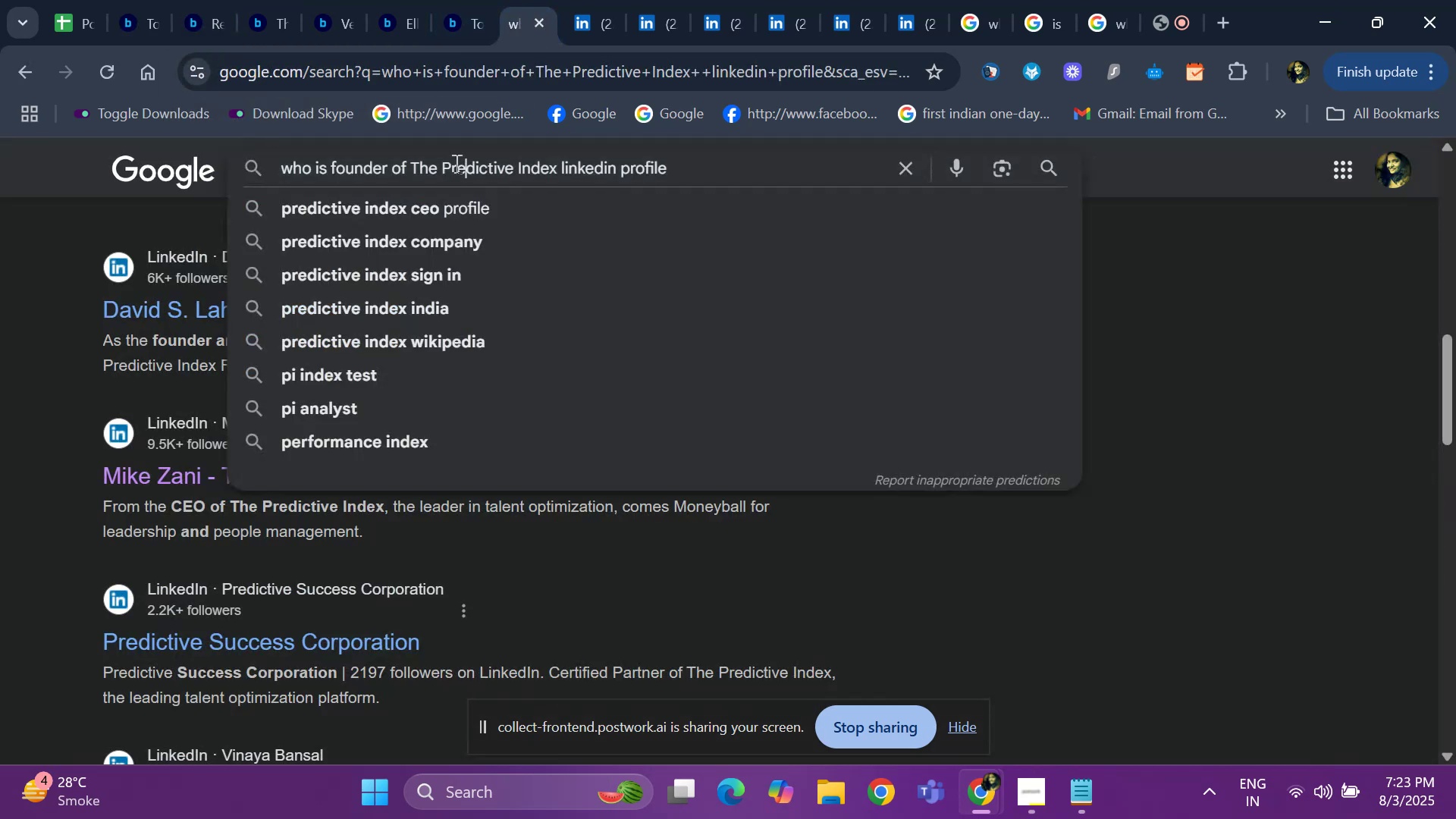 
key(ArrowRight)
 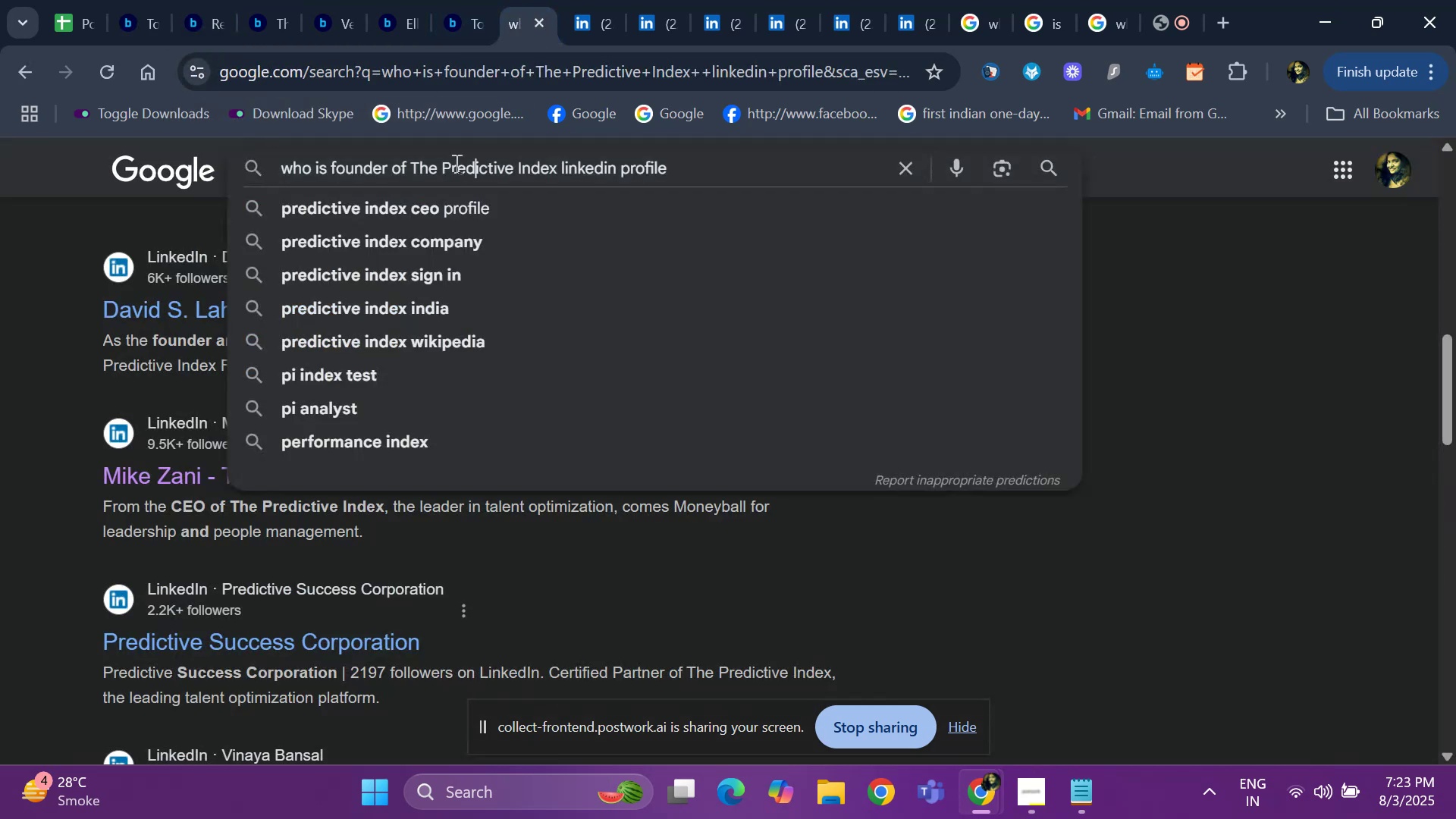 
key(ArrowRight)
 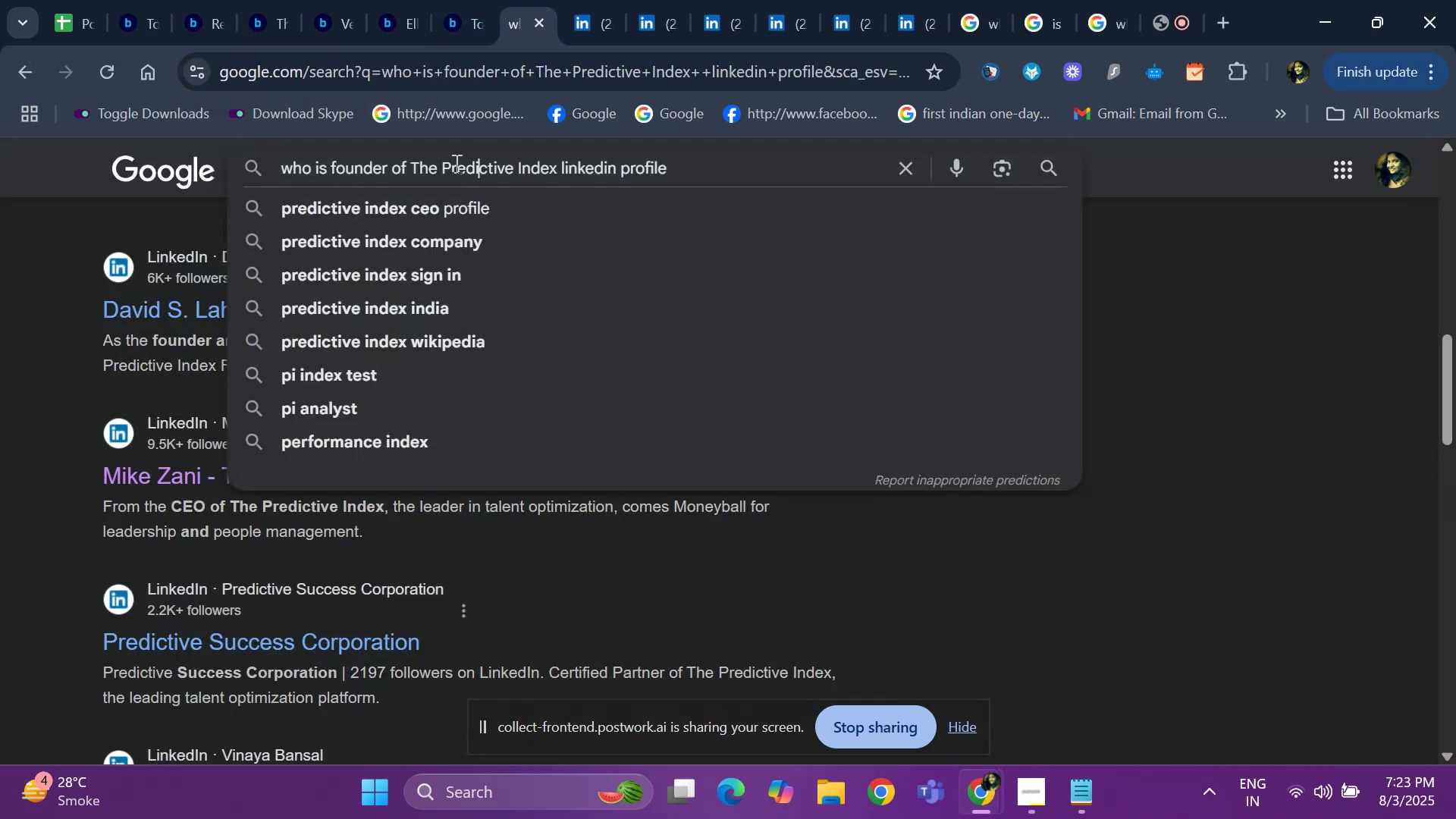 
key(ArrowRight)
 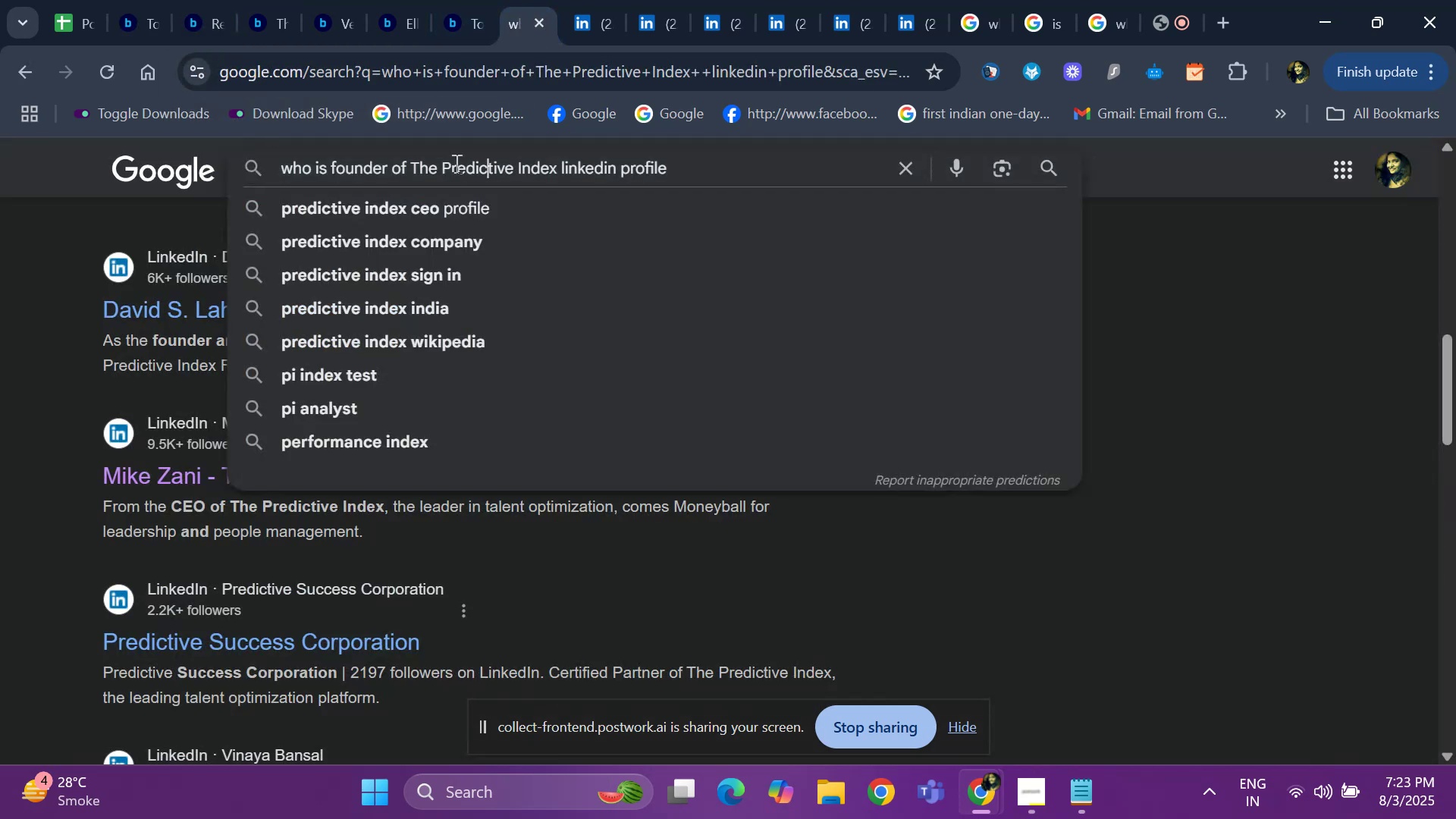 
key(ArrowRight)
 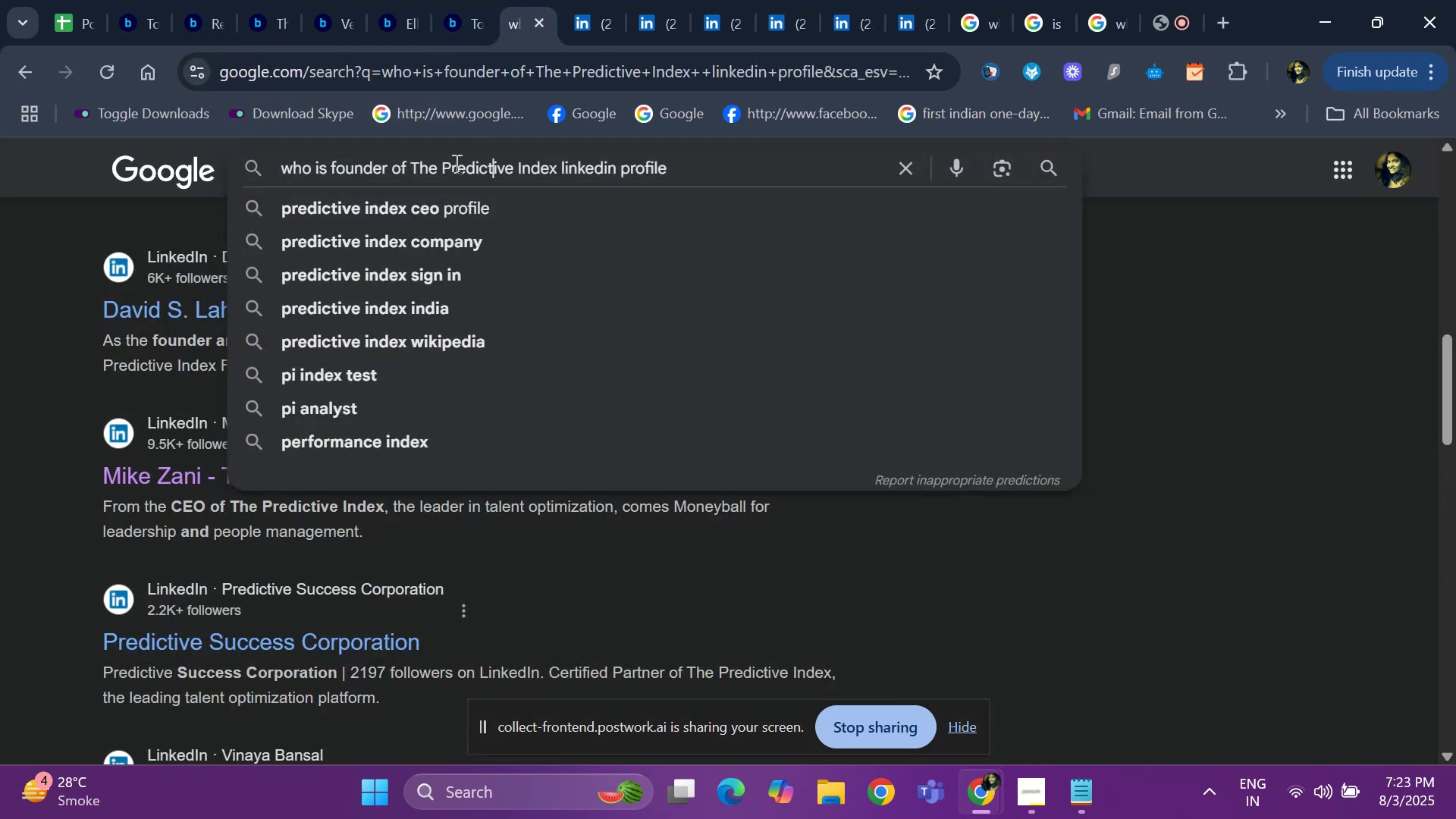 
key(ArrowRight)
 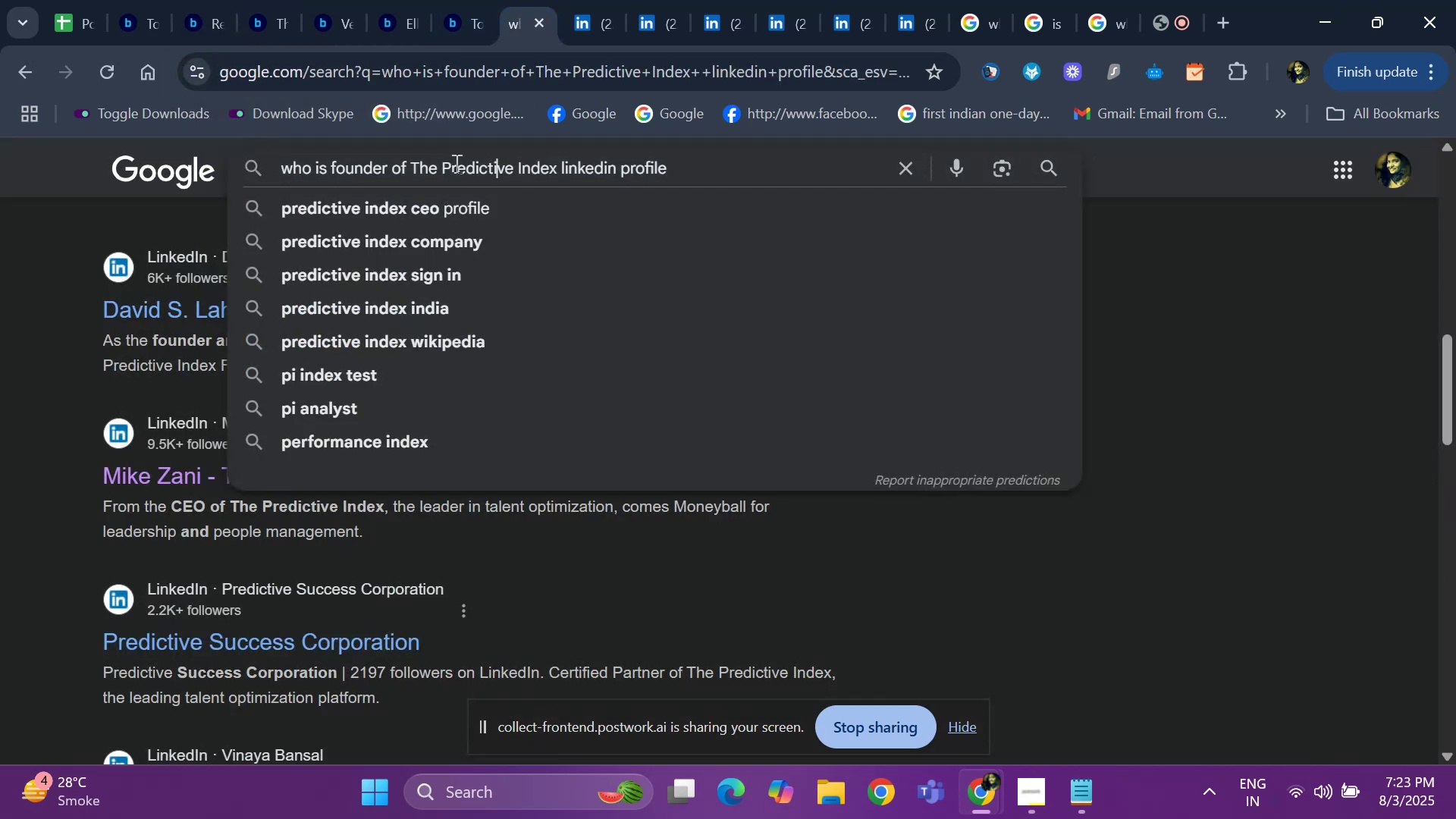 
key(ArrowRight)
 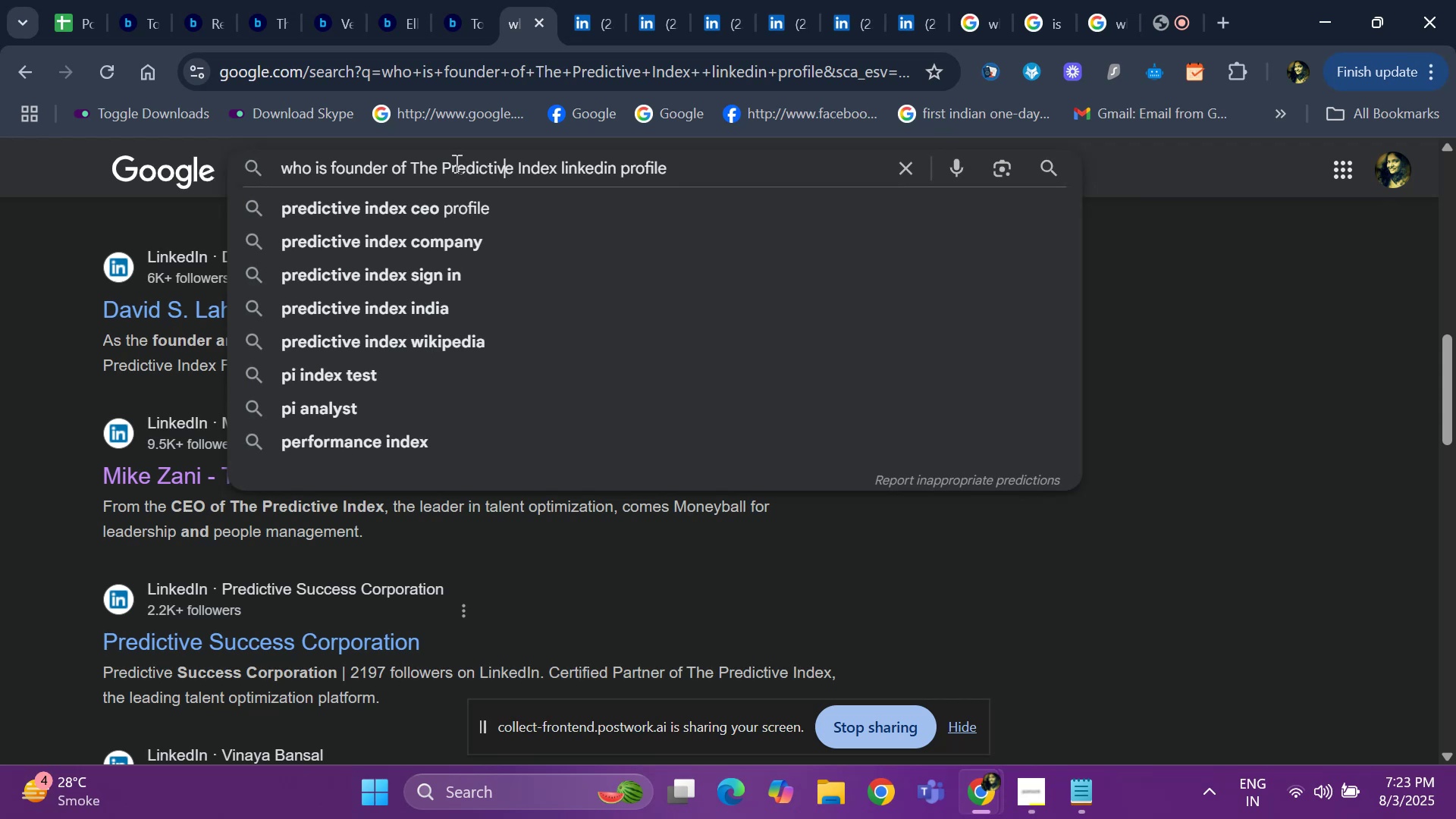 
key(ArrowRight)
 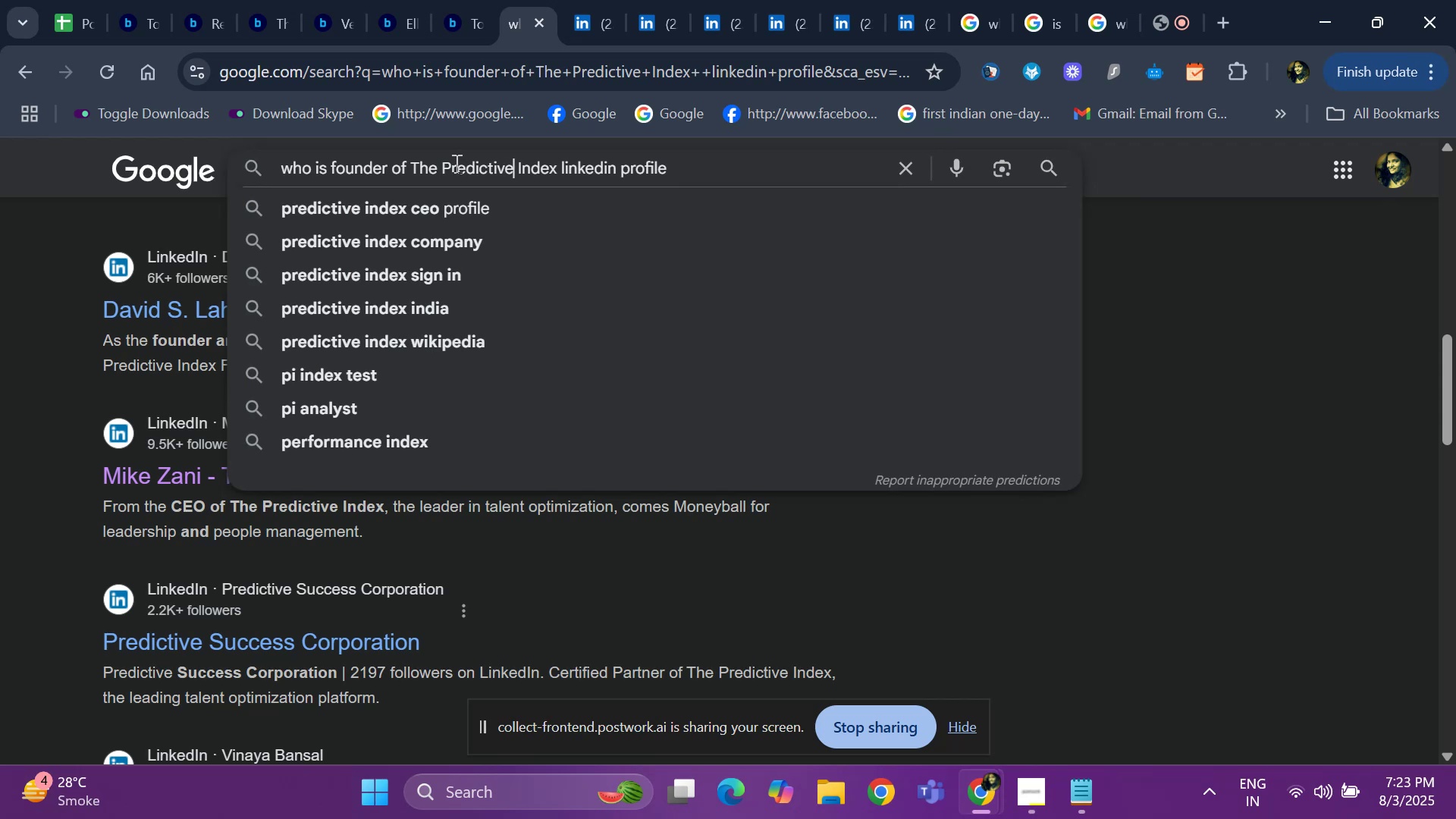 
key(ArrowRight)
 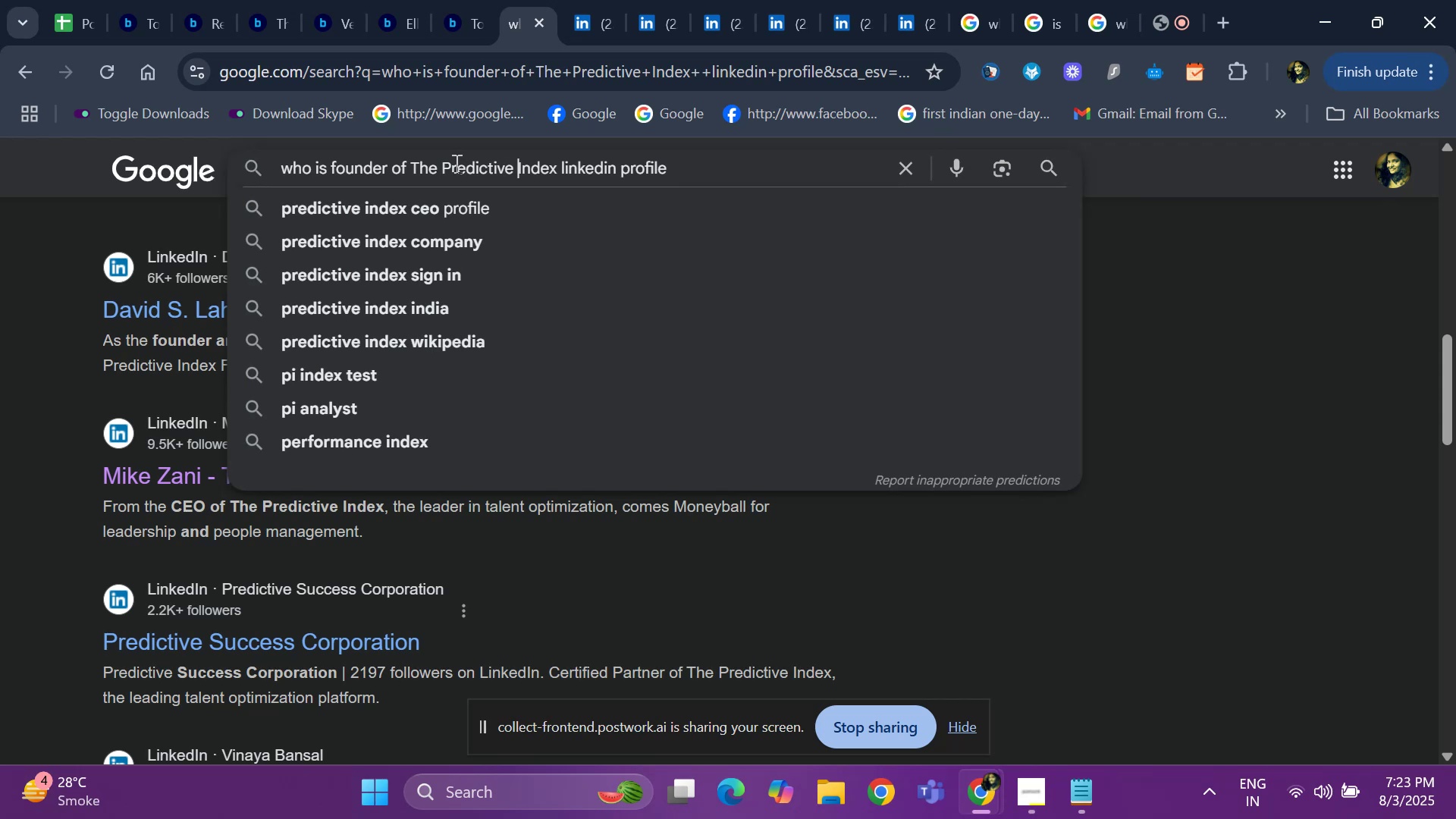 
key(ArrowRight)
 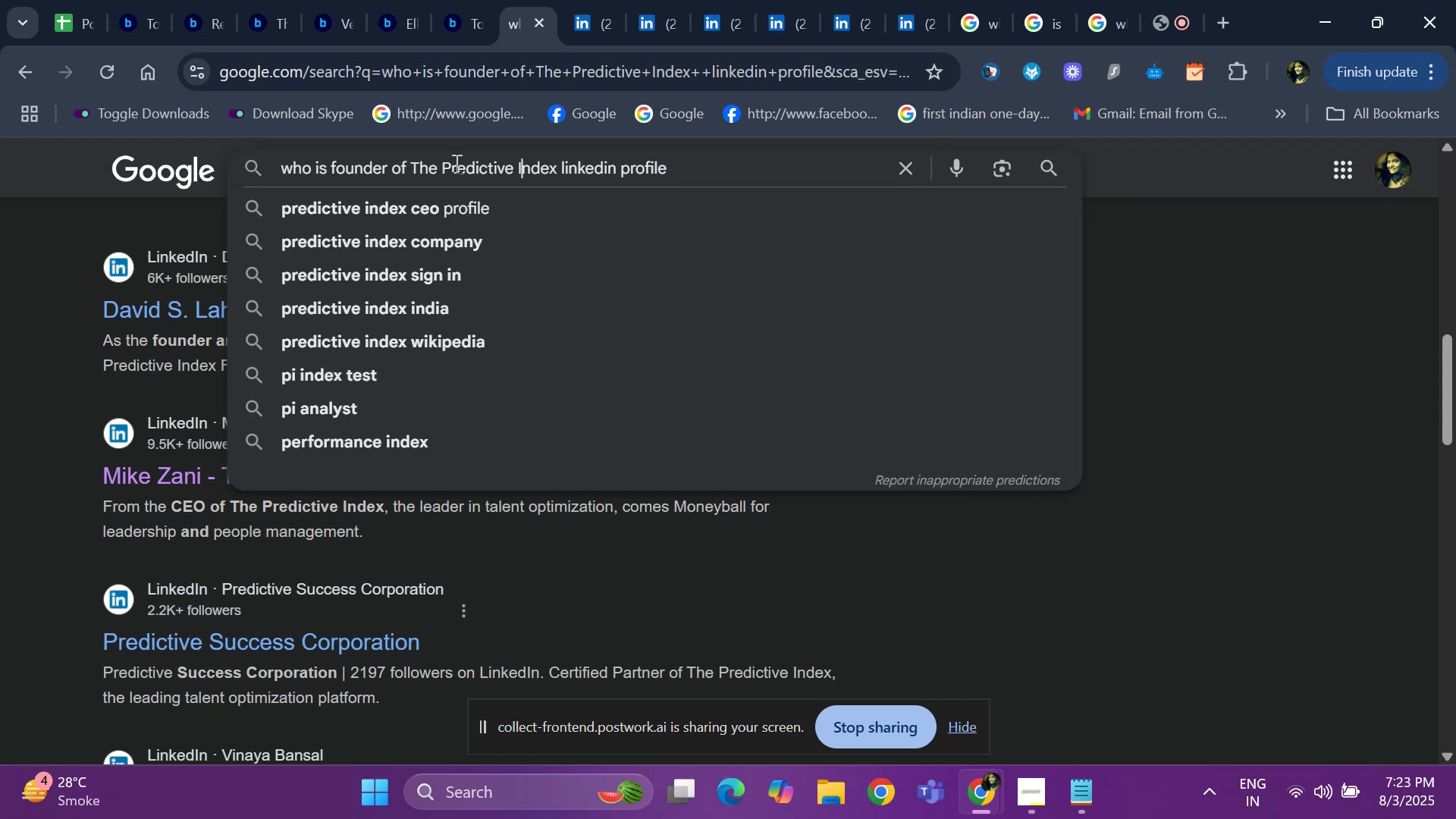 
key(ArrowRight)
 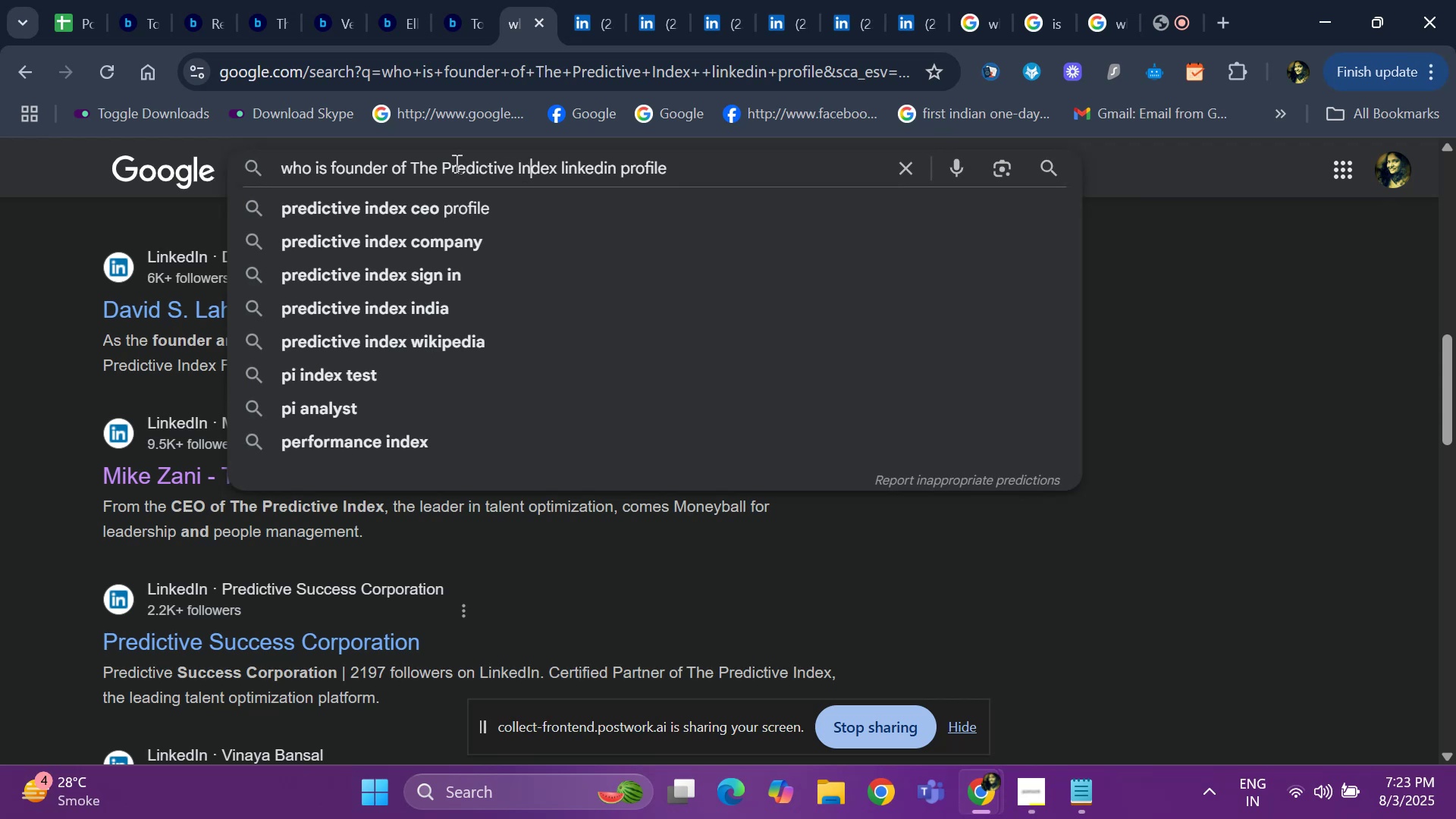 
key(ArrowRight)
 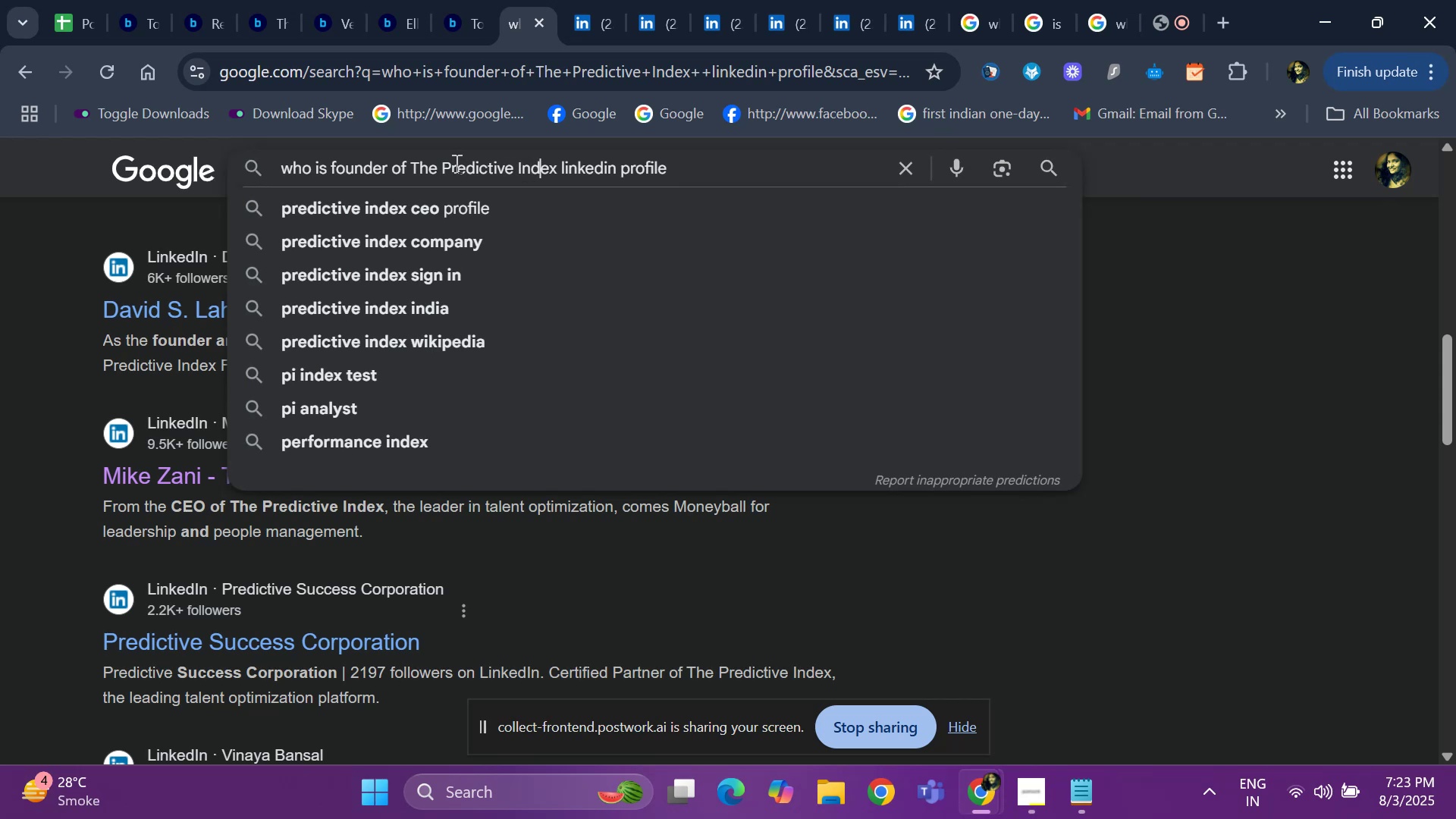 
key(ArrowRight)
 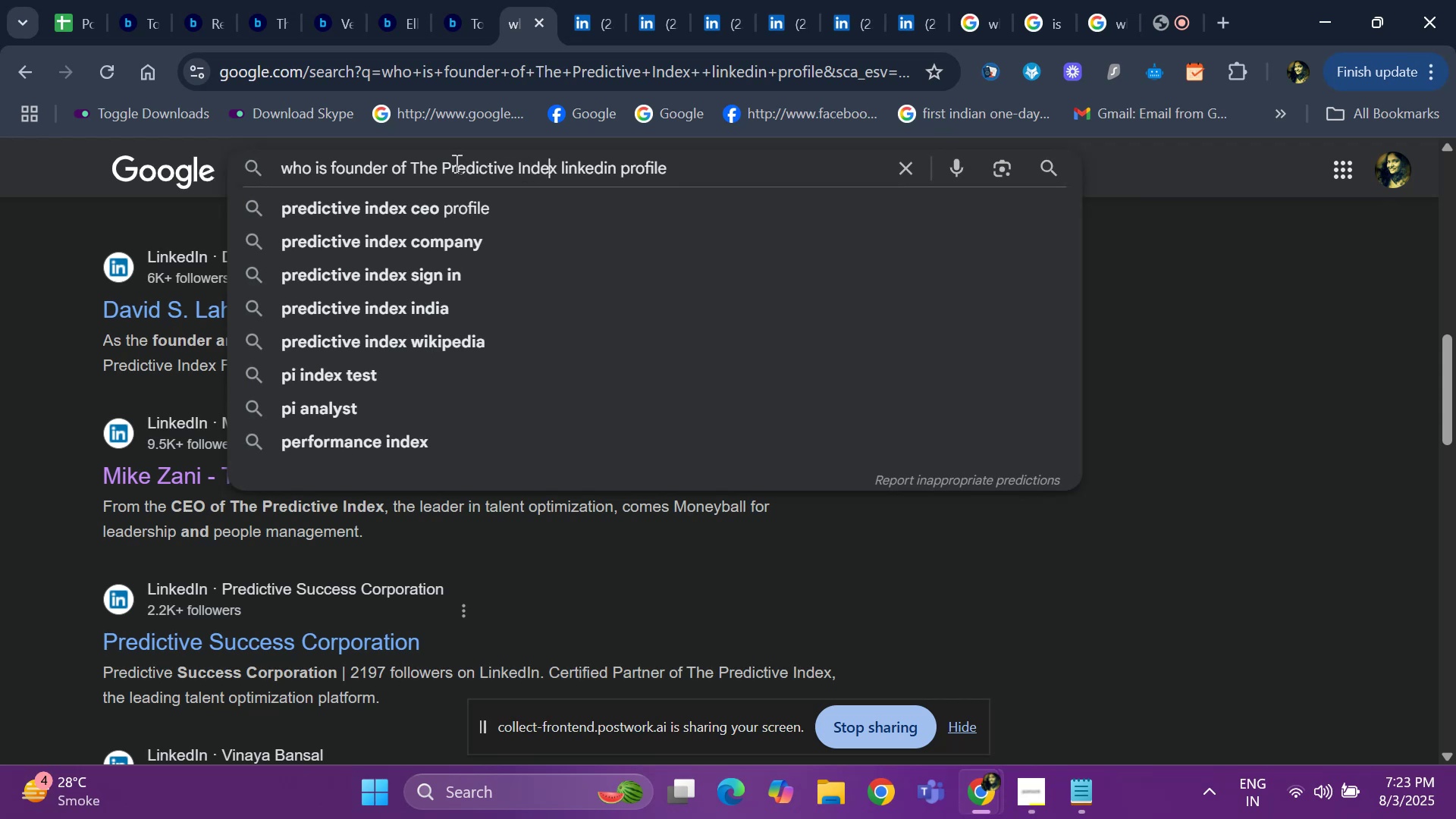 
key(ArrowRight)
 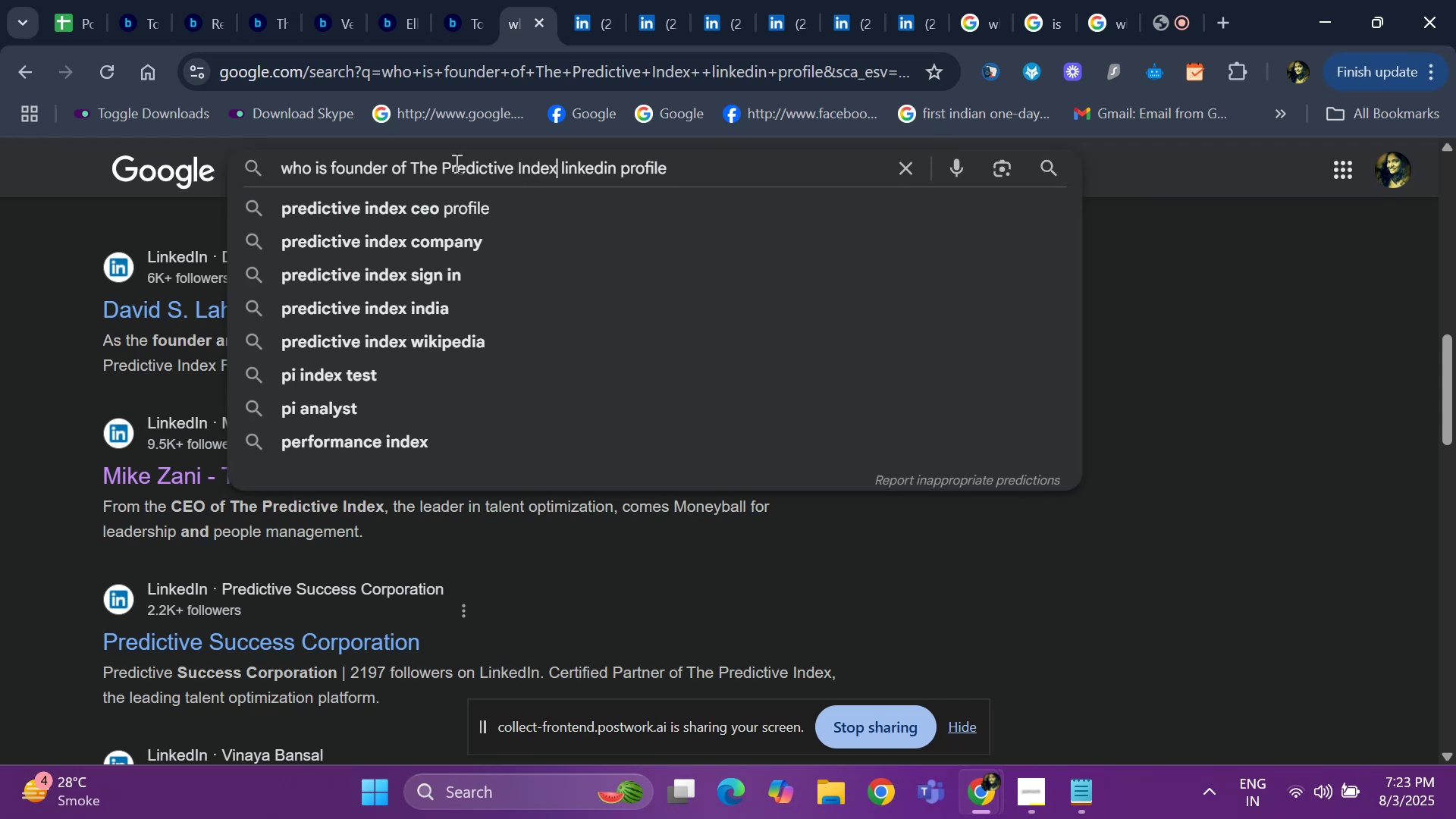 
key(Backspace)
 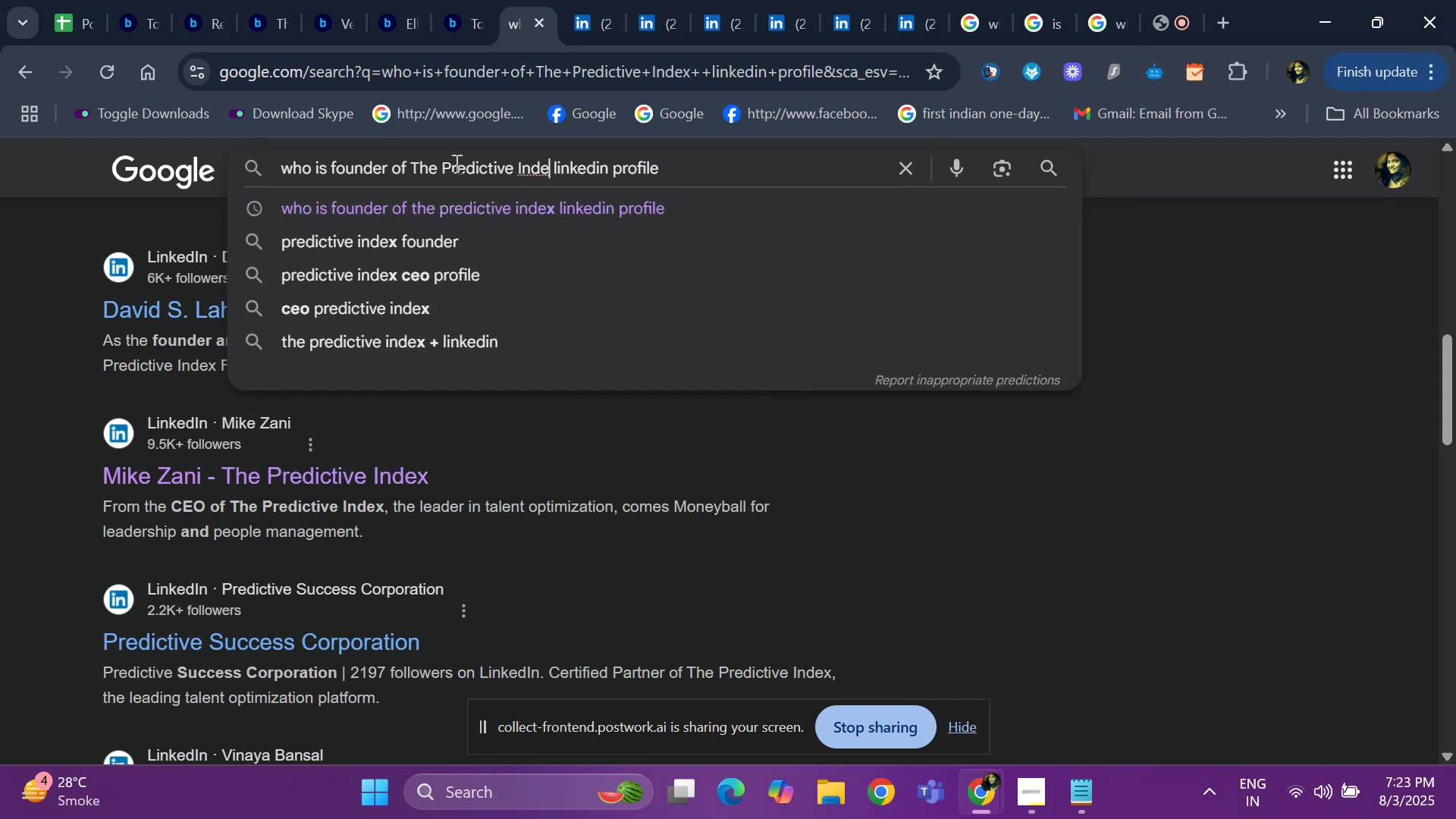 
key(Backspace)
 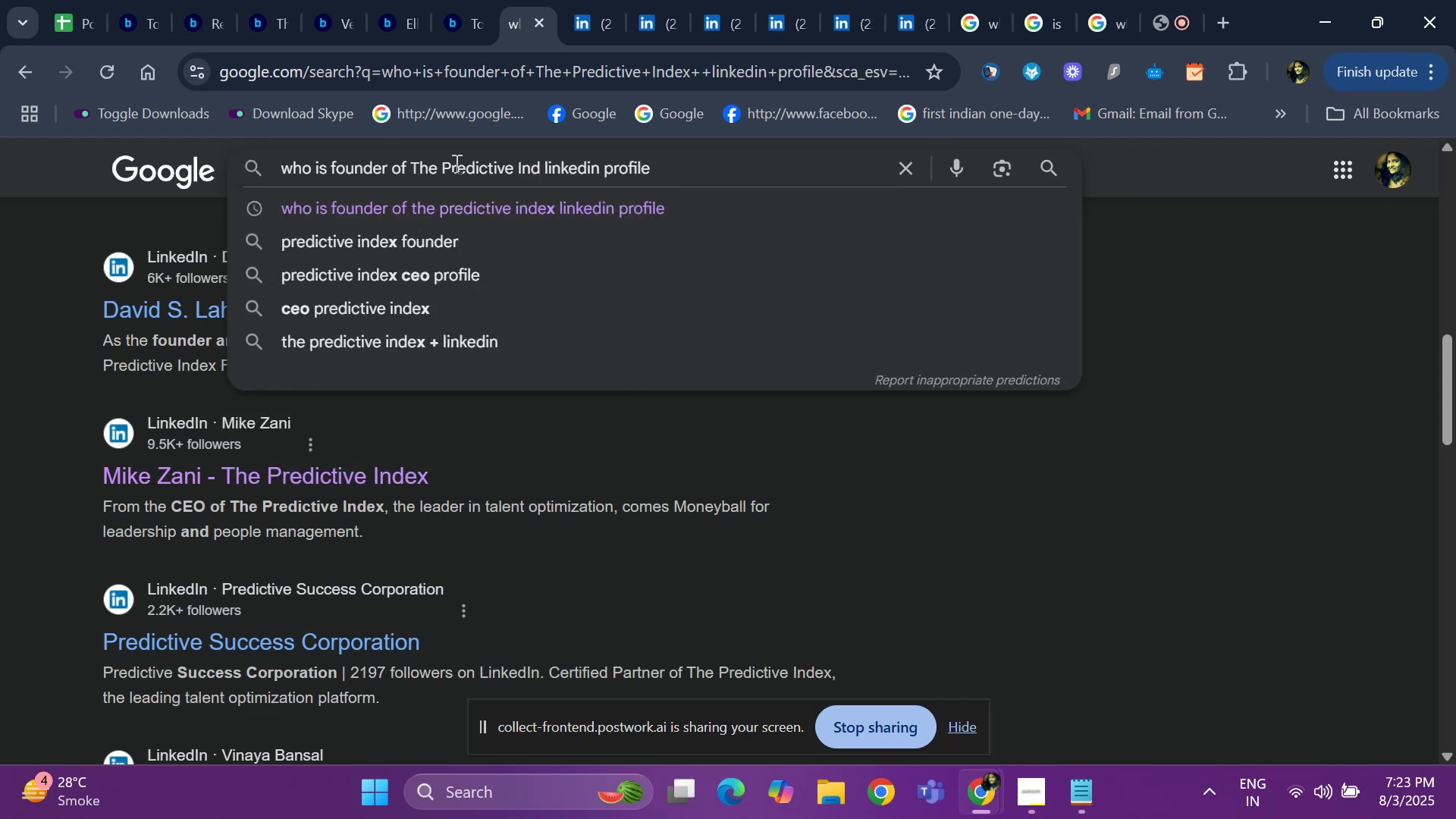 
key(Backspace)
 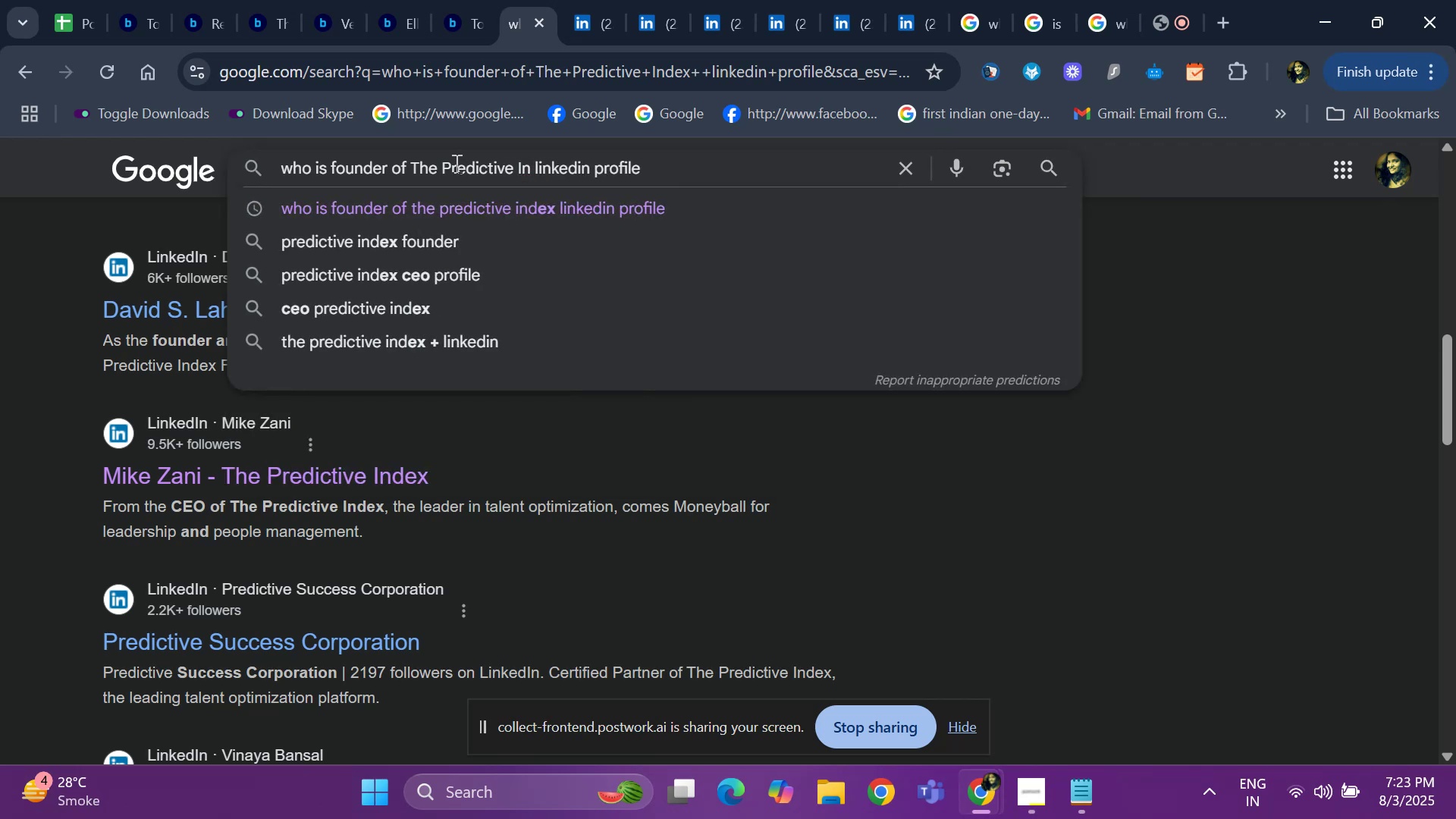 
key(Backspace)
 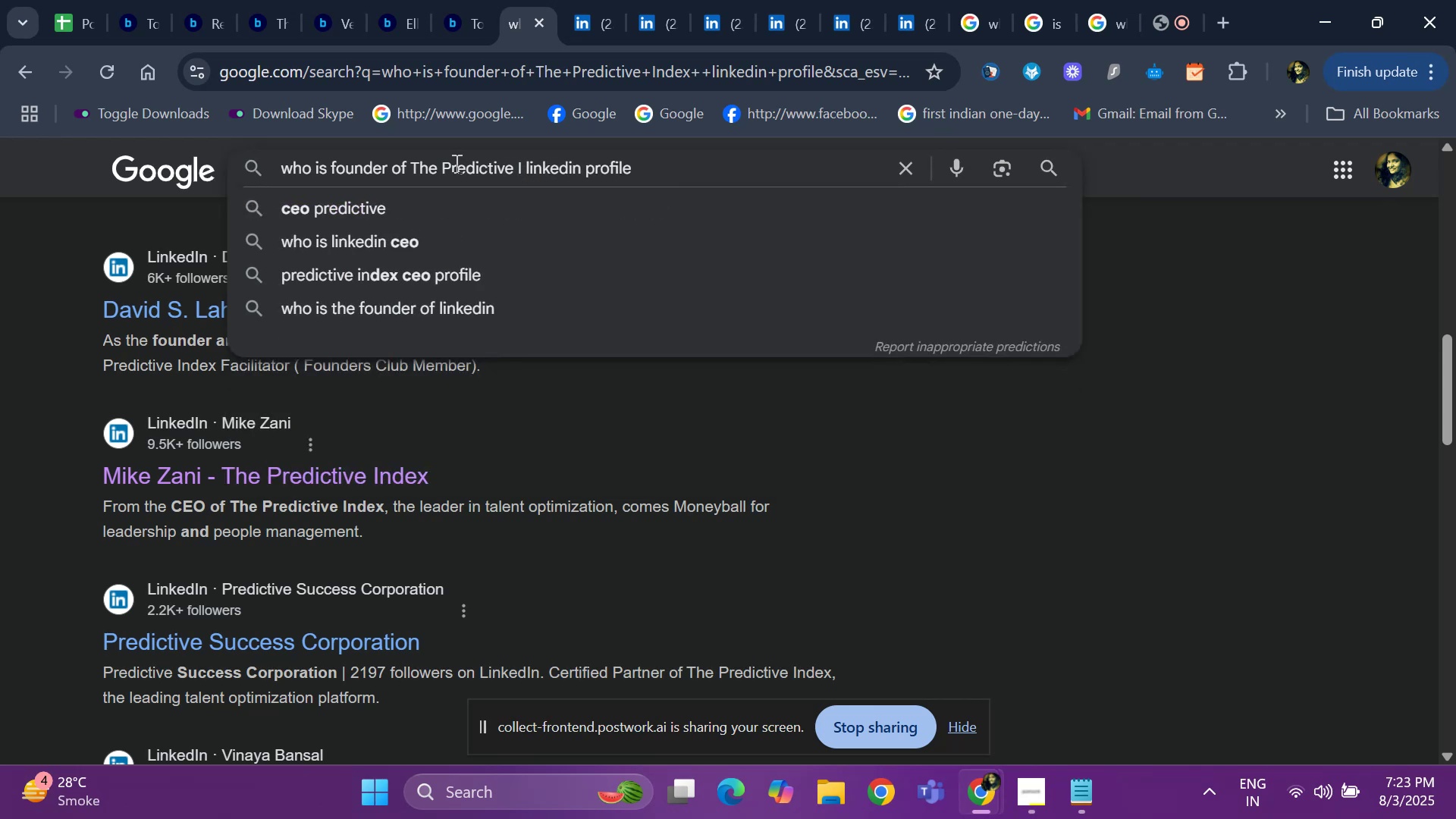 
key(Backspace)
 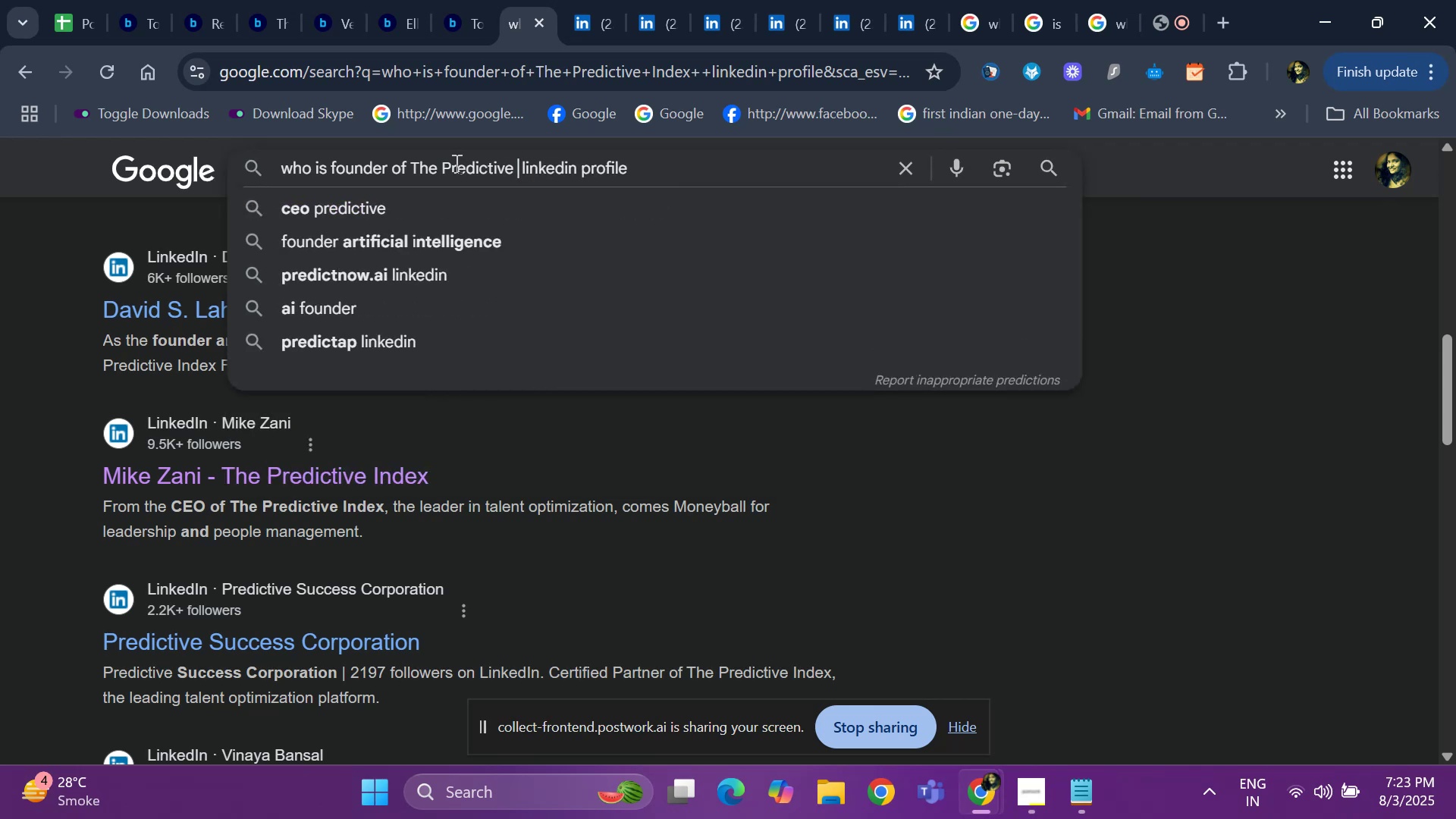 
key(Backspace)
 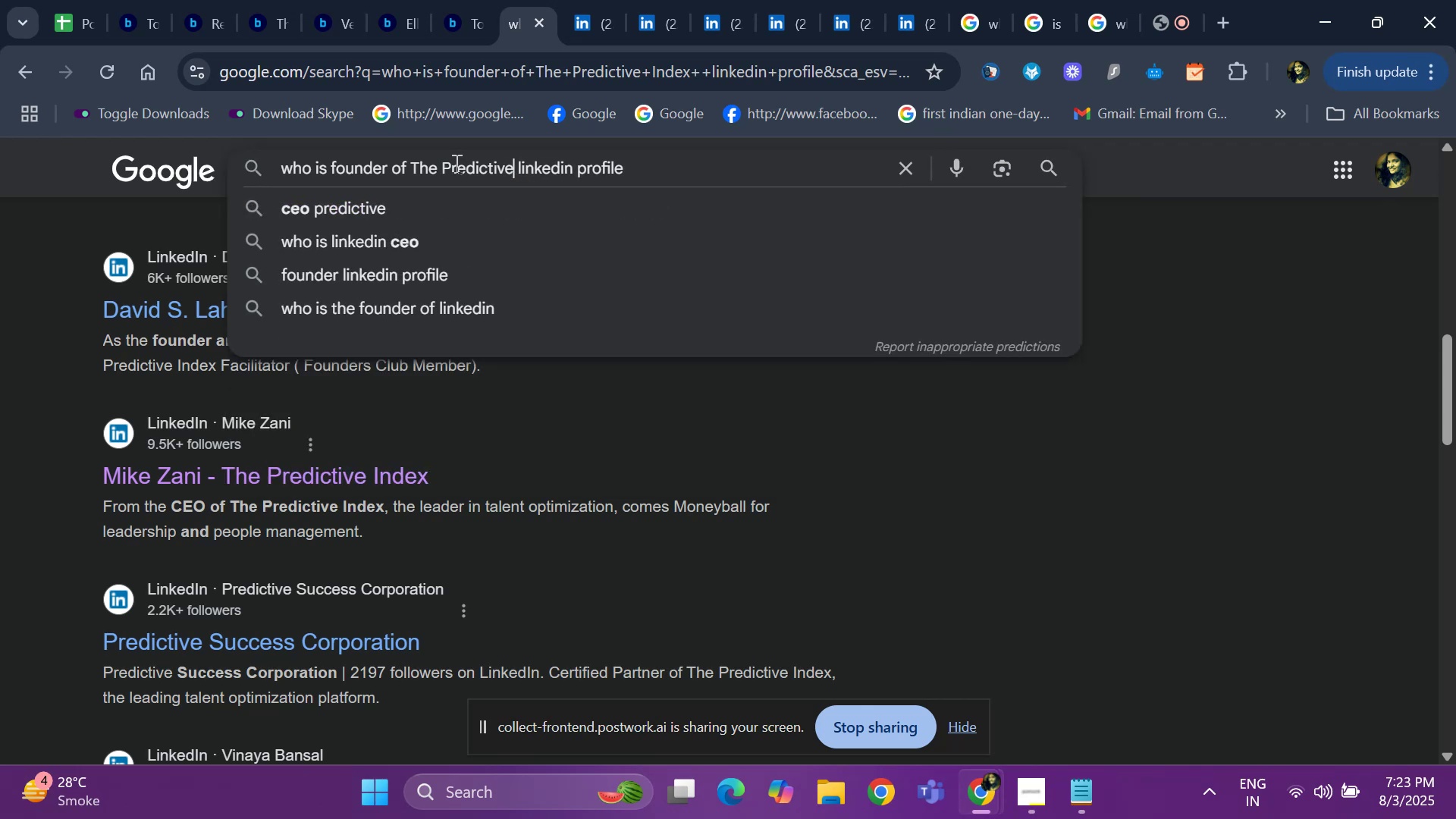 
key(Backspace)
 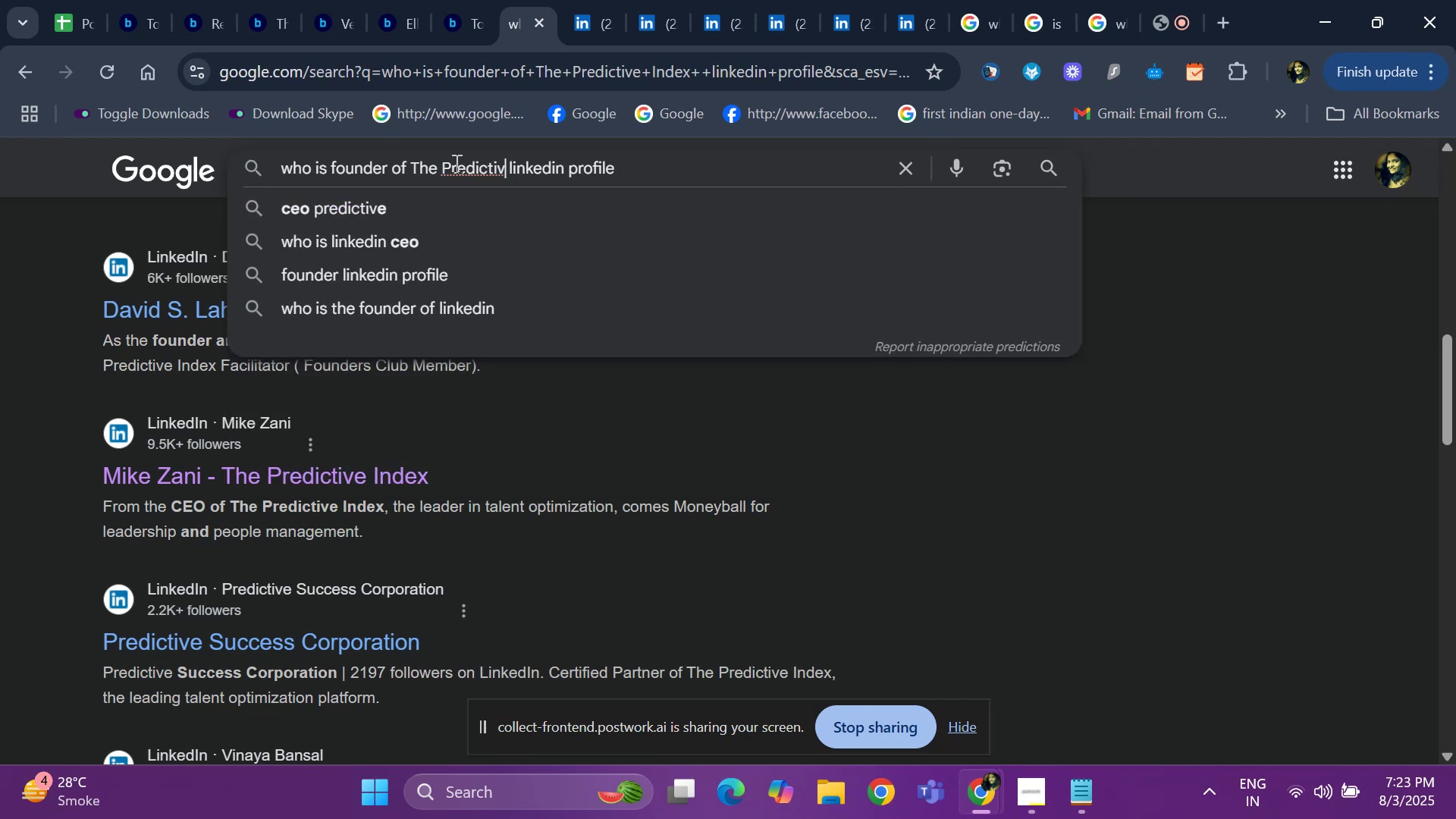 
key(Backspace)
 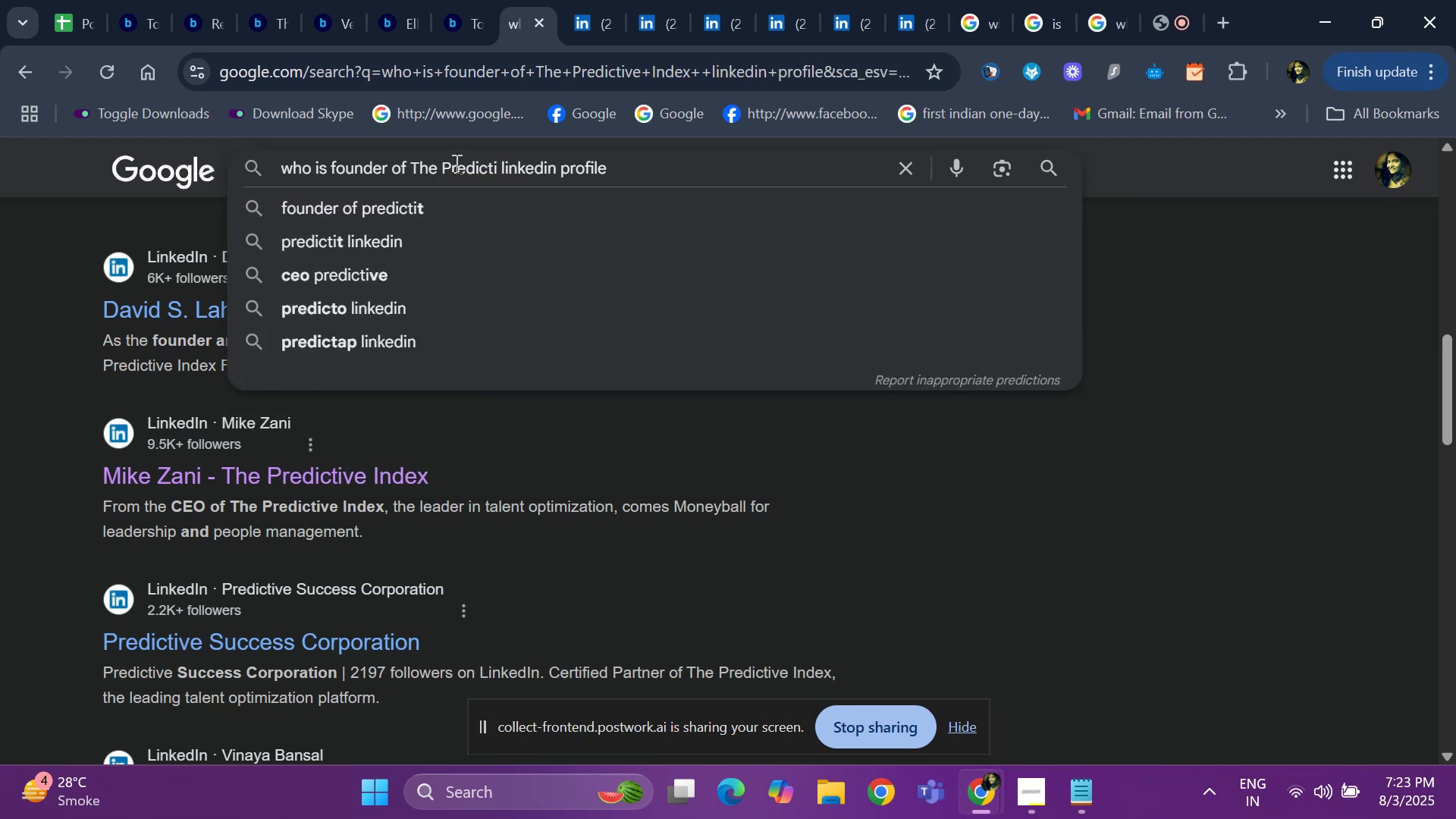 
key(Backspace)
 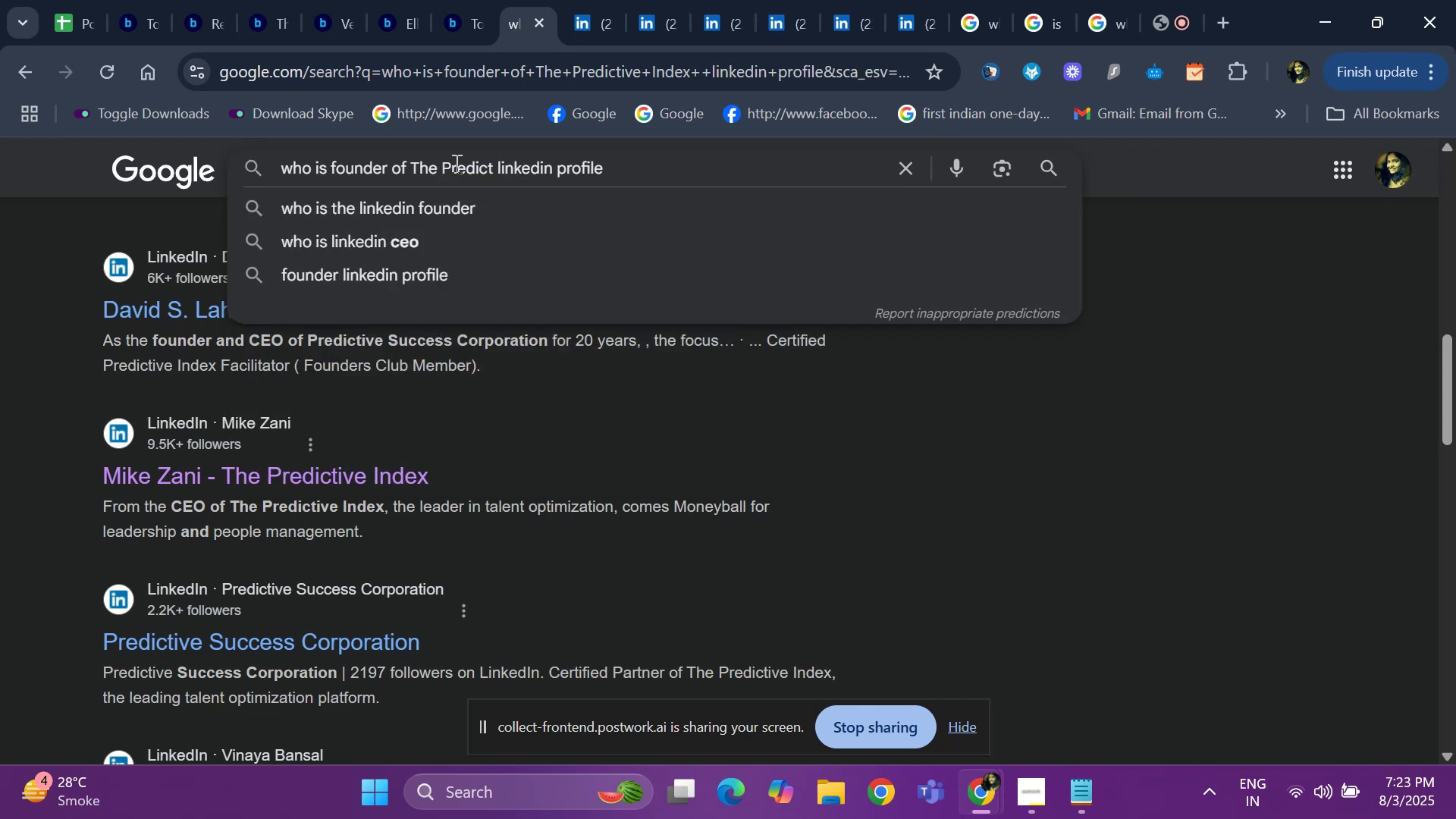 
key(Backspace)
 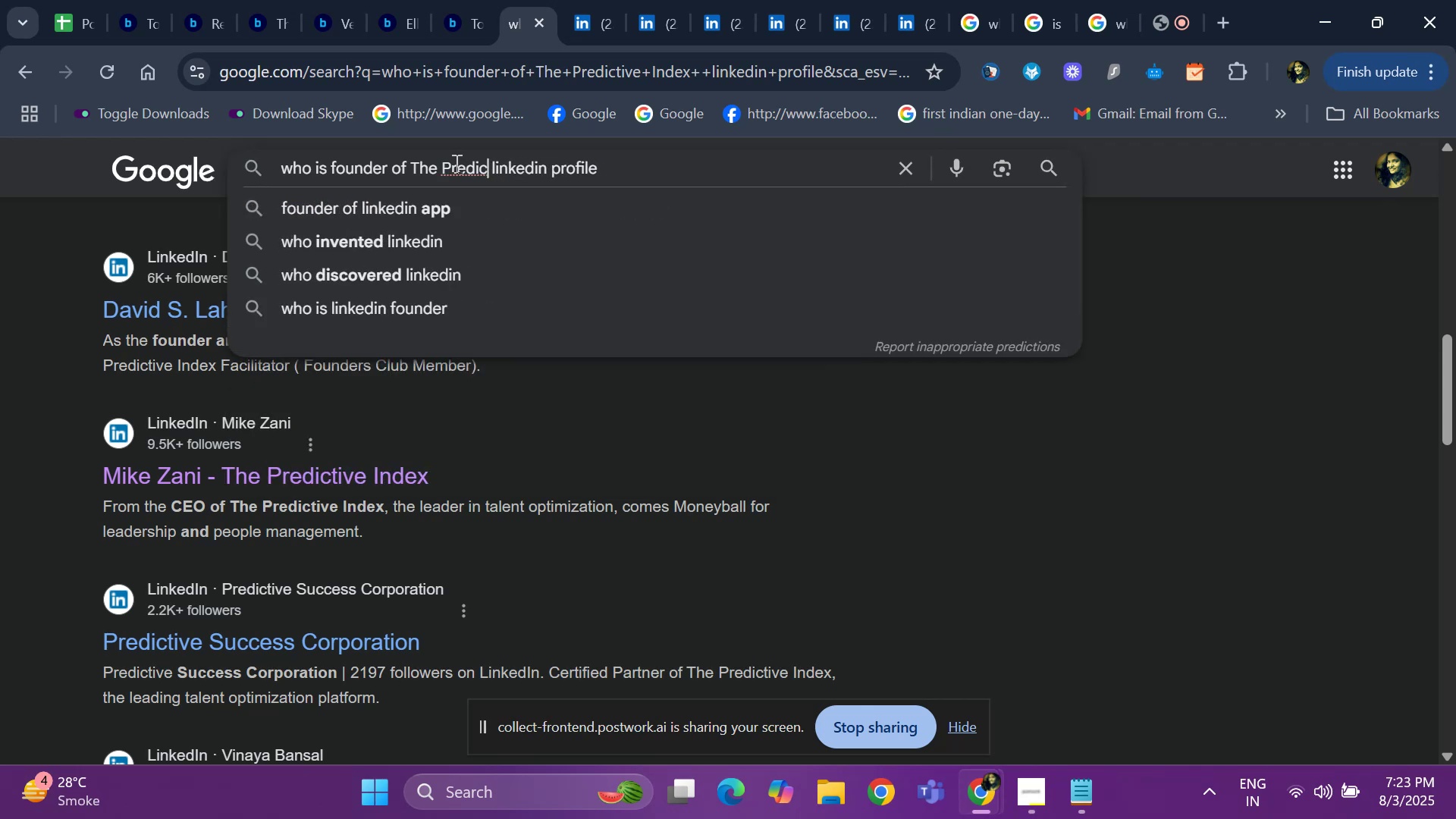 
key(Backspace)
 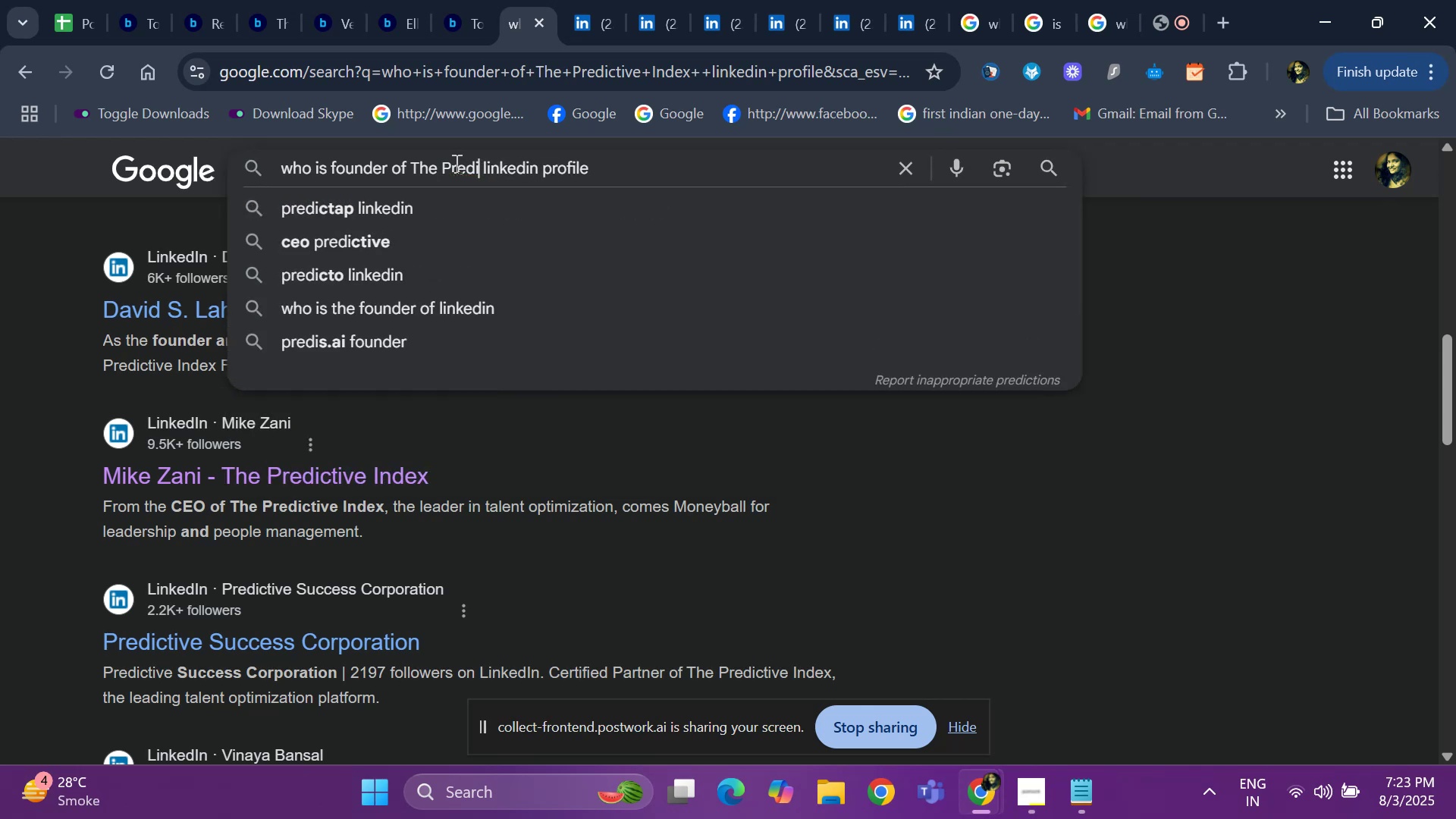 
key(Backspace)
 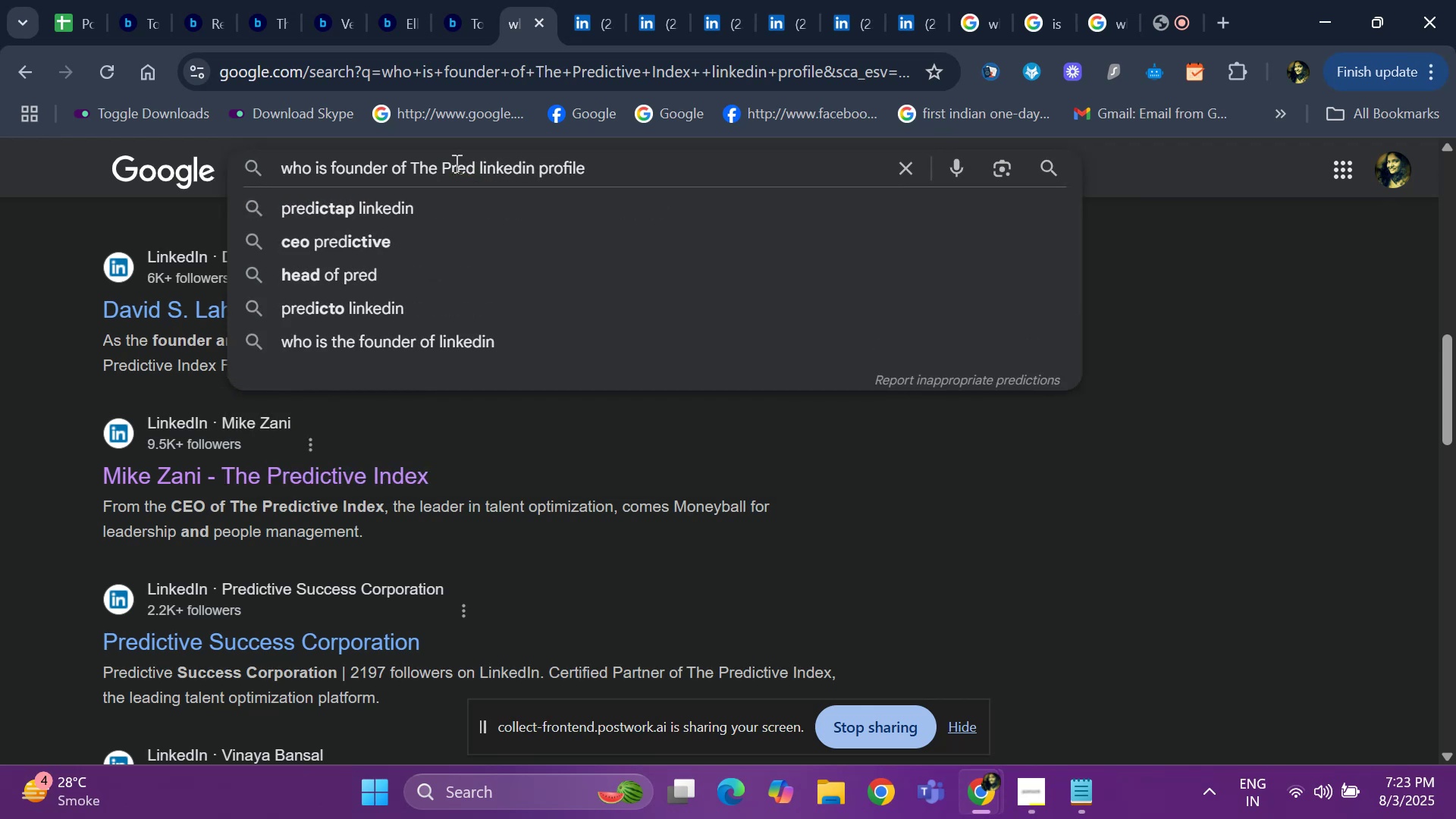 
key(Backspace)
 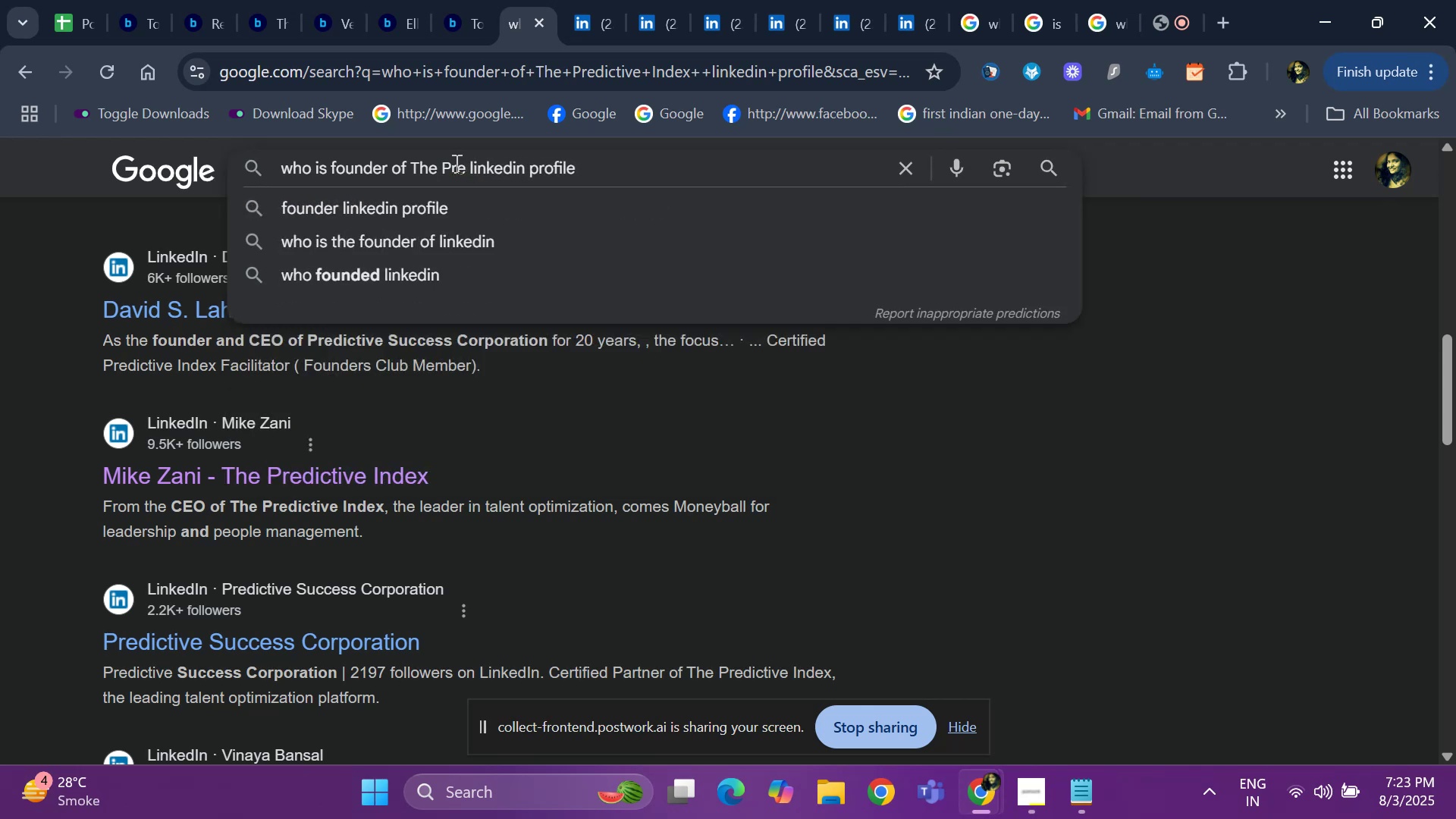 
key(Backspace)
 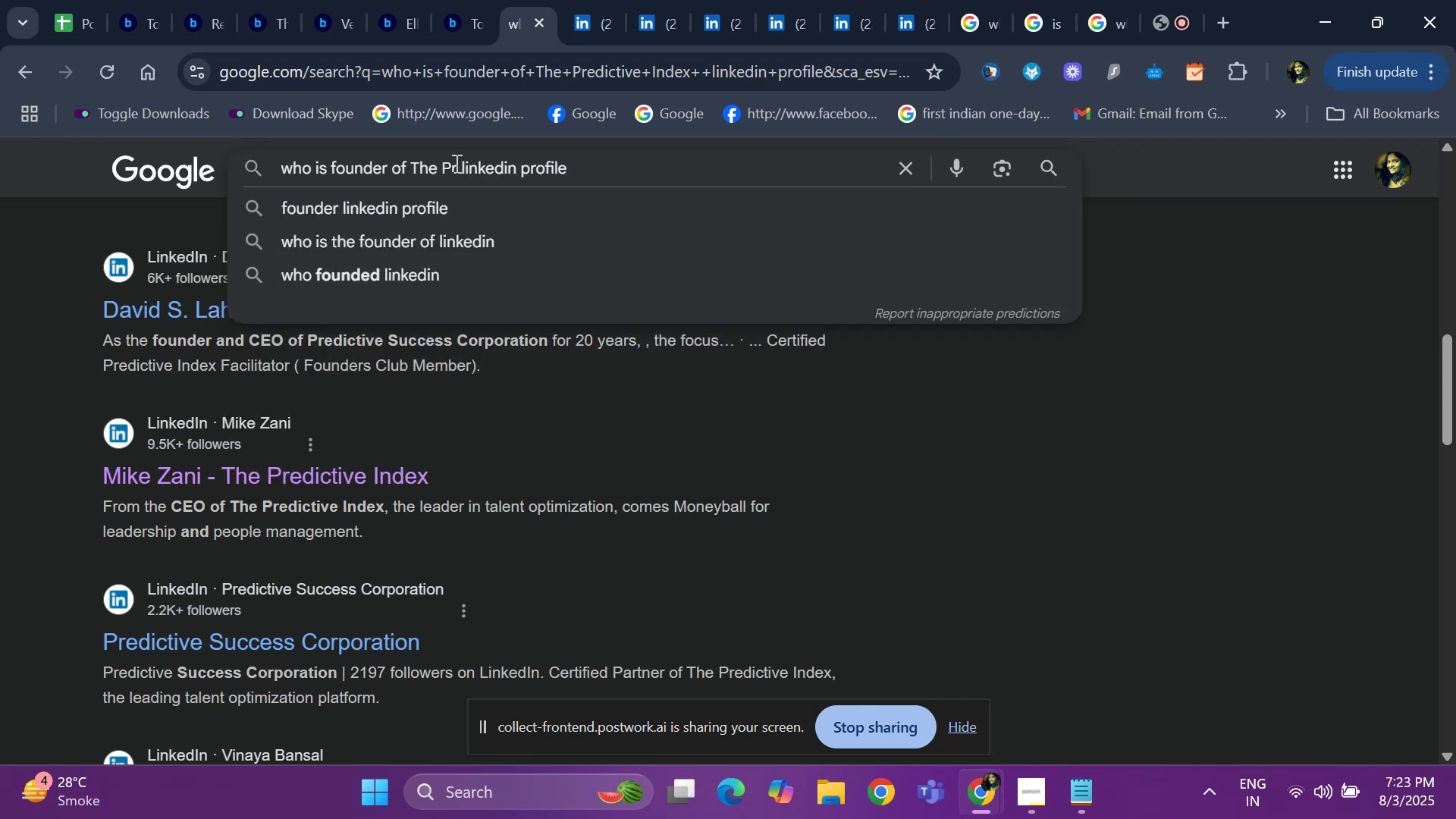 
key(Backspace)
 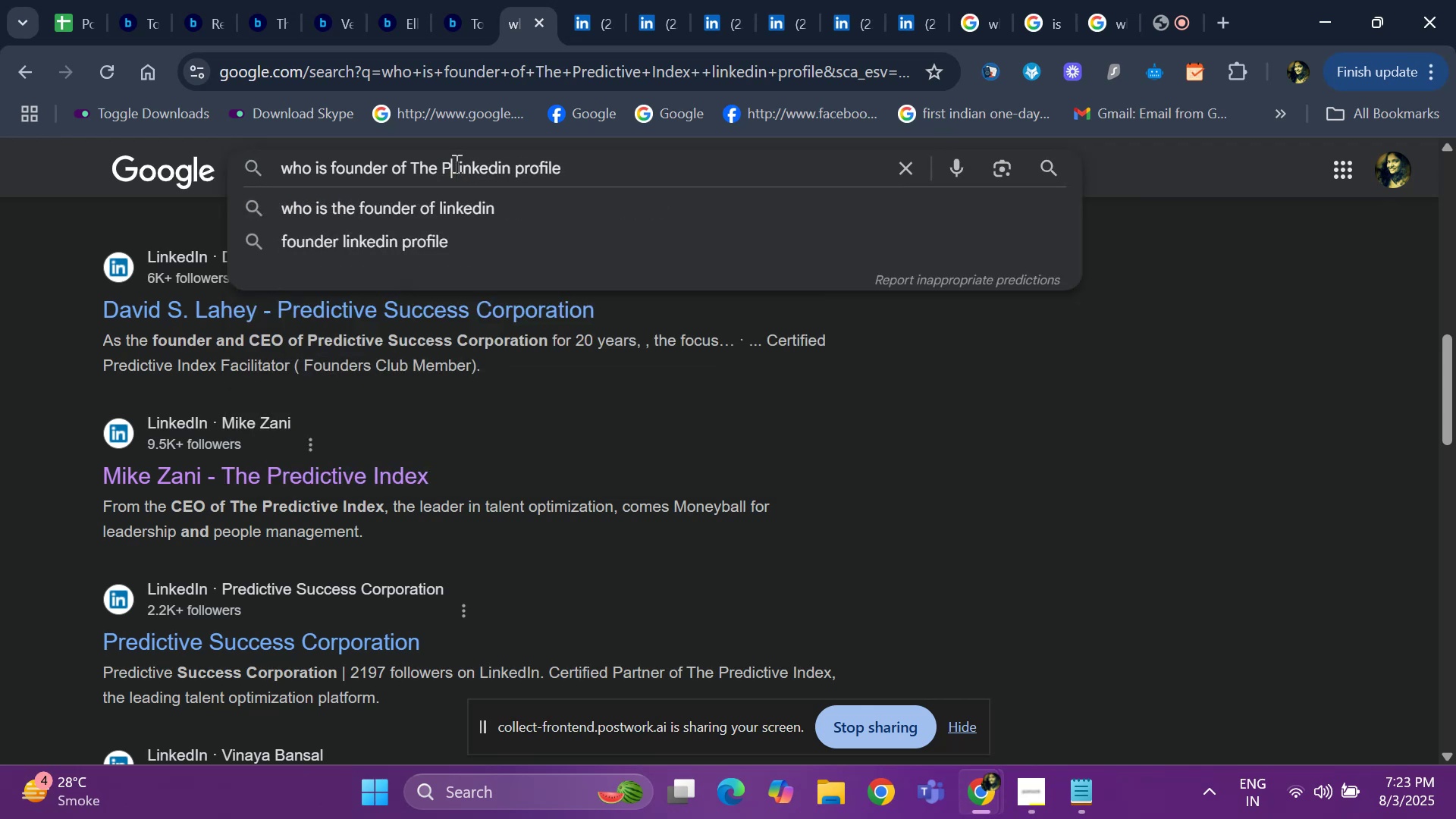 
key(Backspace)
 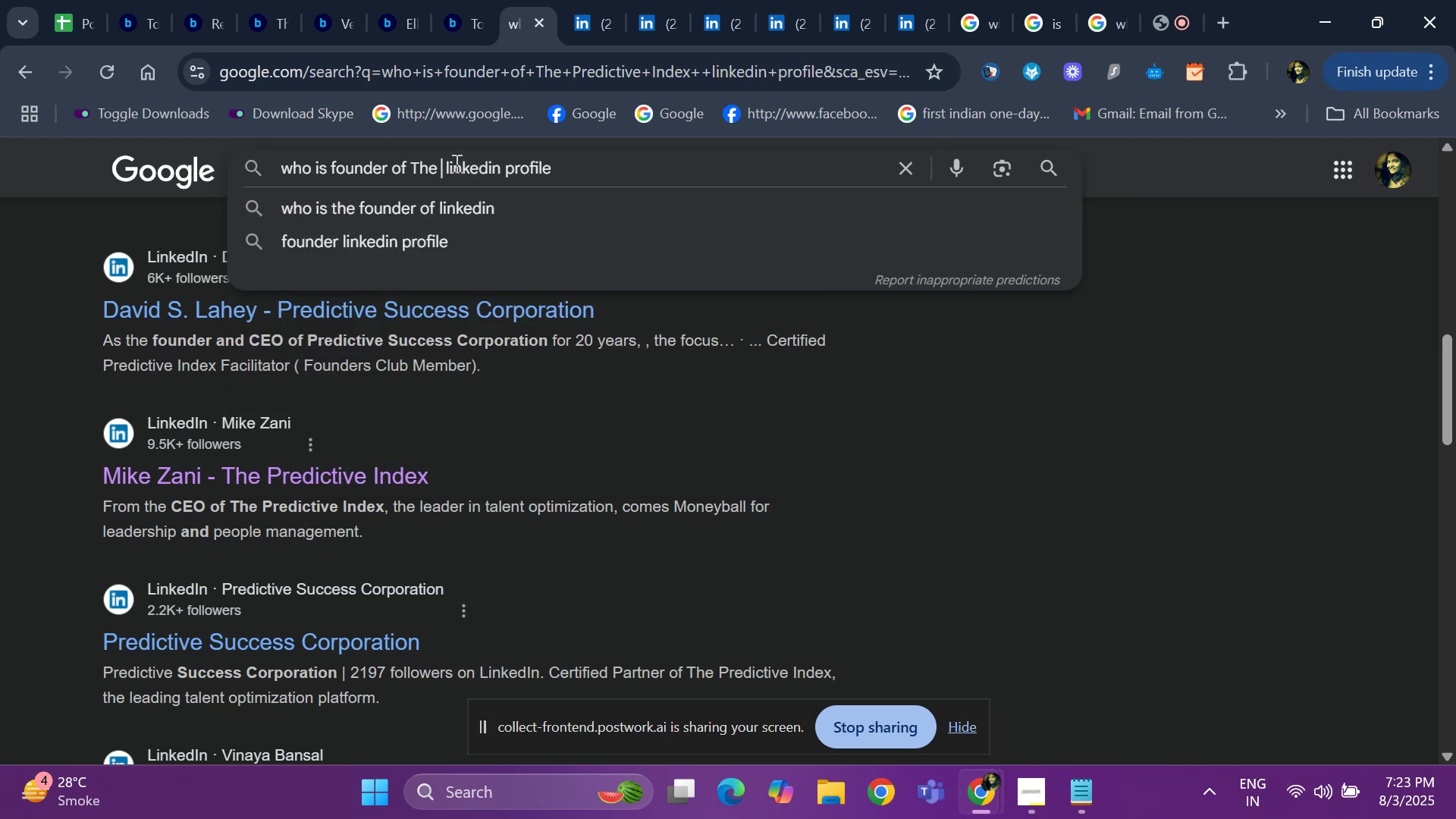 
key(Backspace)
 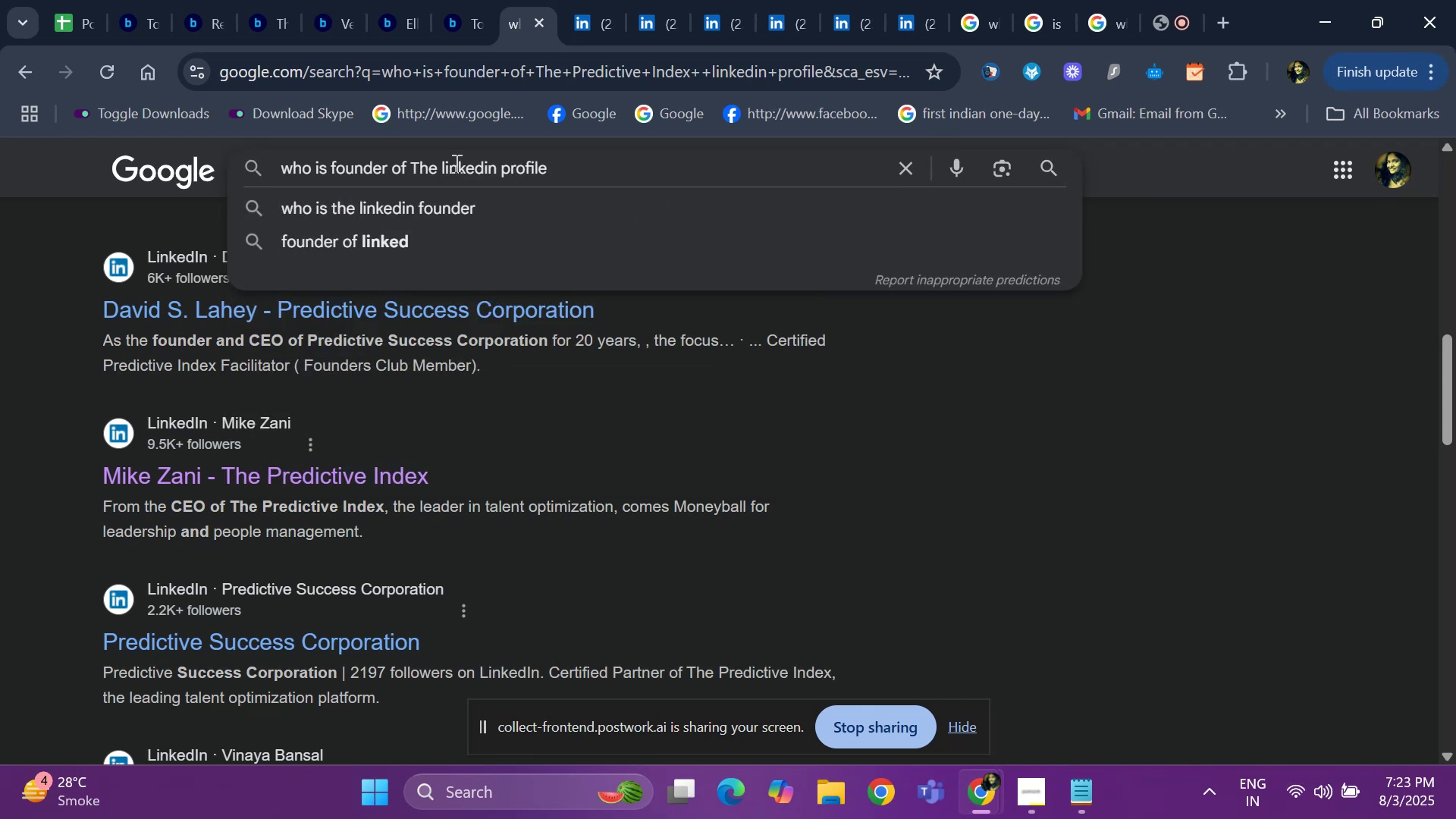 
key(Backspace)
 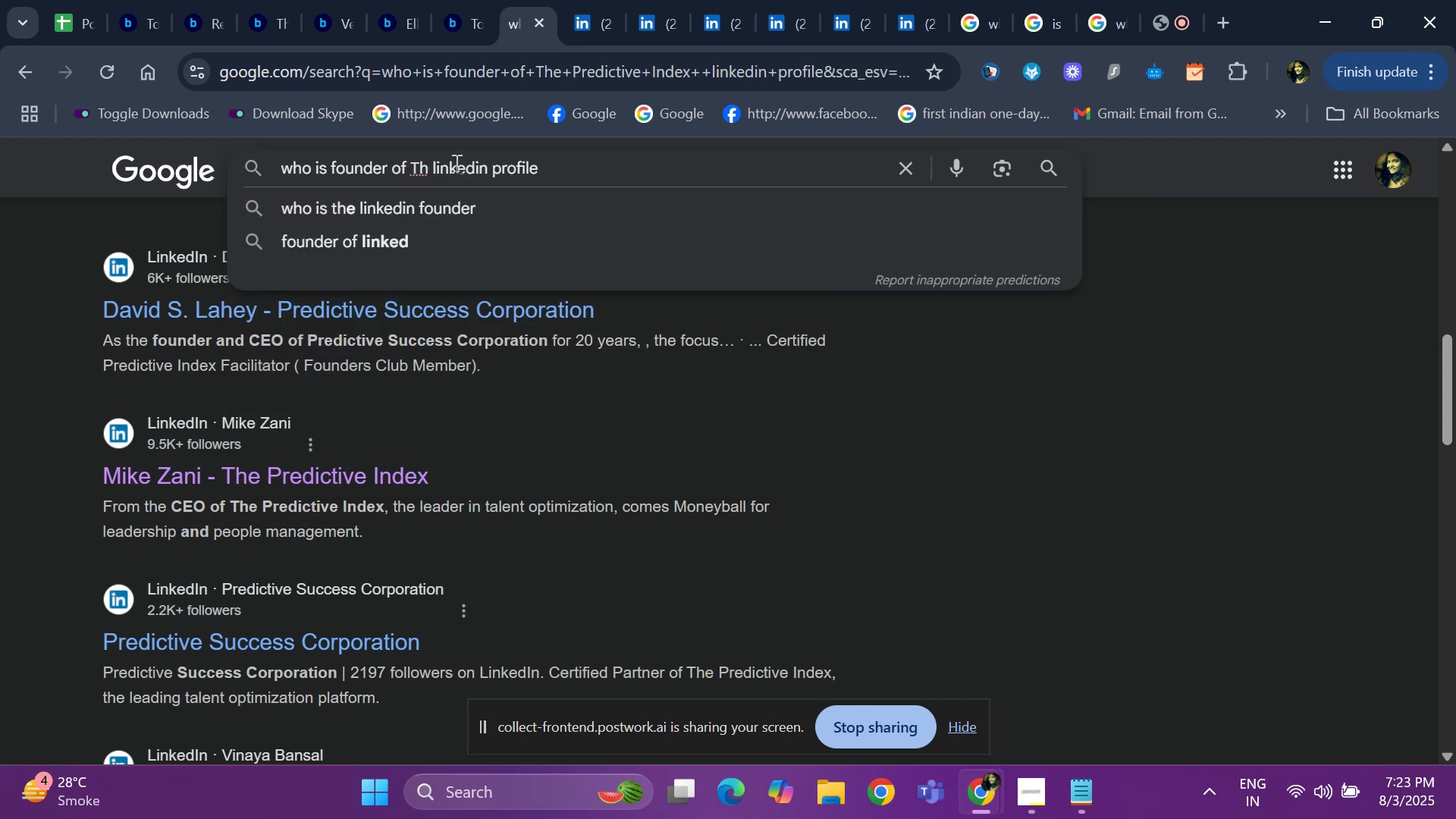 
key(Backspace)
 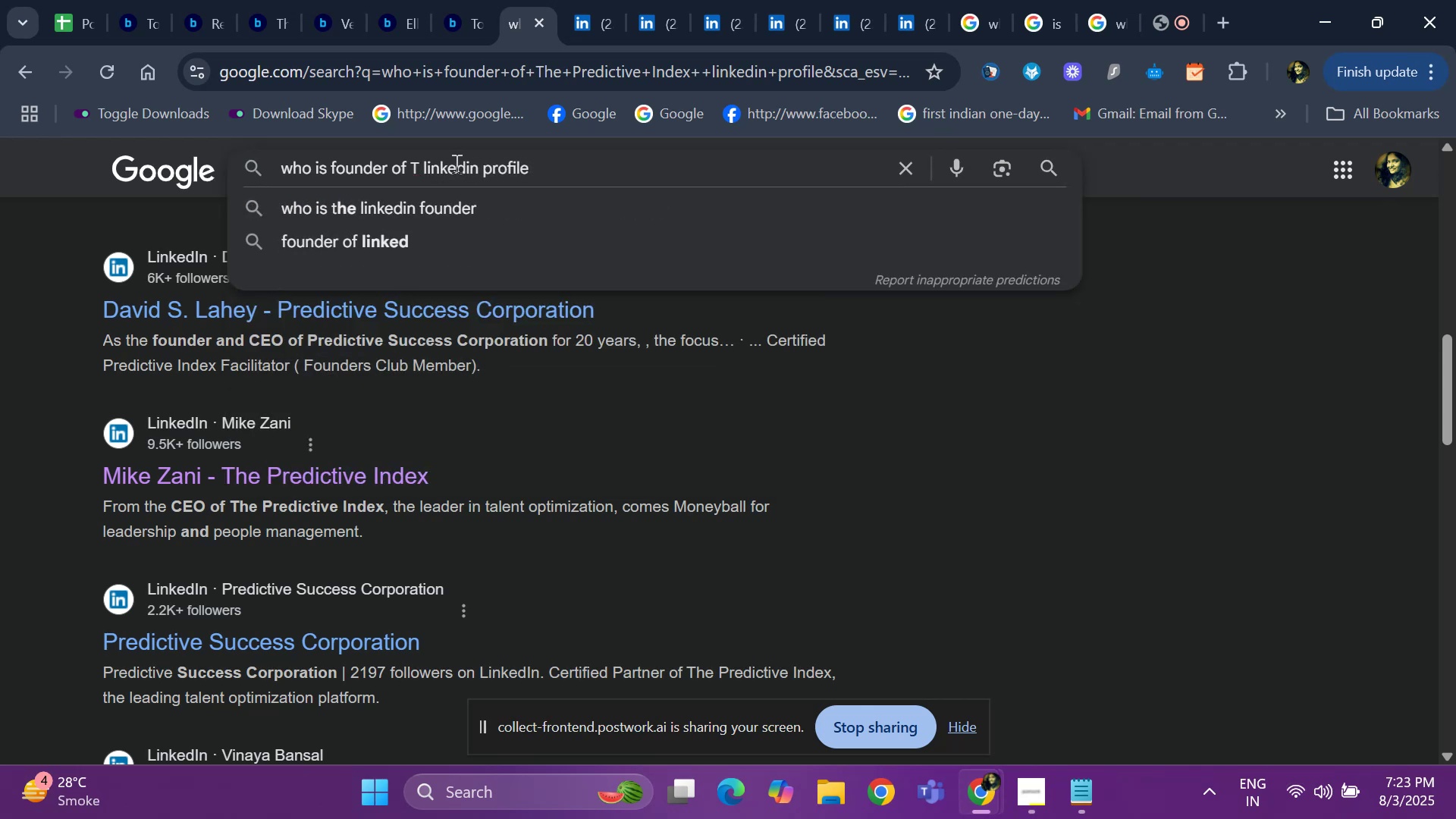 
key(Backspace)
 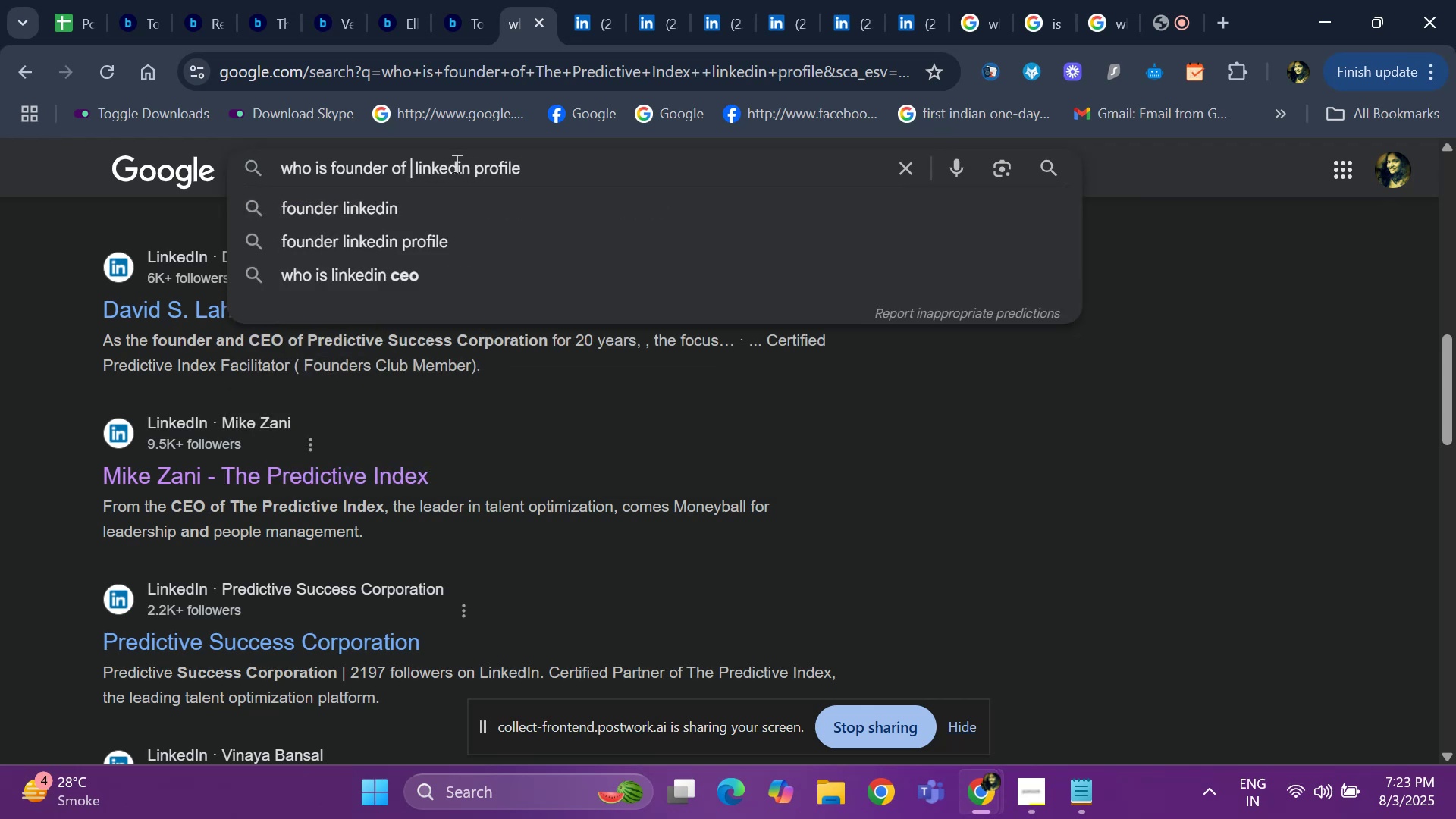 
key(Control+V)
 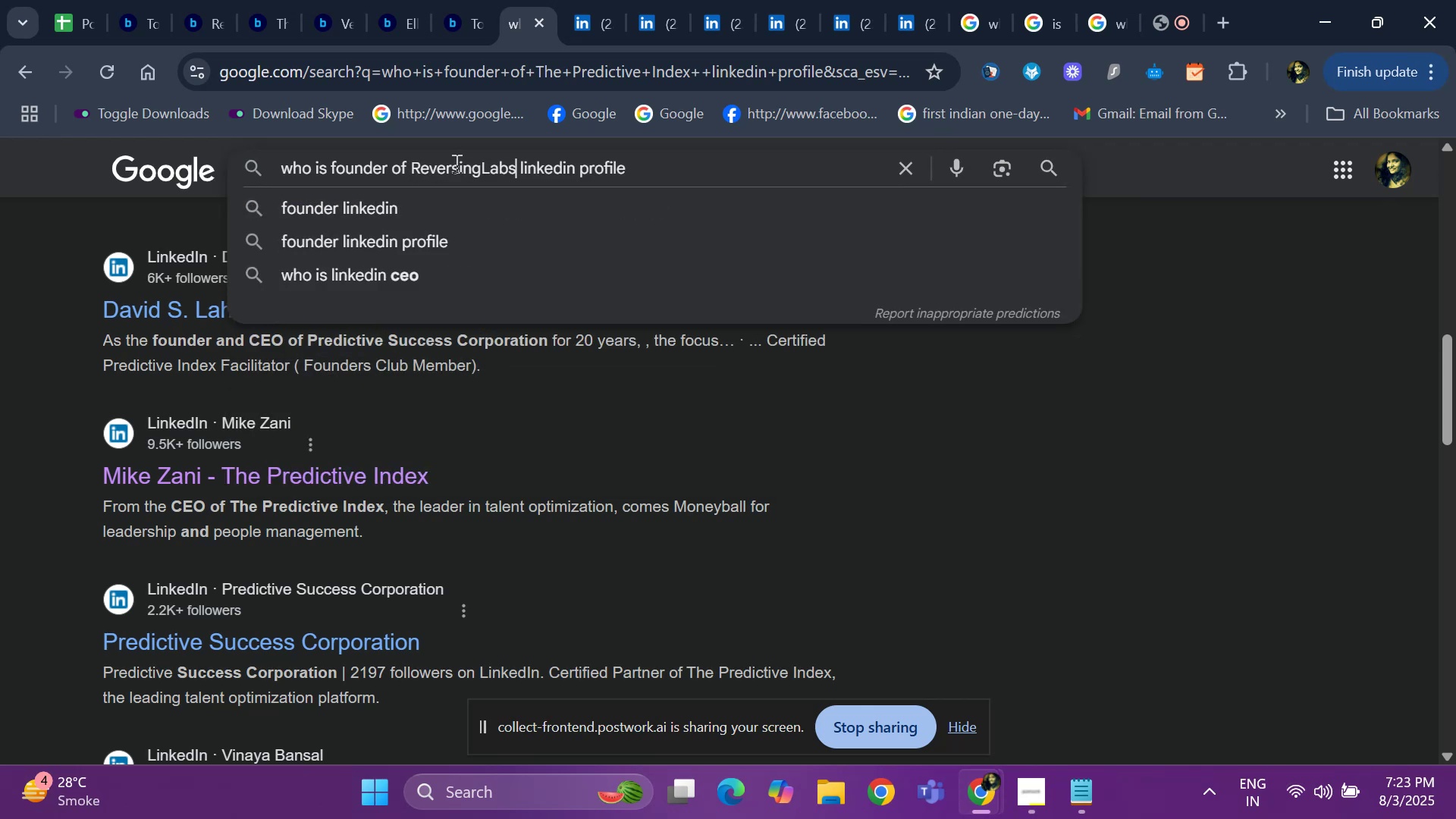 
key(Space)
 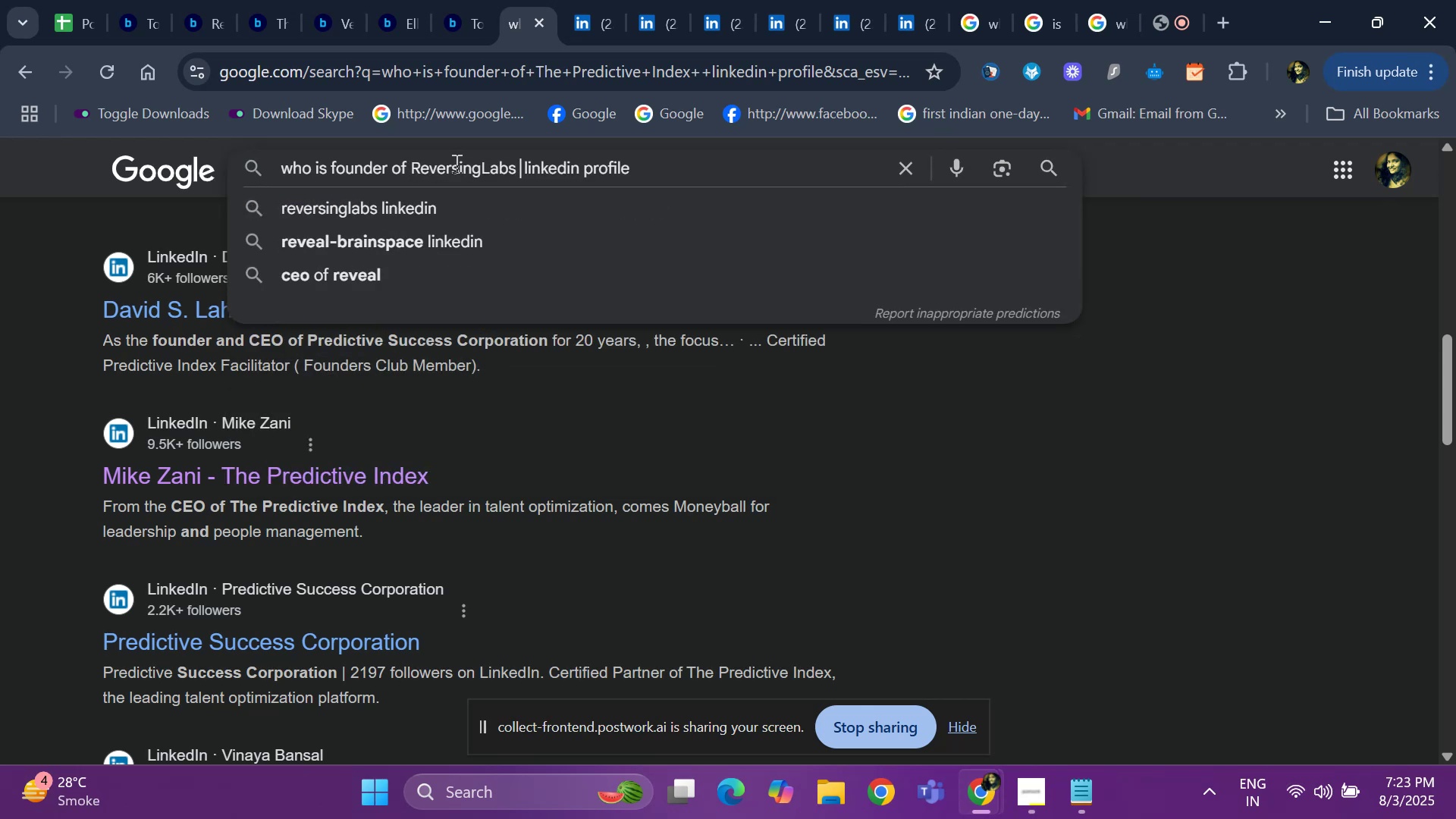 
key(Enter)
 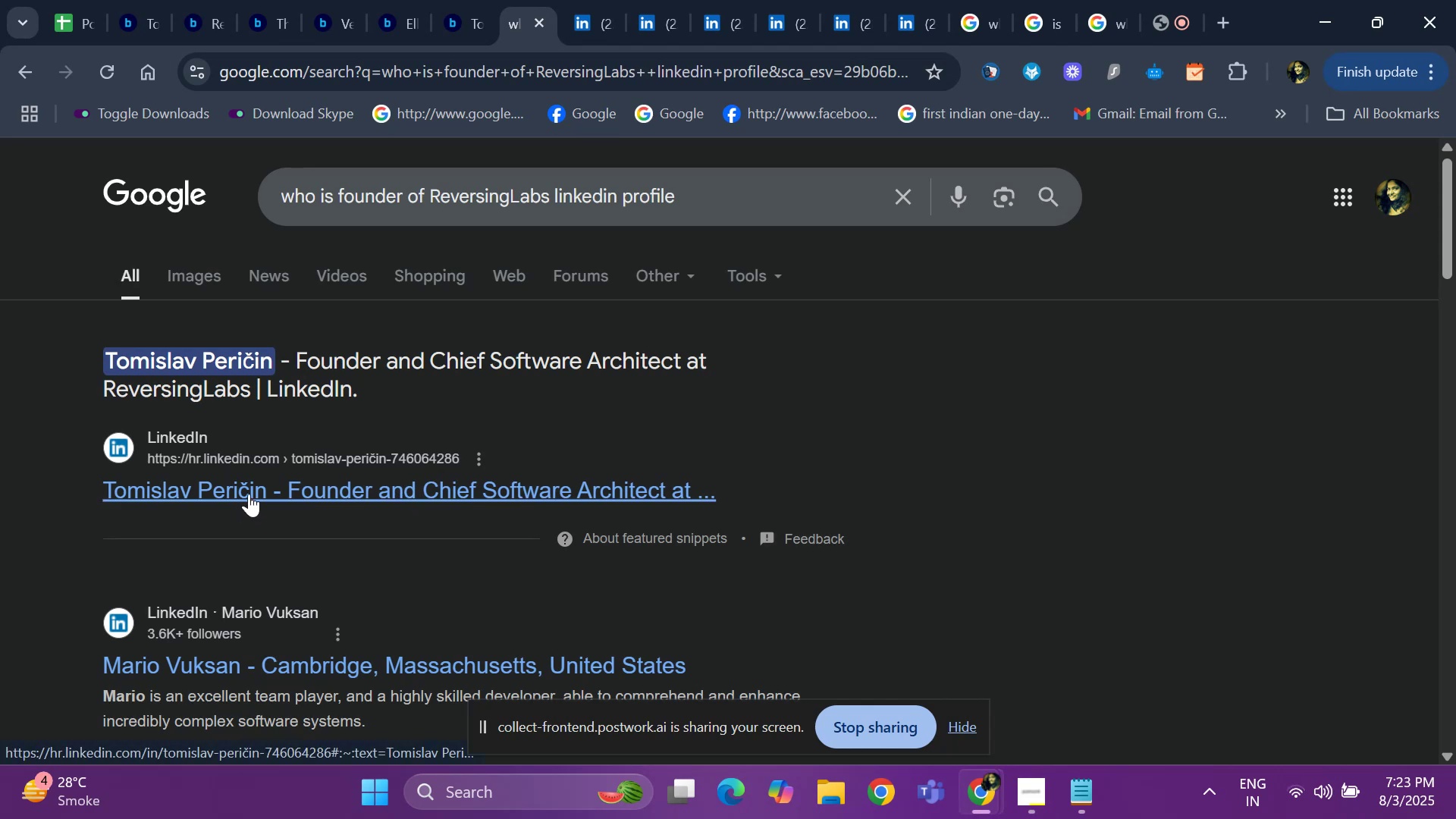 
right_click([287, 471])
 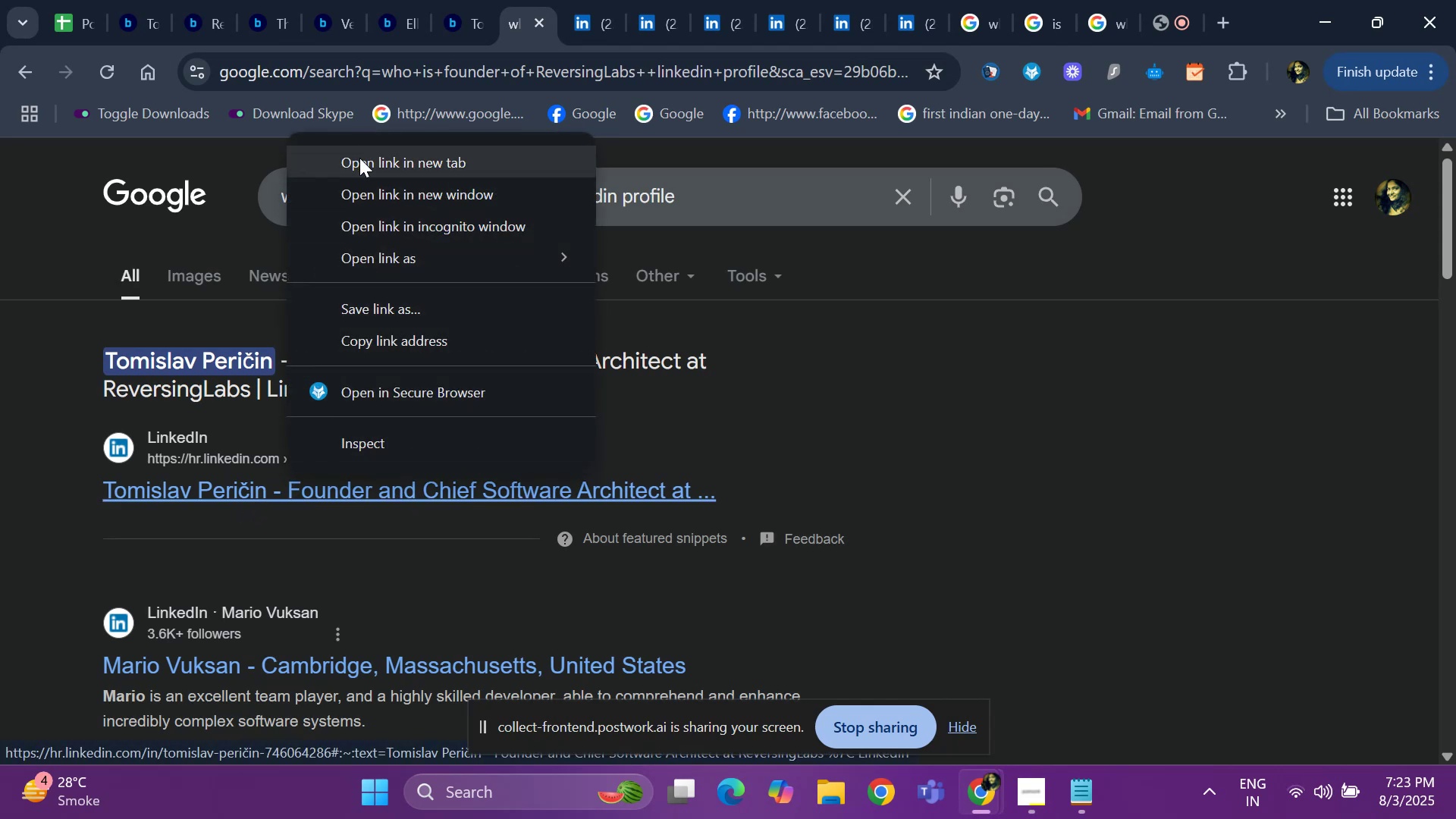 
left_click([359, 159])
 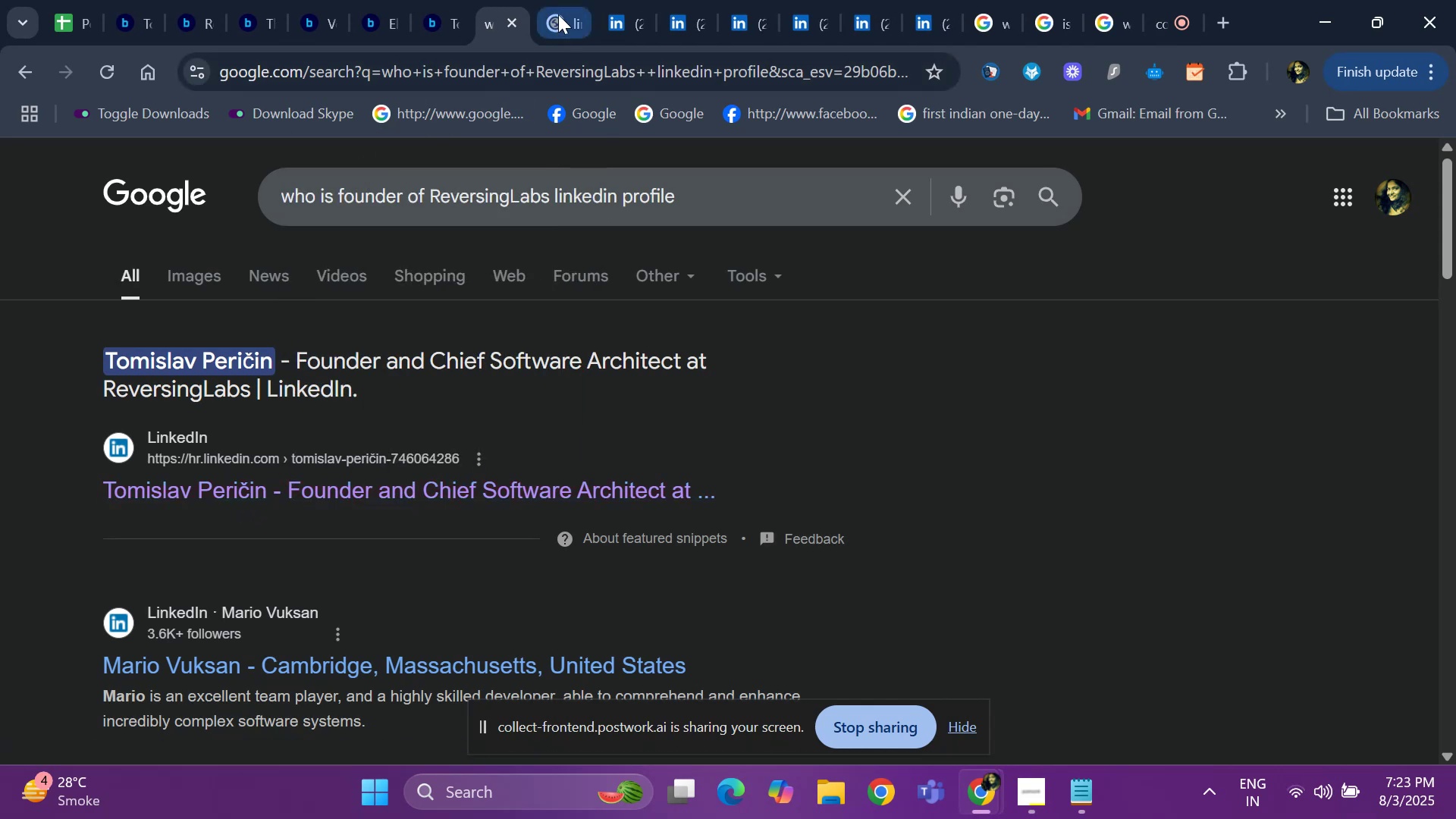 
left_click([558, 14])
 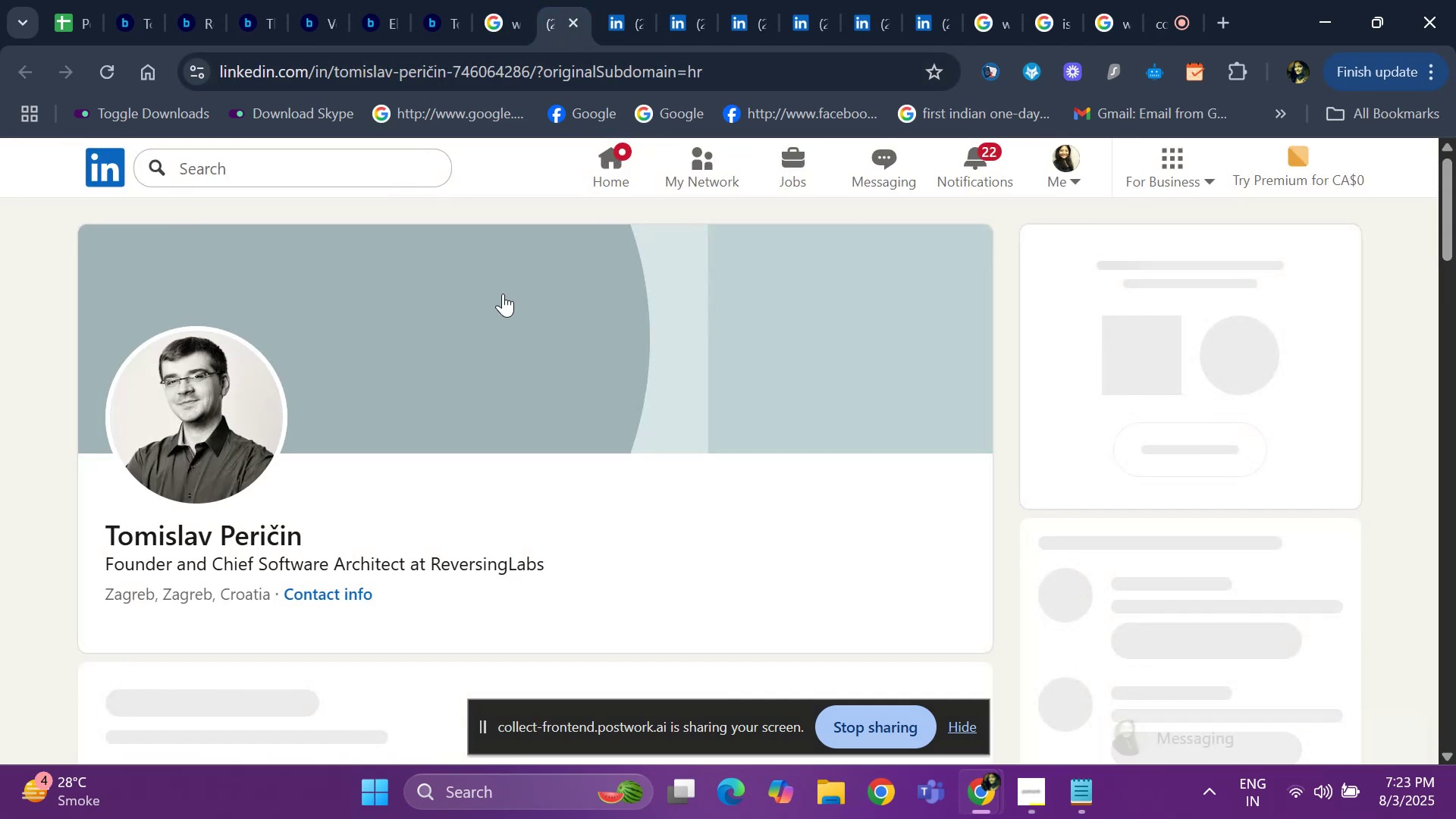 
hold_key(key=ArrowDown, duration=0.4)
 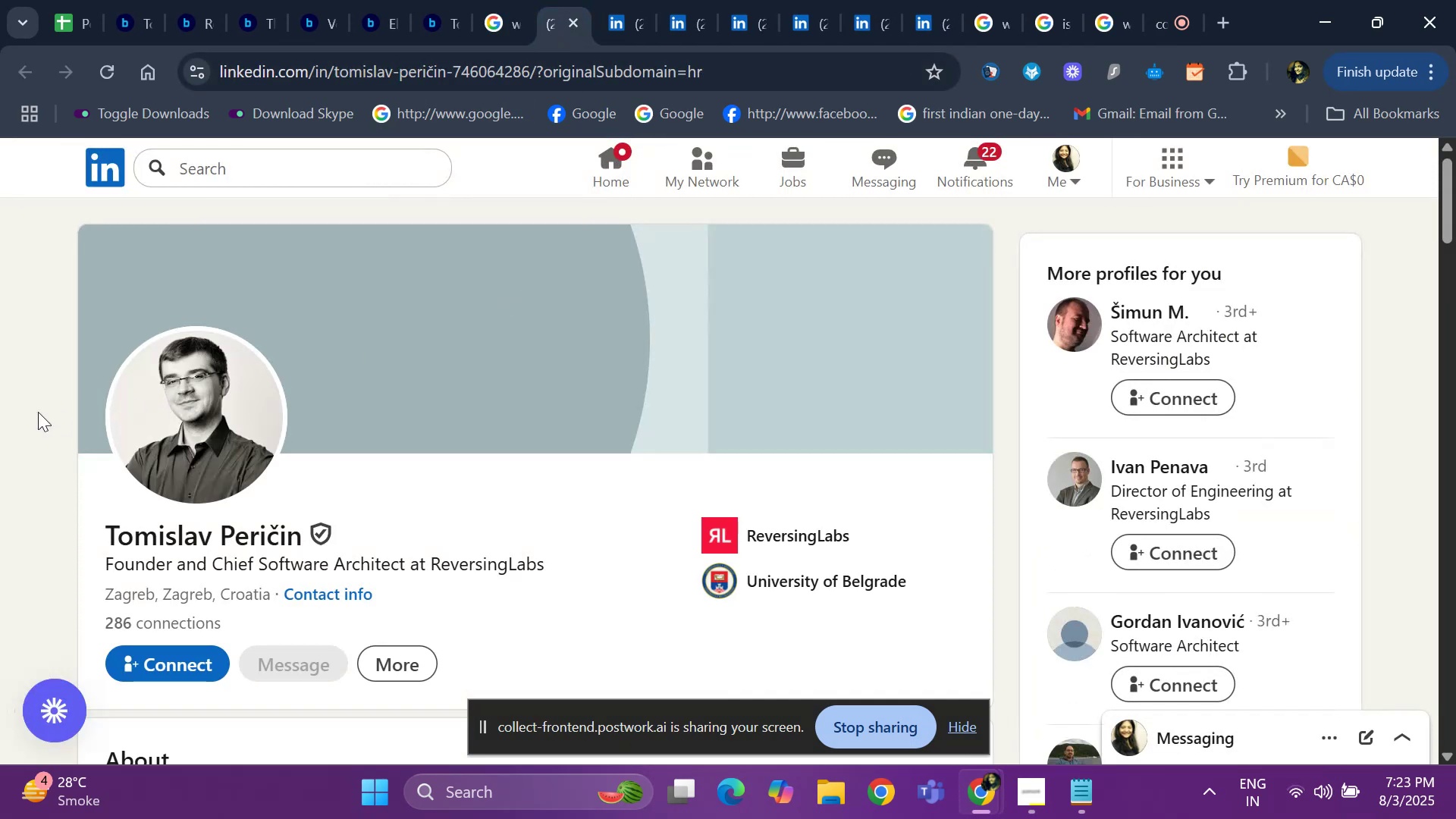 
key(ArrowDown)
 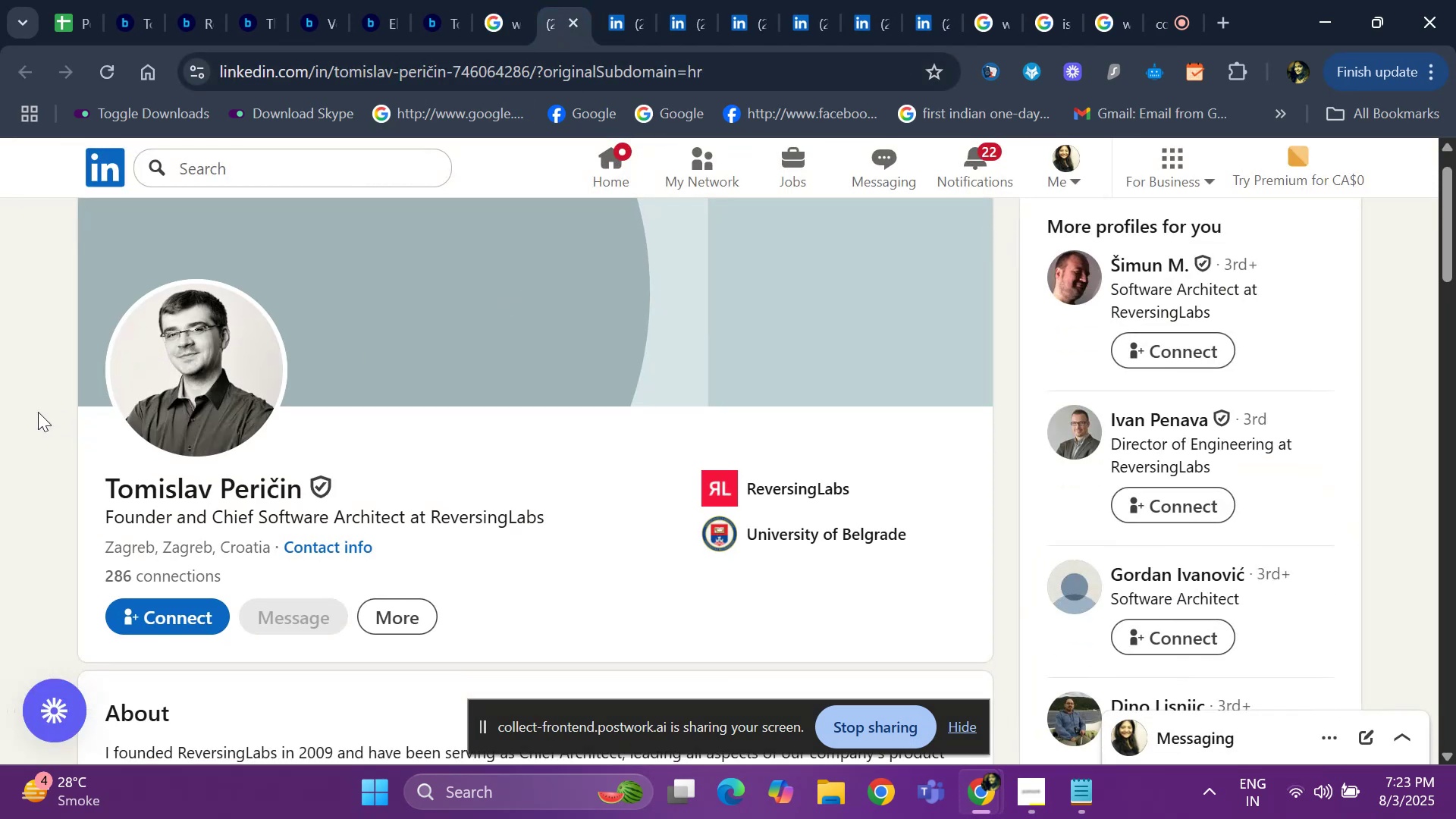 
hold_key(key=ArrowDown, duration=1.18)
 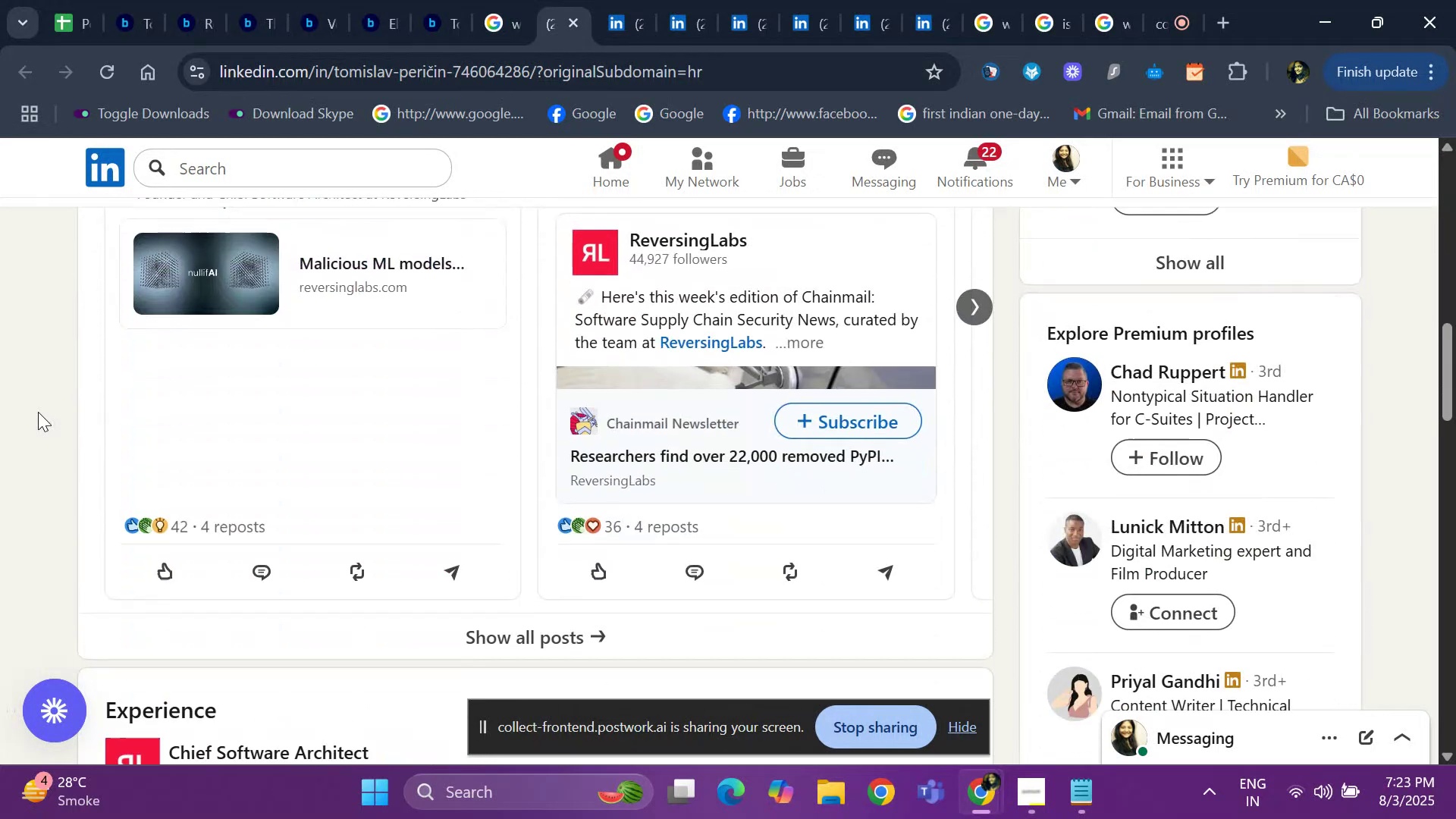 
hold_key(key=ArrowDown, duration=0.63)
 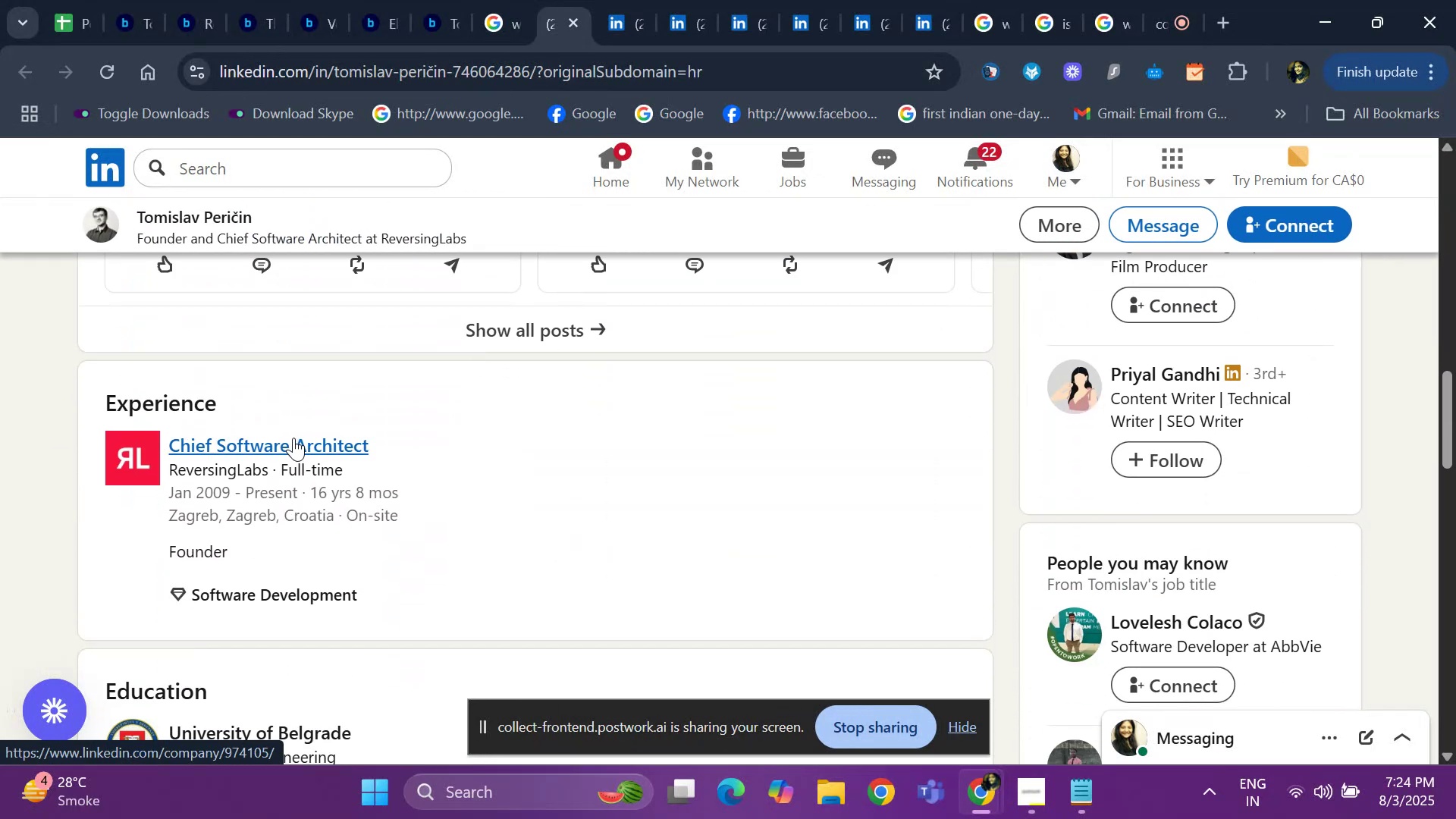 
key(ArrowUp)
 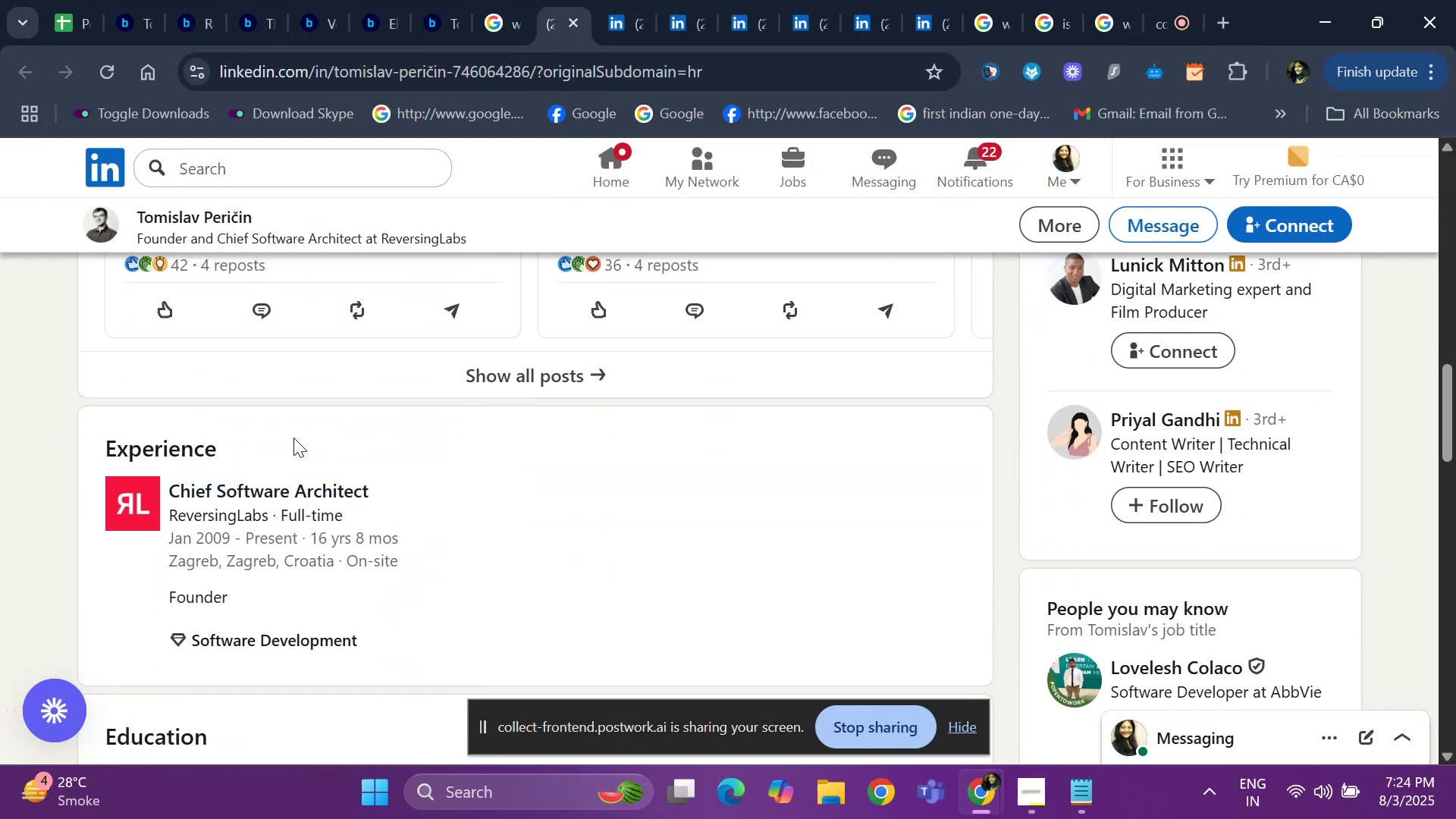 
hold_key(key=ArrowUp, duration=0.48)
 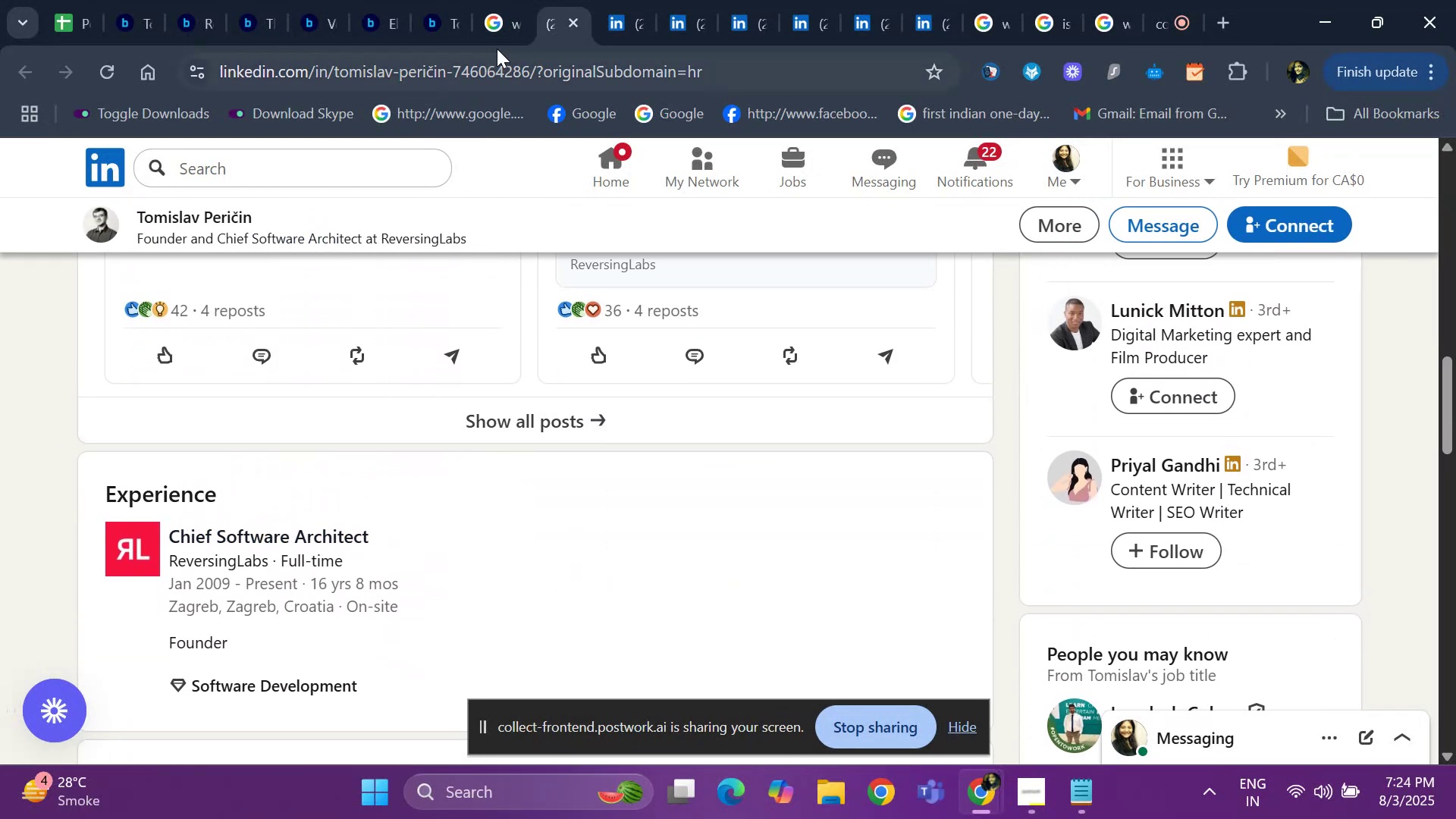 
left_click([500, 24])
 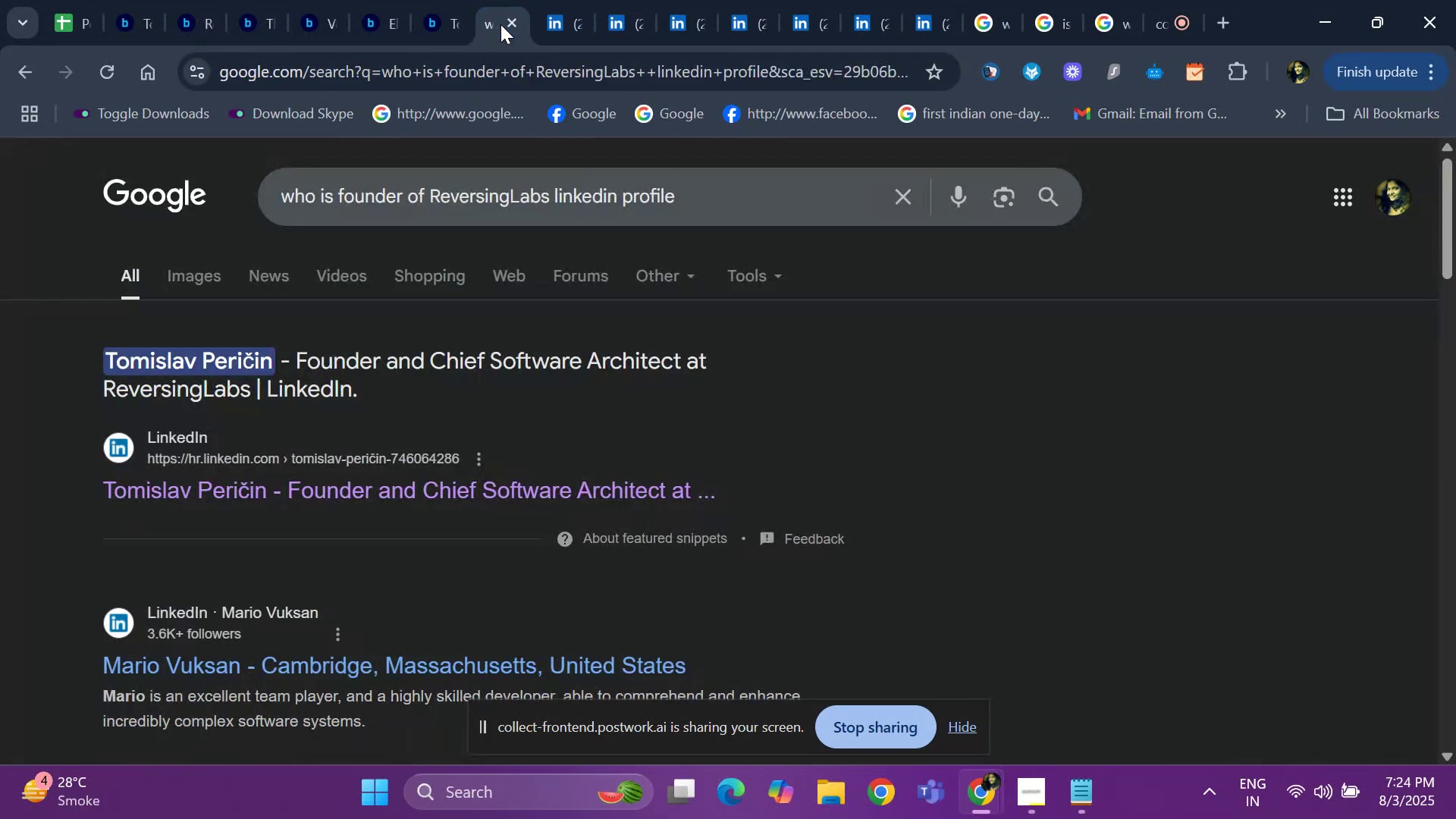 
hold_key(key=ArrowDown, duration=0.65)
 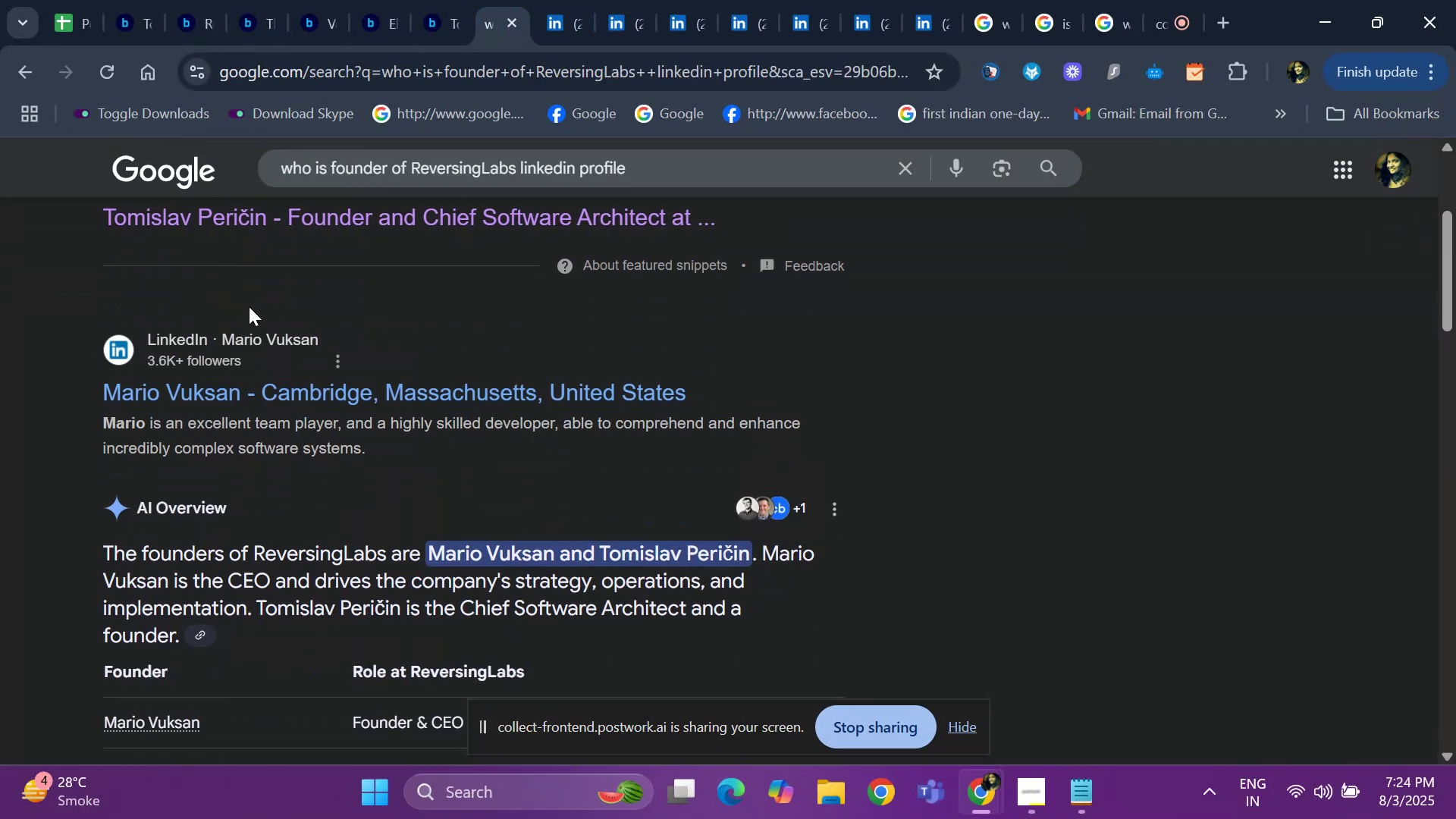 
key(ArrowDown)
 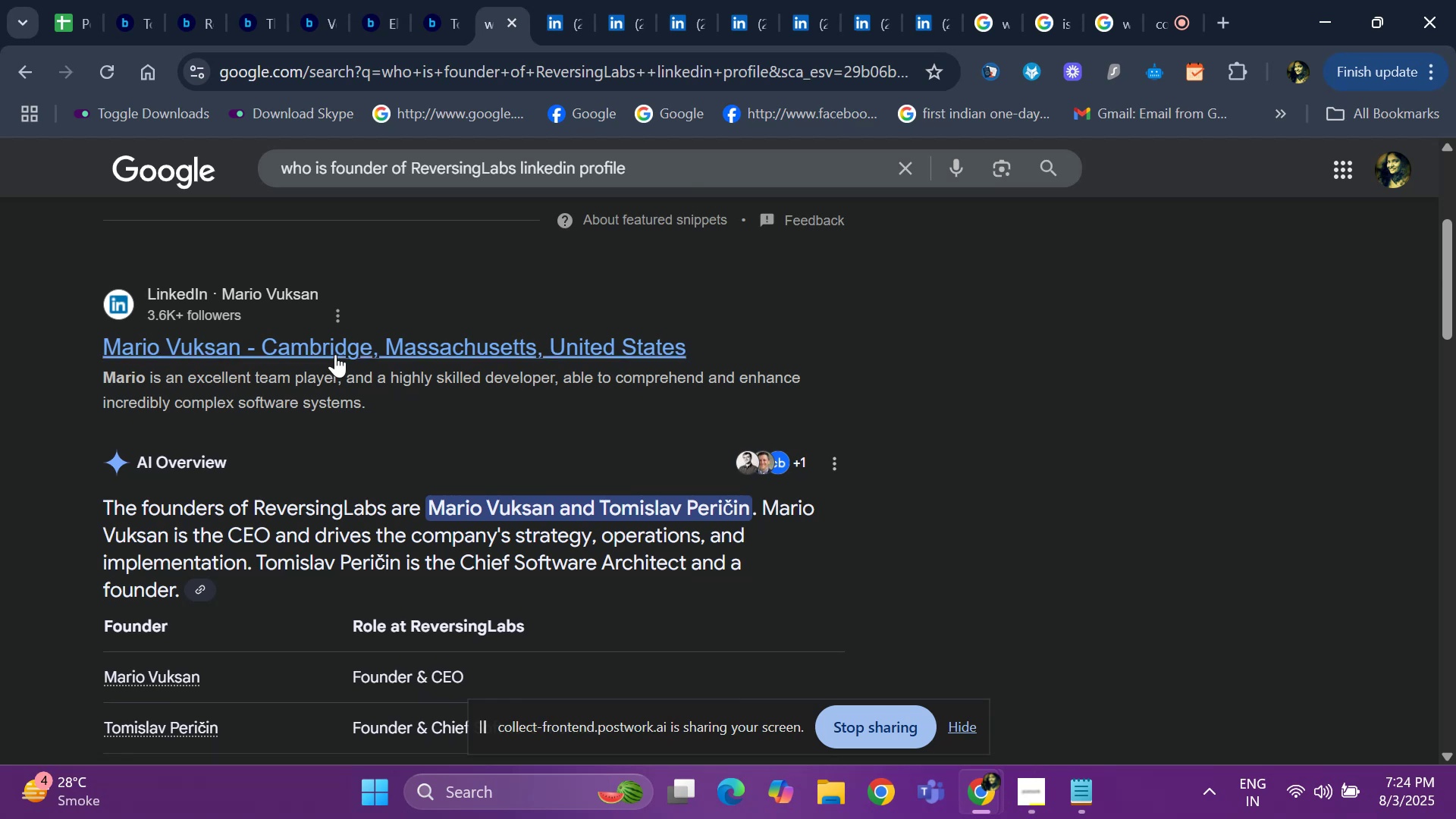 
right_click([338, 346])
 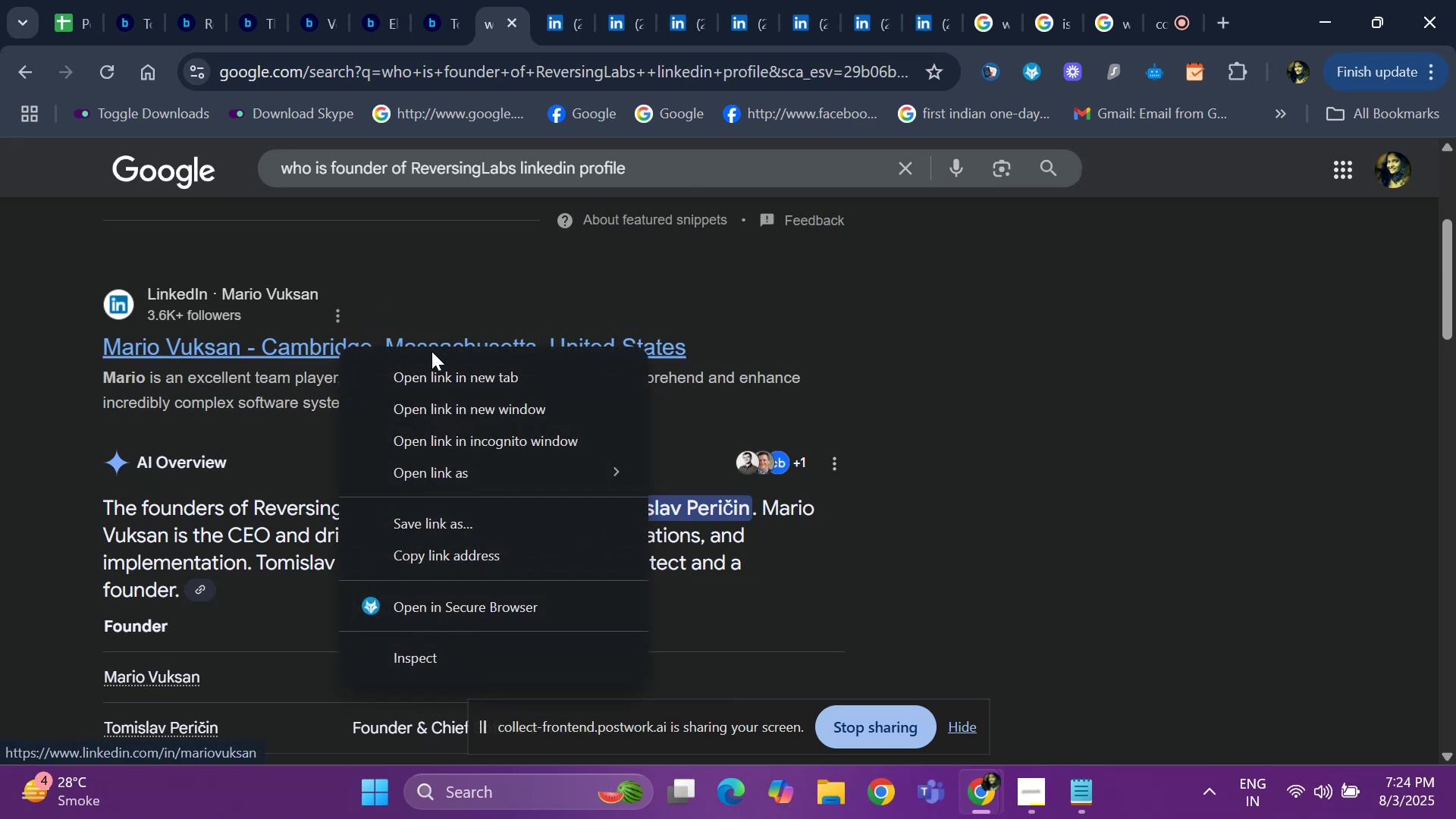 
left_click([443, 387])
 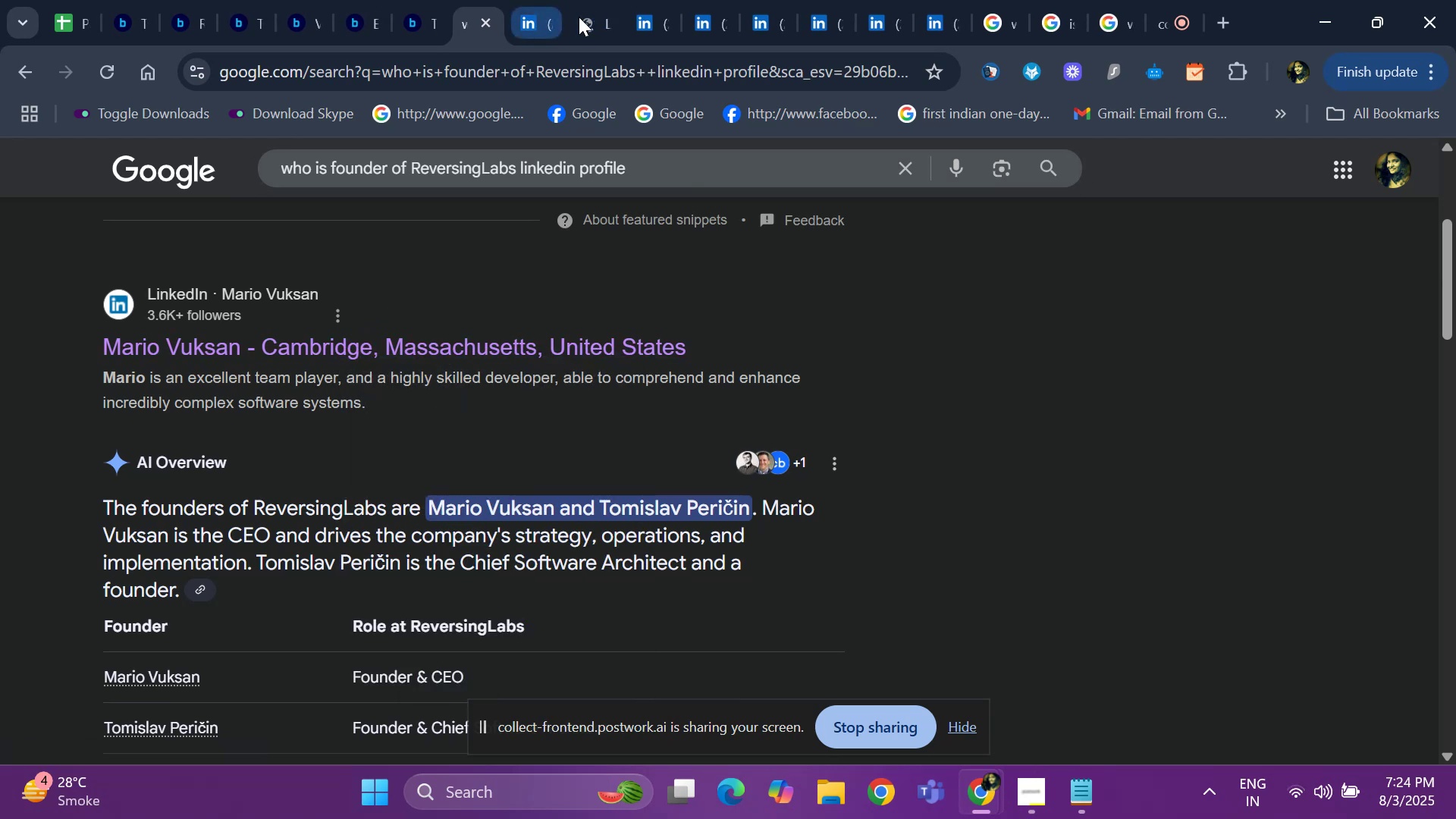 
left_click([583, 14])
 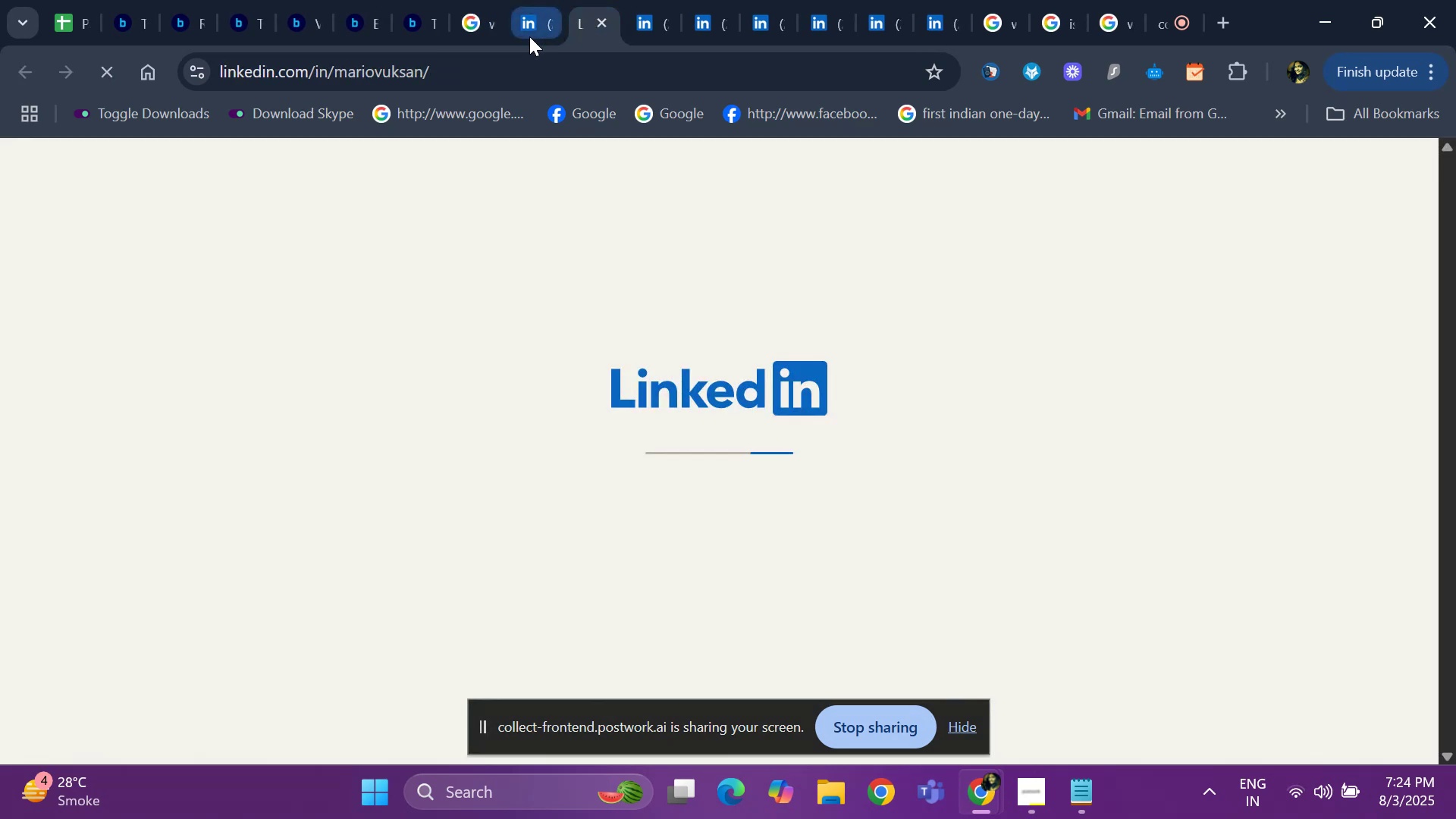 
left_click([529, 36])
 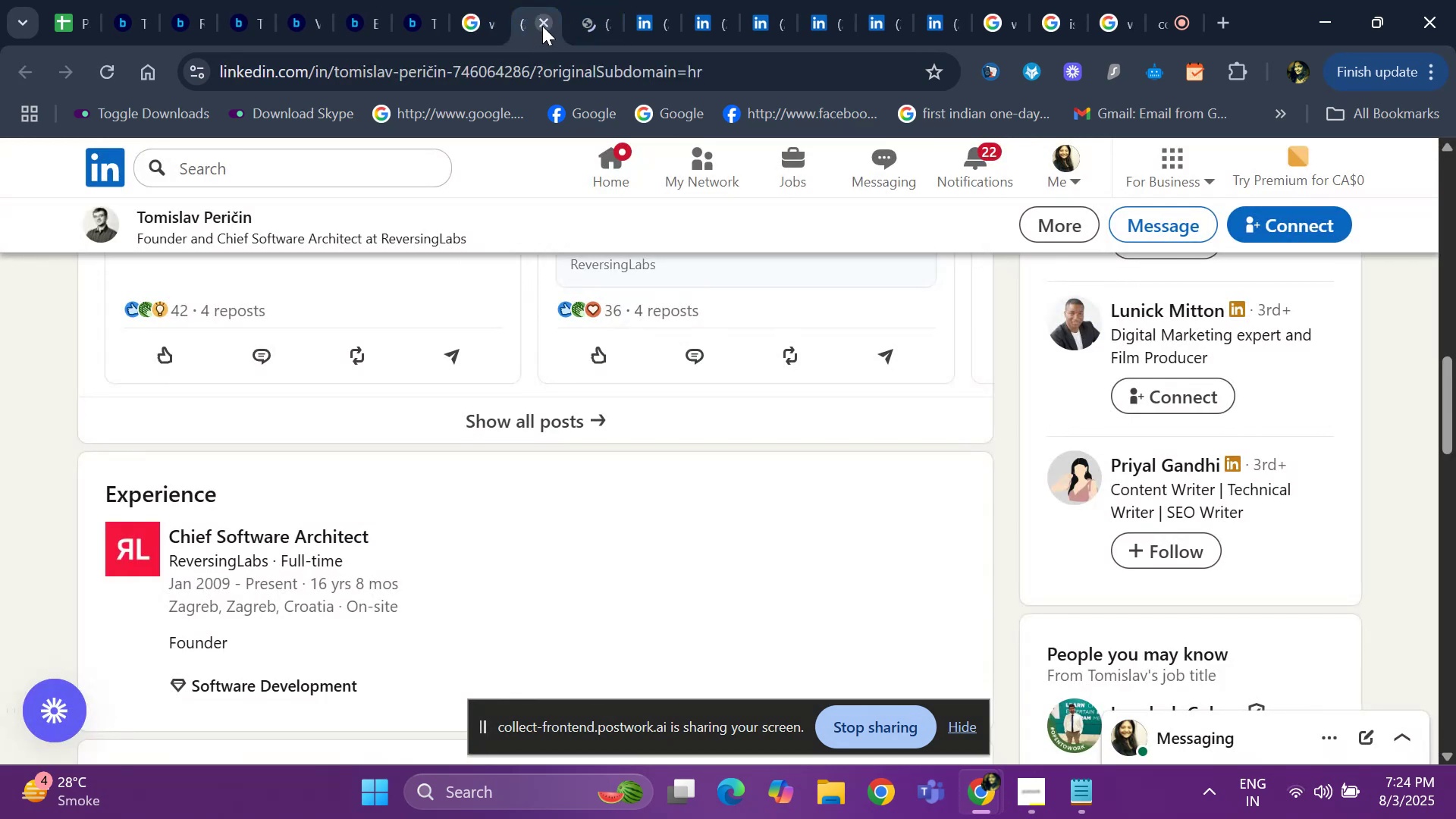 
left_click([542, 26])
 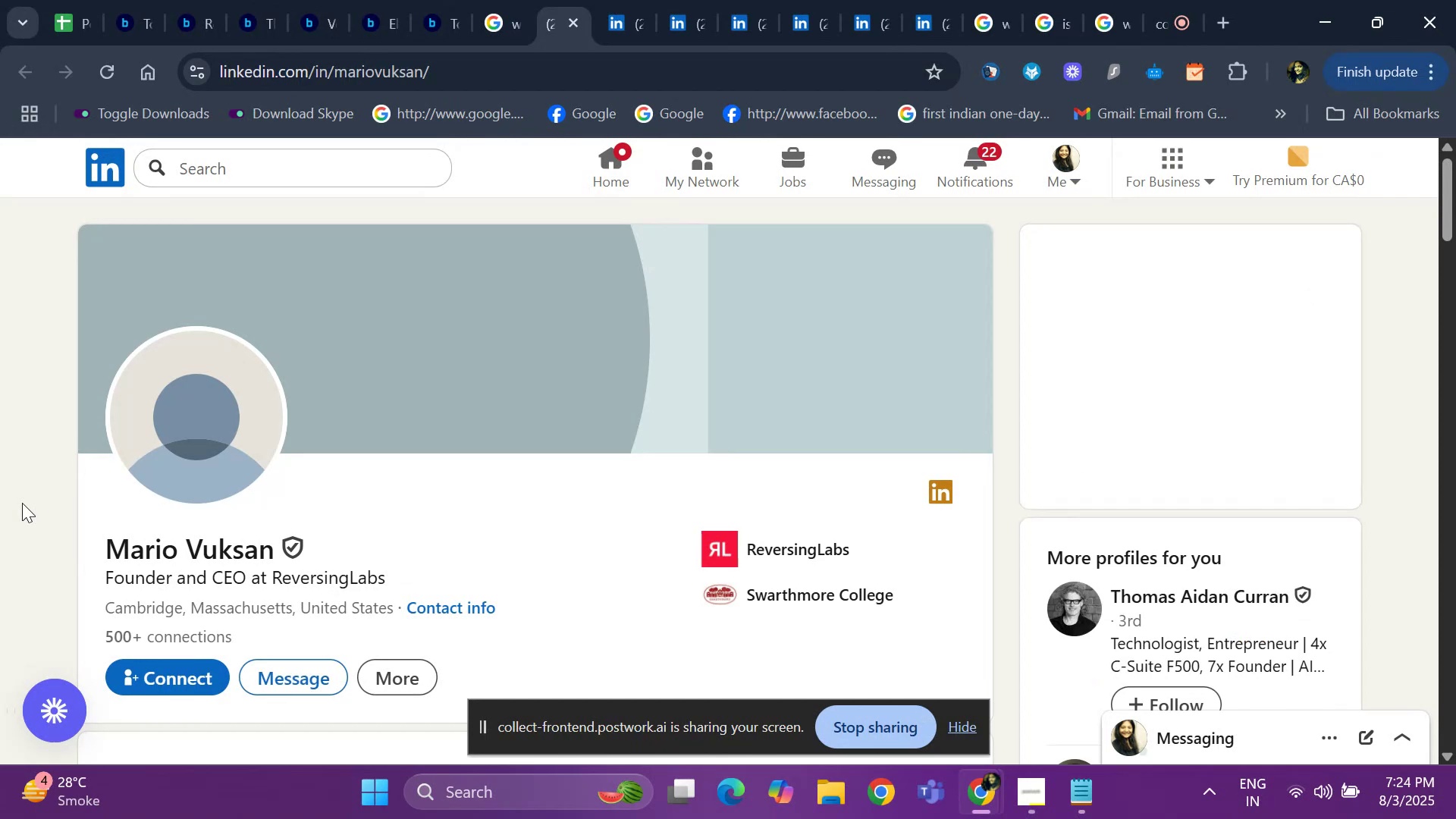 
wait(8.82)
 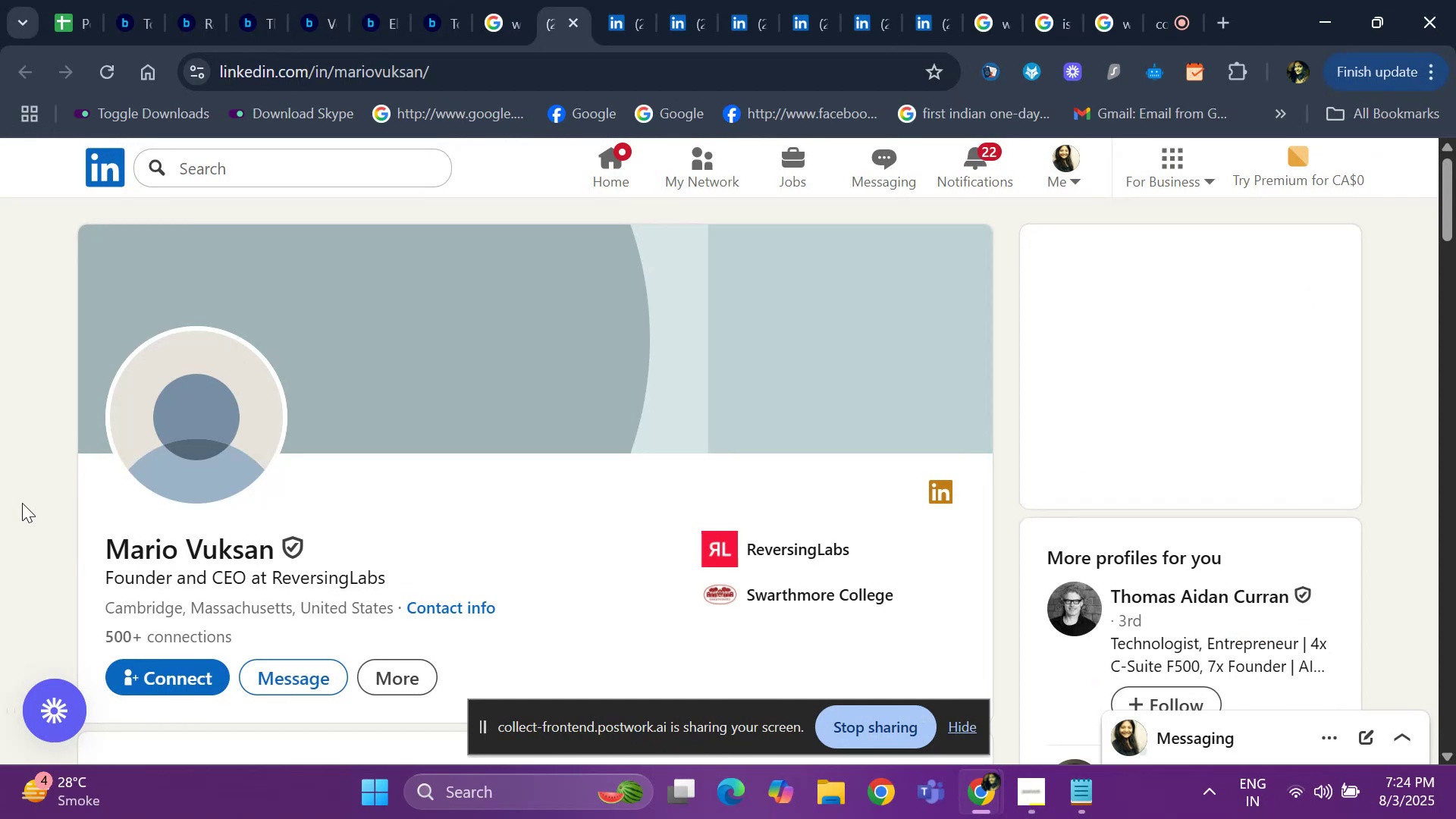 
hold_key(key=ArrowDown, duration=1.16)
 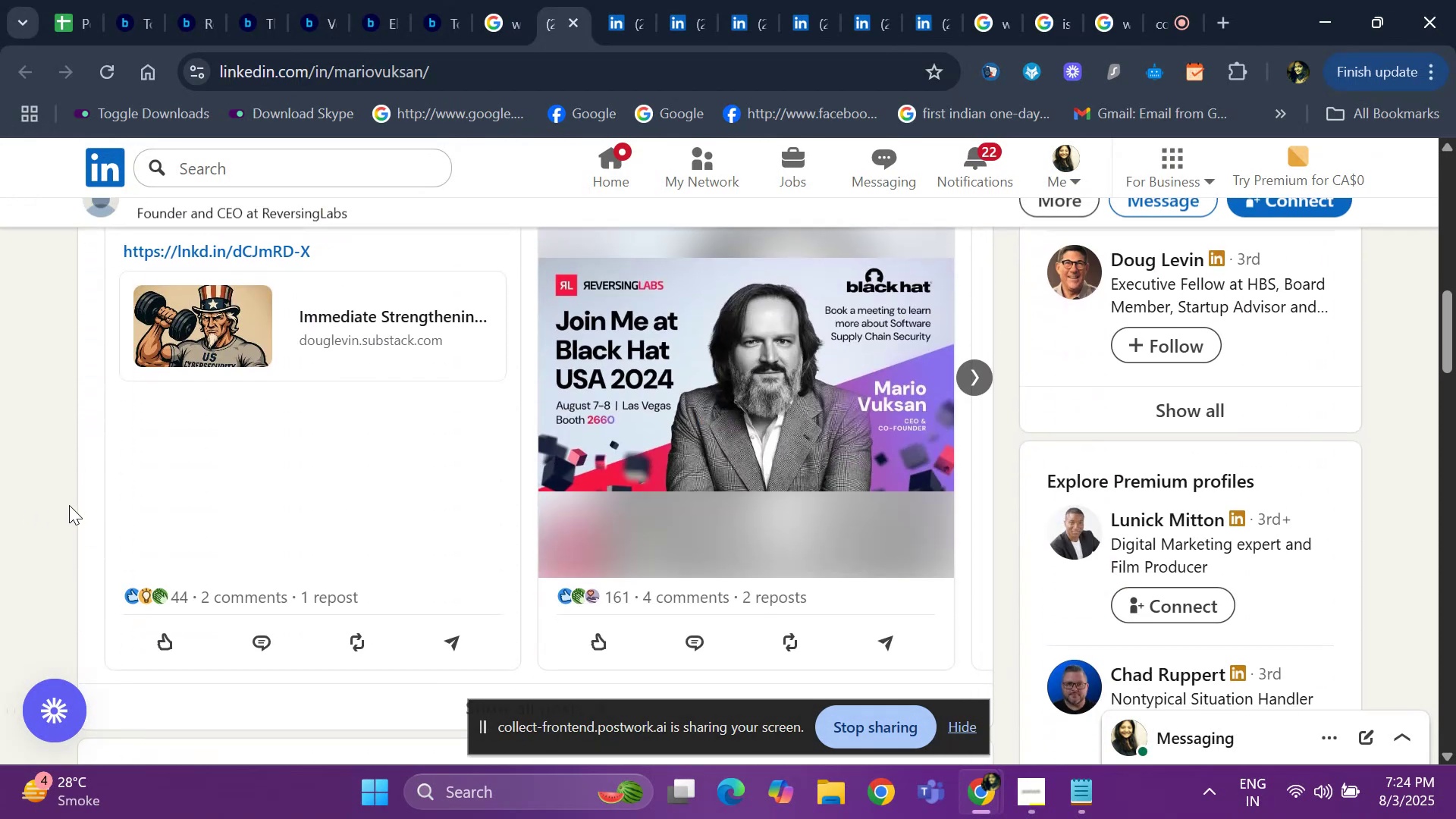 
hold_key(key=ArrowDown, duration=0.72)
 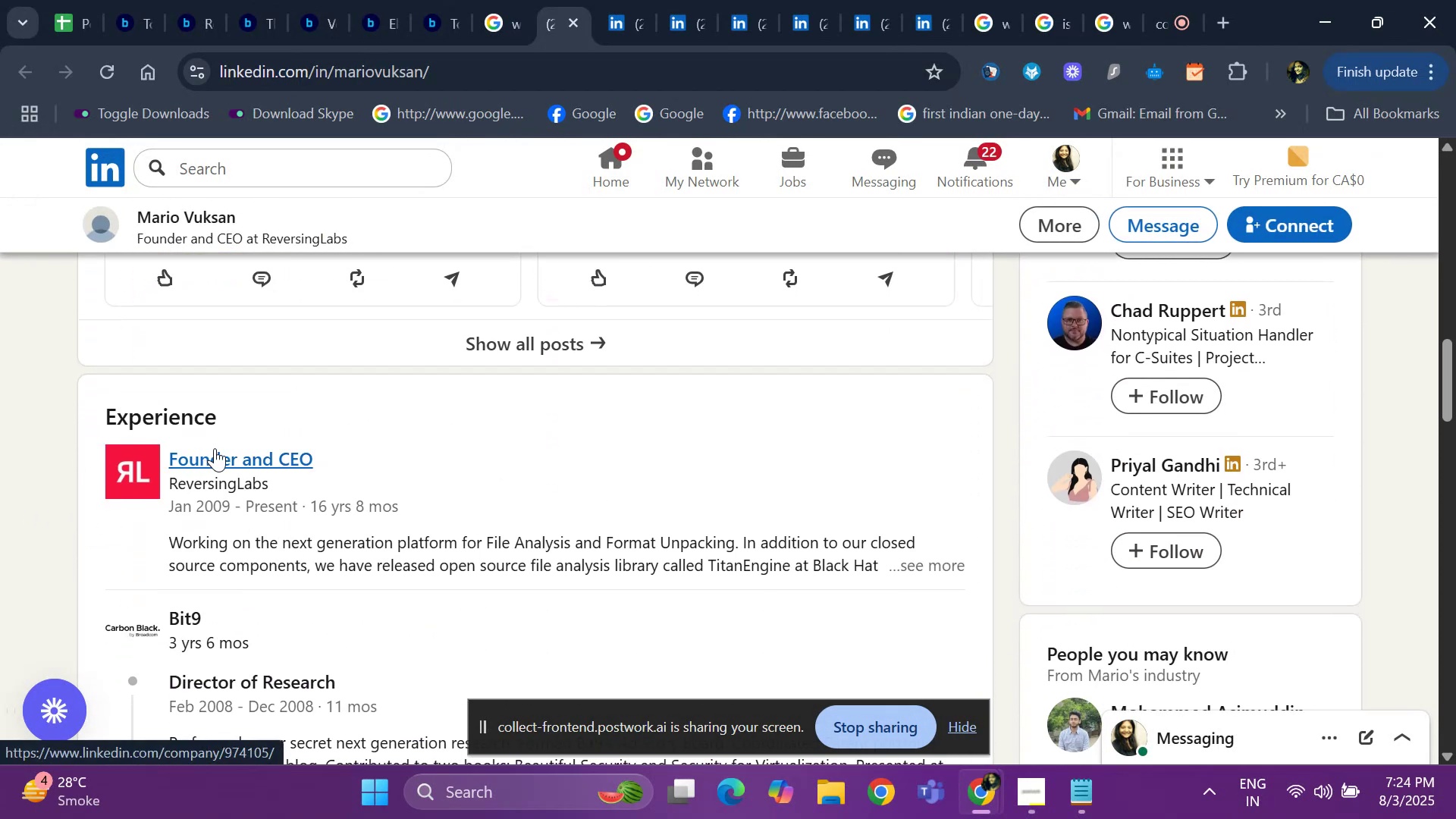 
right_click([215, 448])
 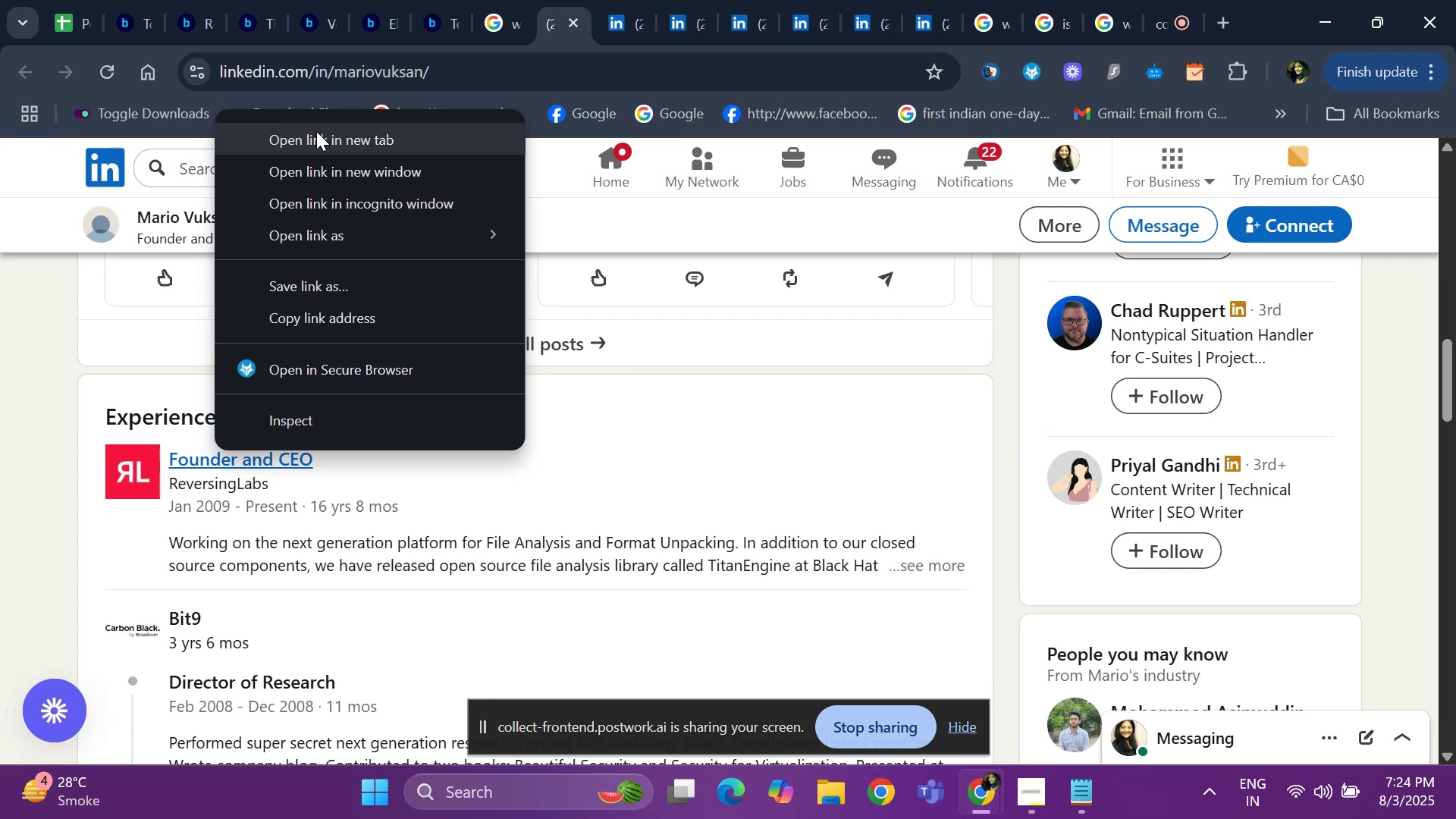 
left_click([315, 133])
 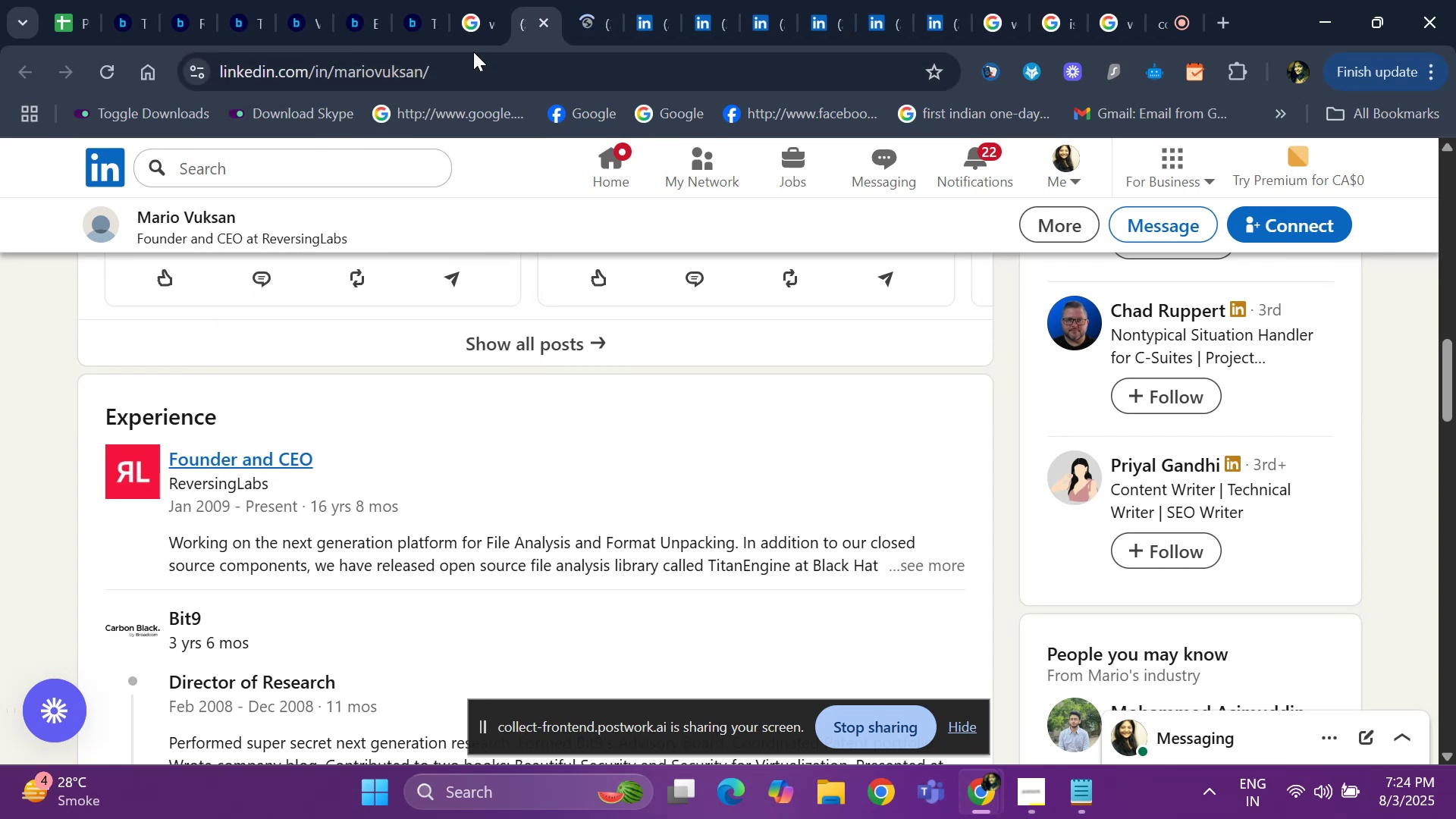 
wait(6.81)
 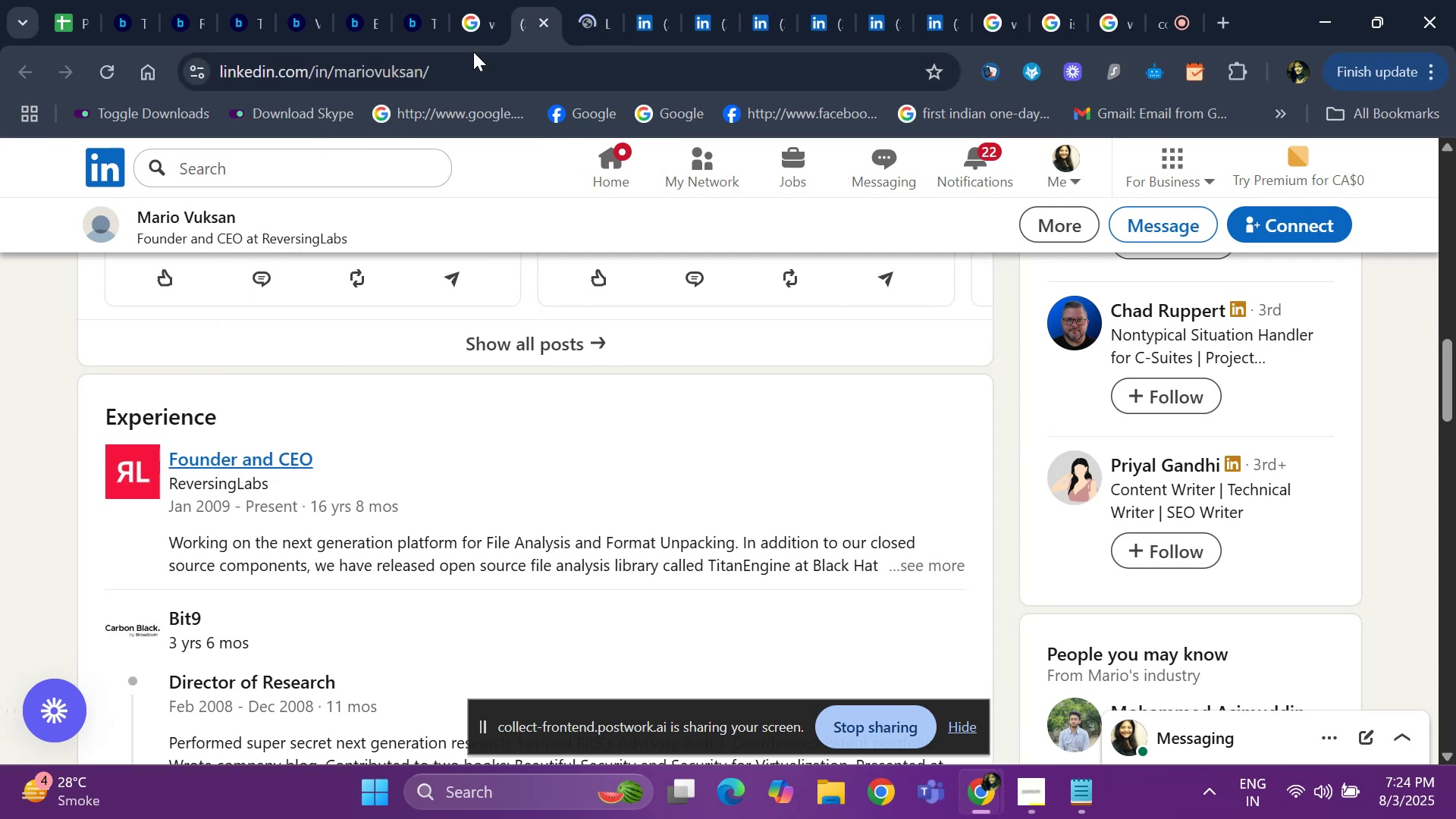 
left_click([585, 25])
 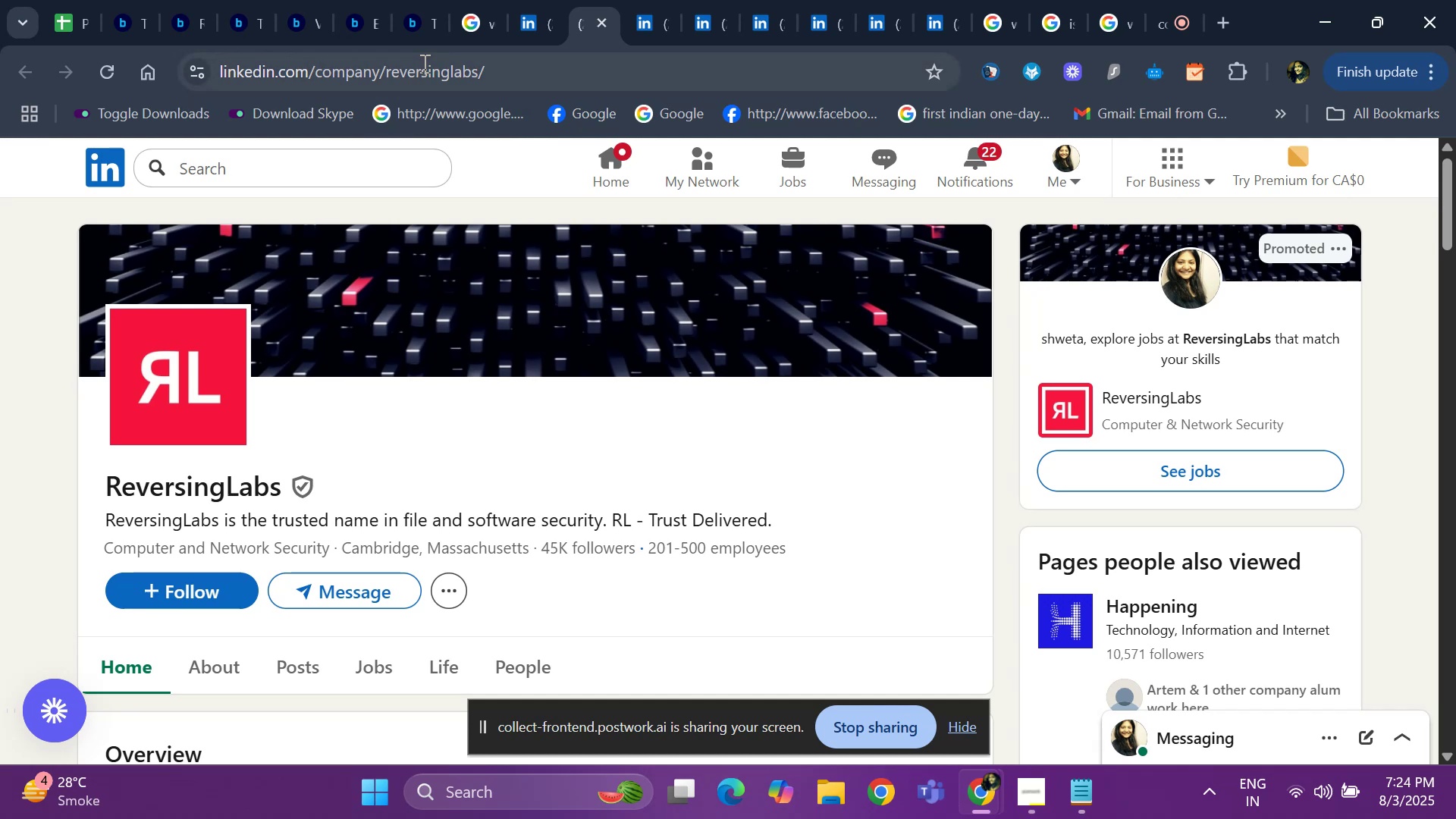 
left_click([535, 29])
 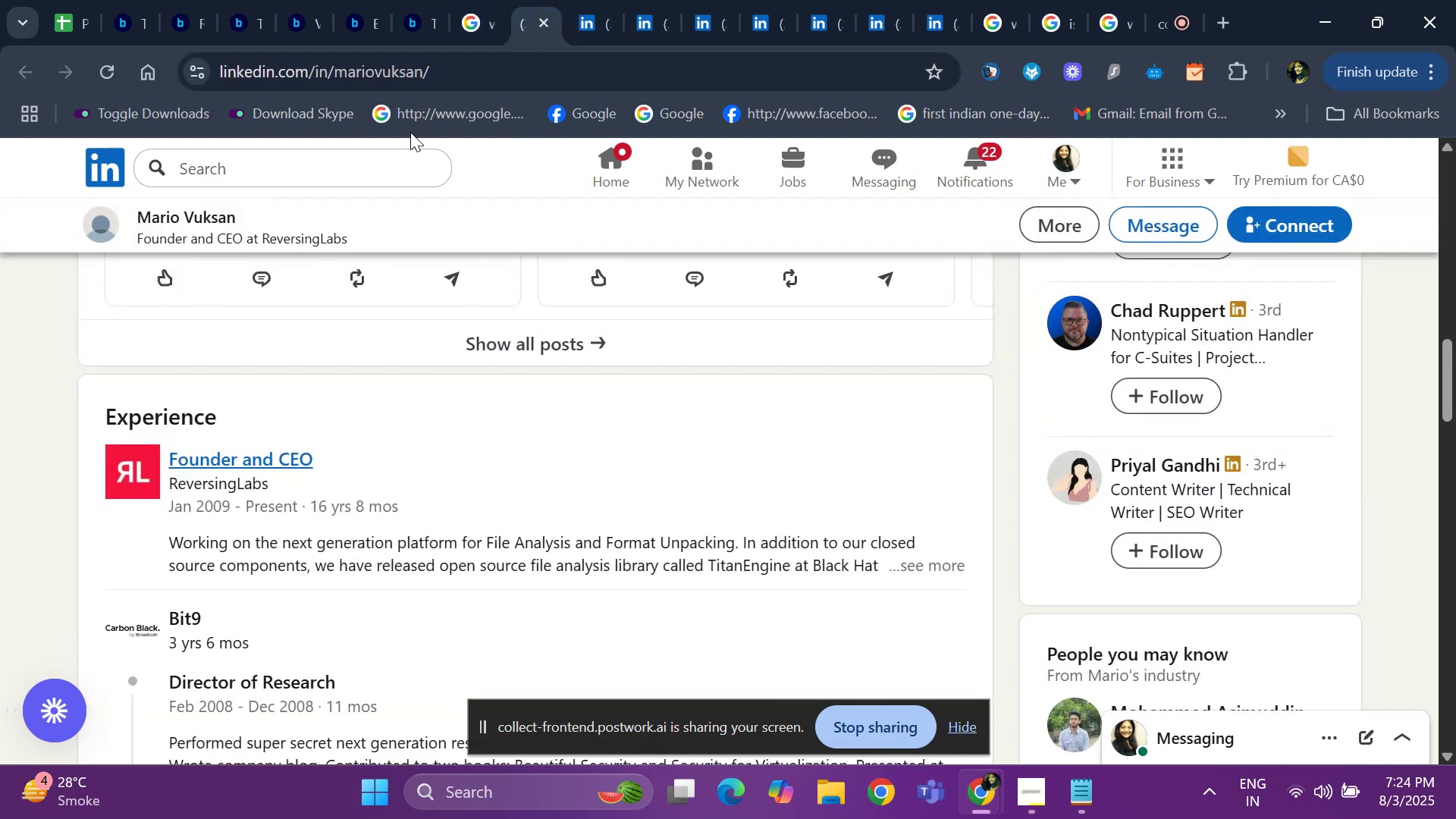 
hold_key(key=ArrowUp, duration=1.51)
 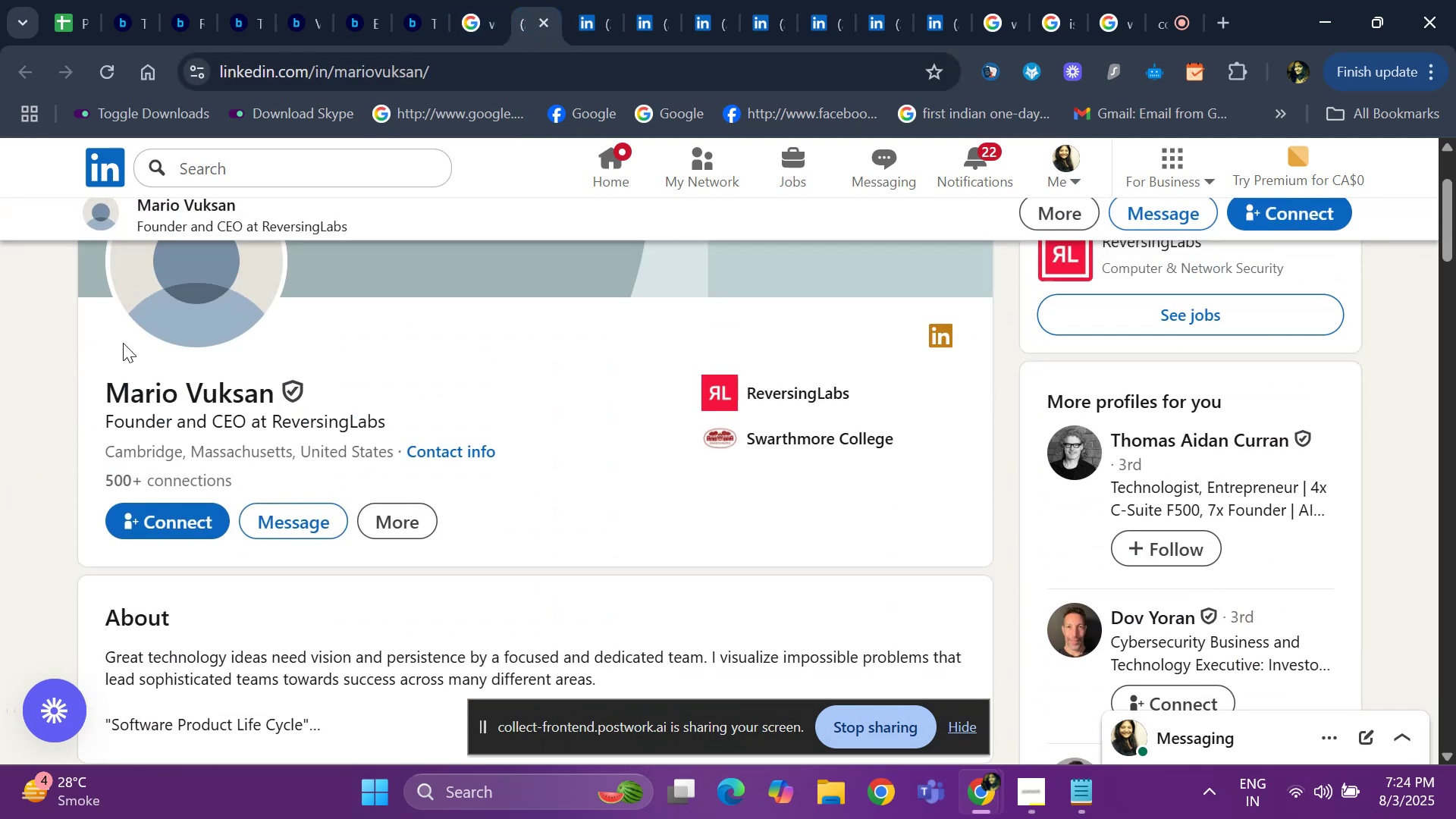 
key(ArrowUp)
 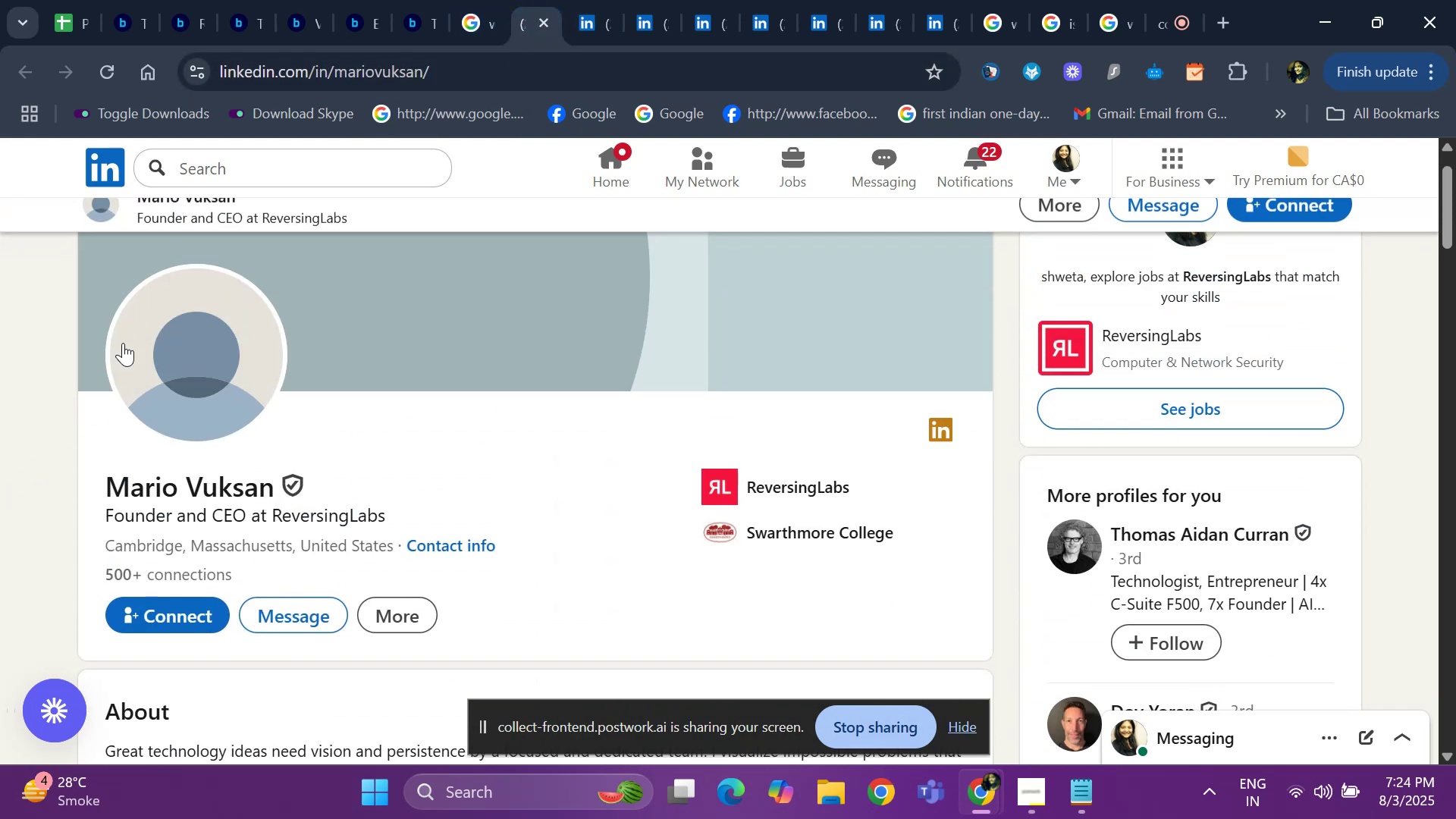 
key(ArrowUp)
 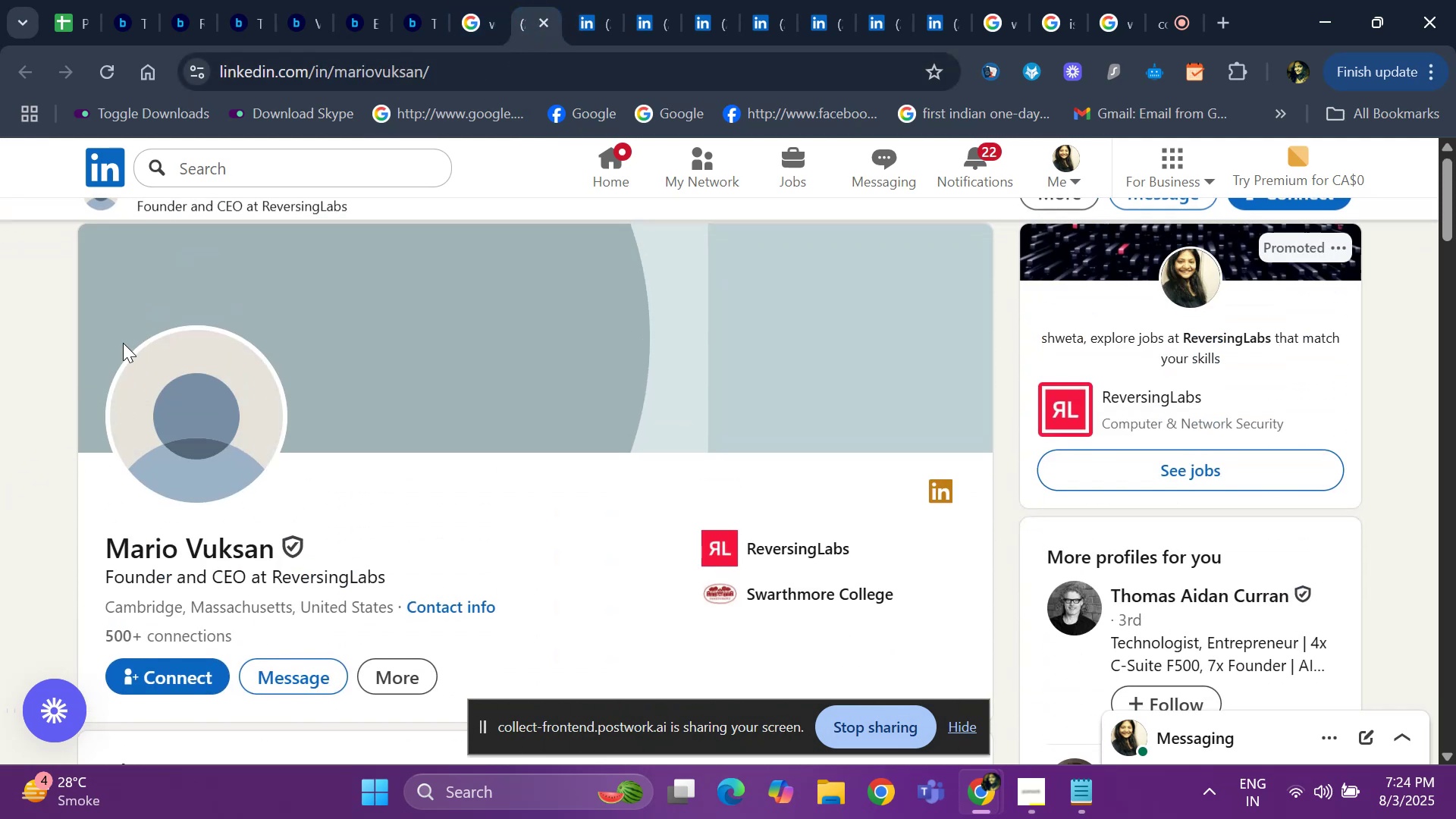 
key(ArrowUp)
 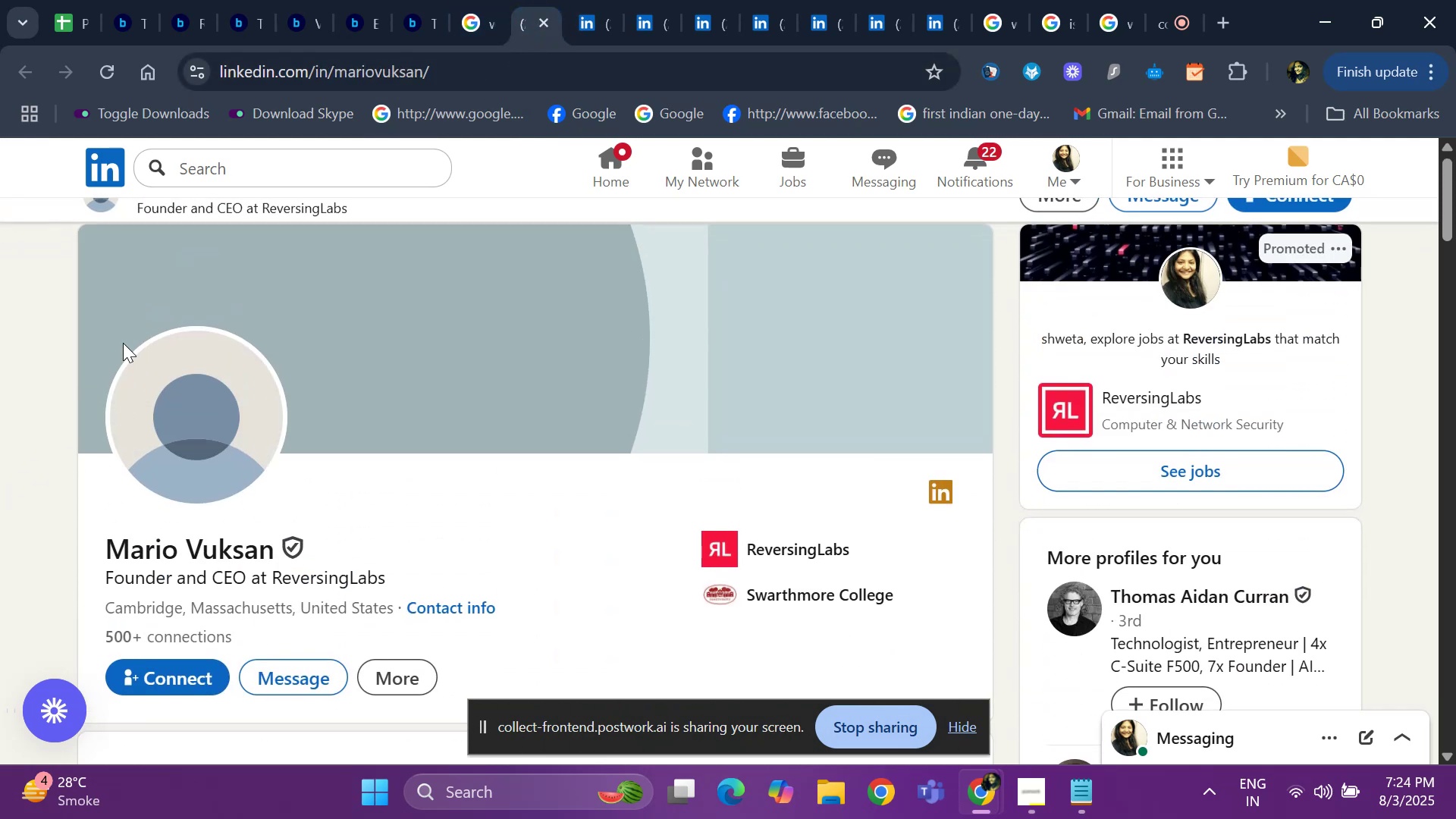 
key(ArrowUp)
 